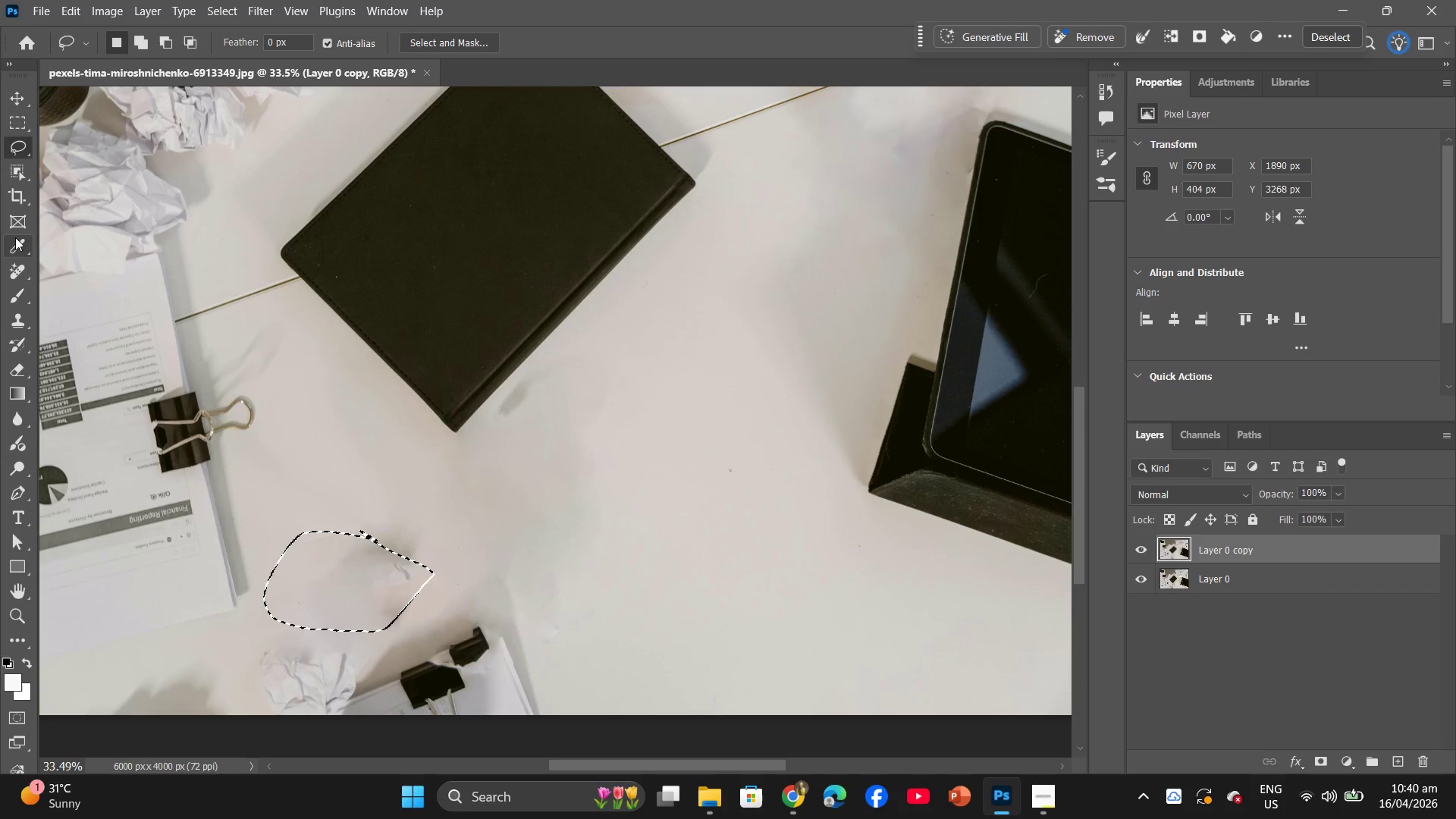 
left_click([14, 267])
 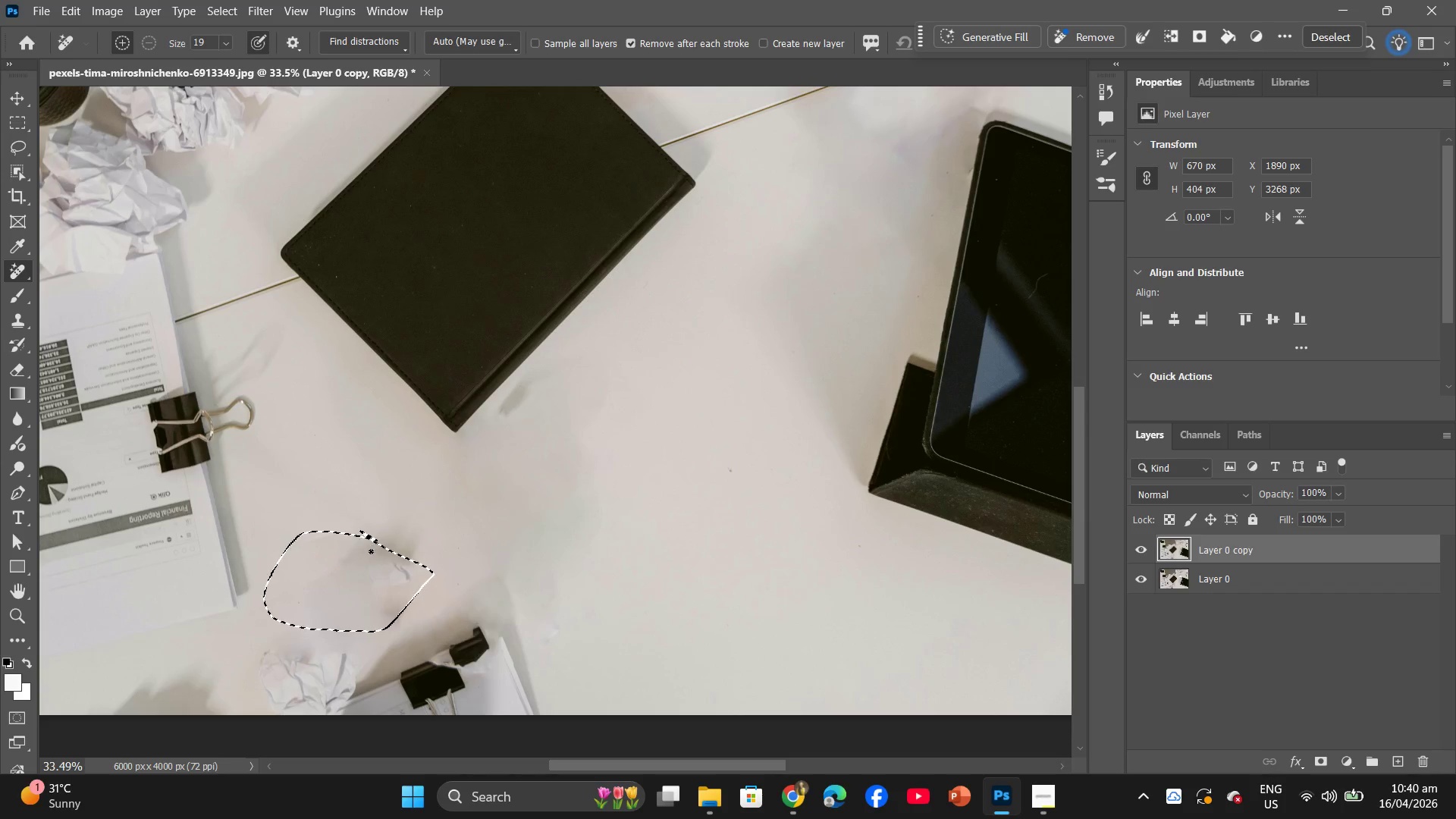 
left_click_drag(start_coordinate=[374, 557], to_coordinate=[399, 576])
 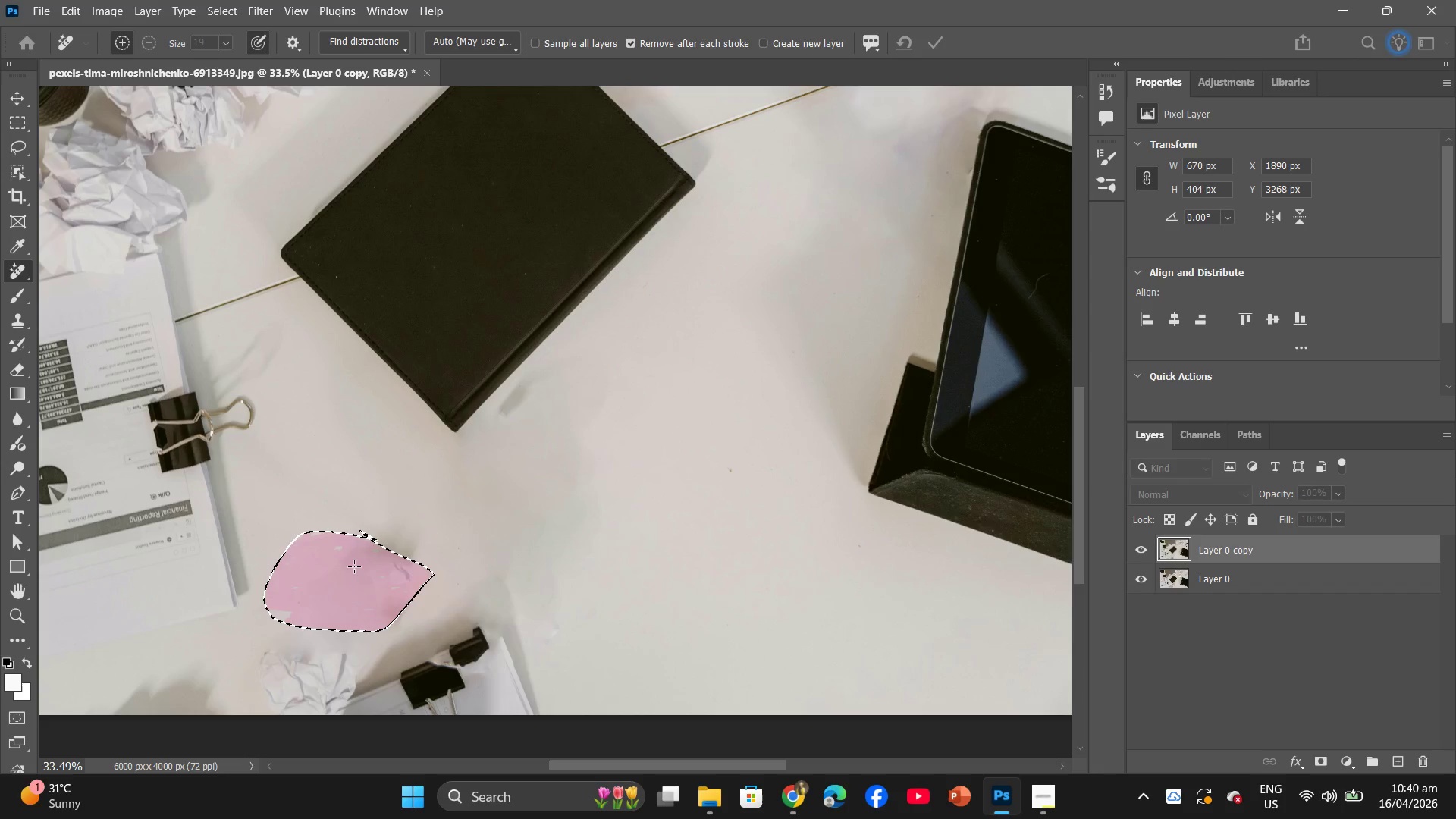 
scroll: coordinate [439, 516], scroll_direction: up, amount: 3.0
 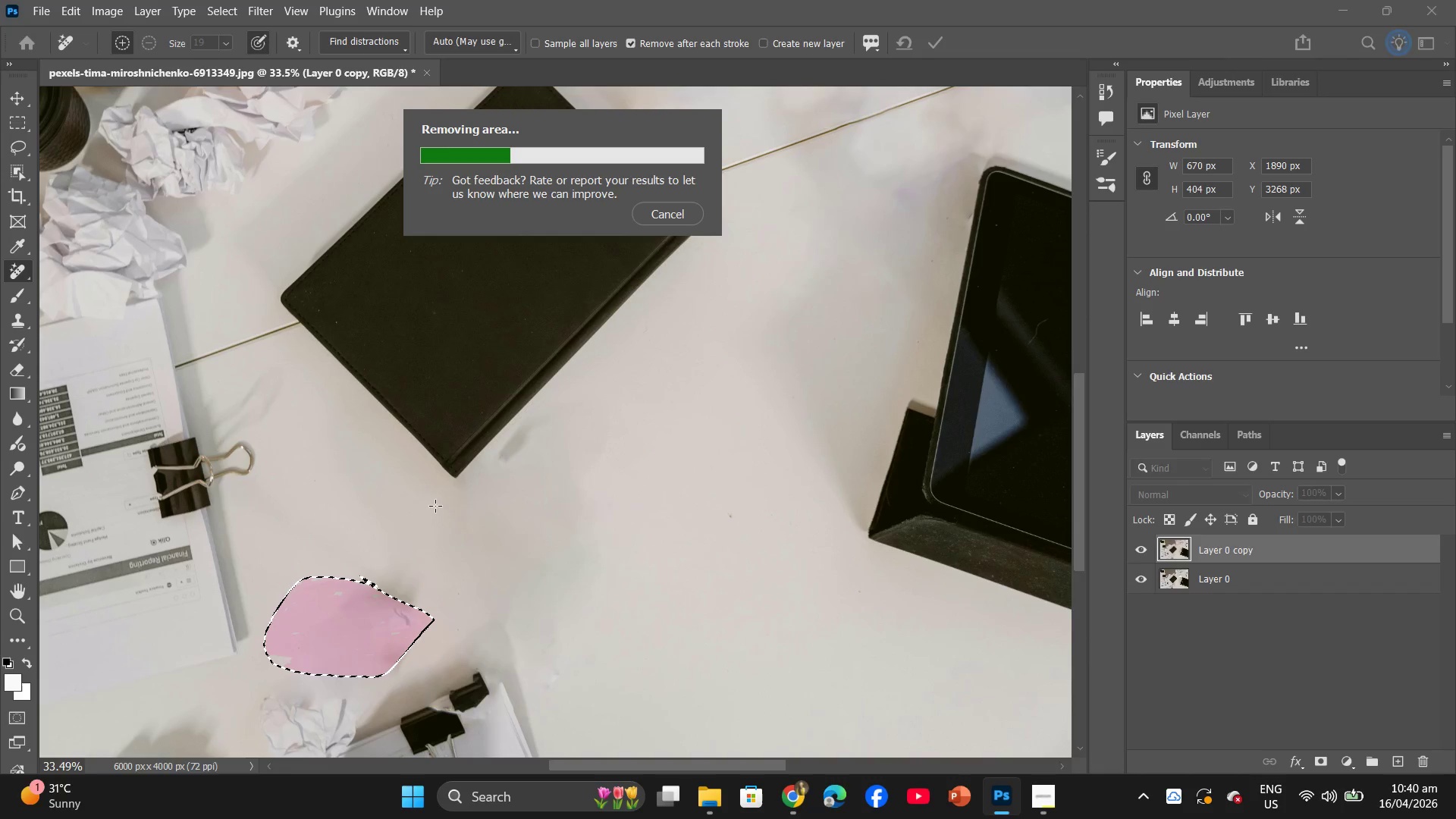 
hold_key(key=AltLeft, duration=1.98)
scroll: coordinate [422, 488], scroll_direction: down, amount: 5.0
 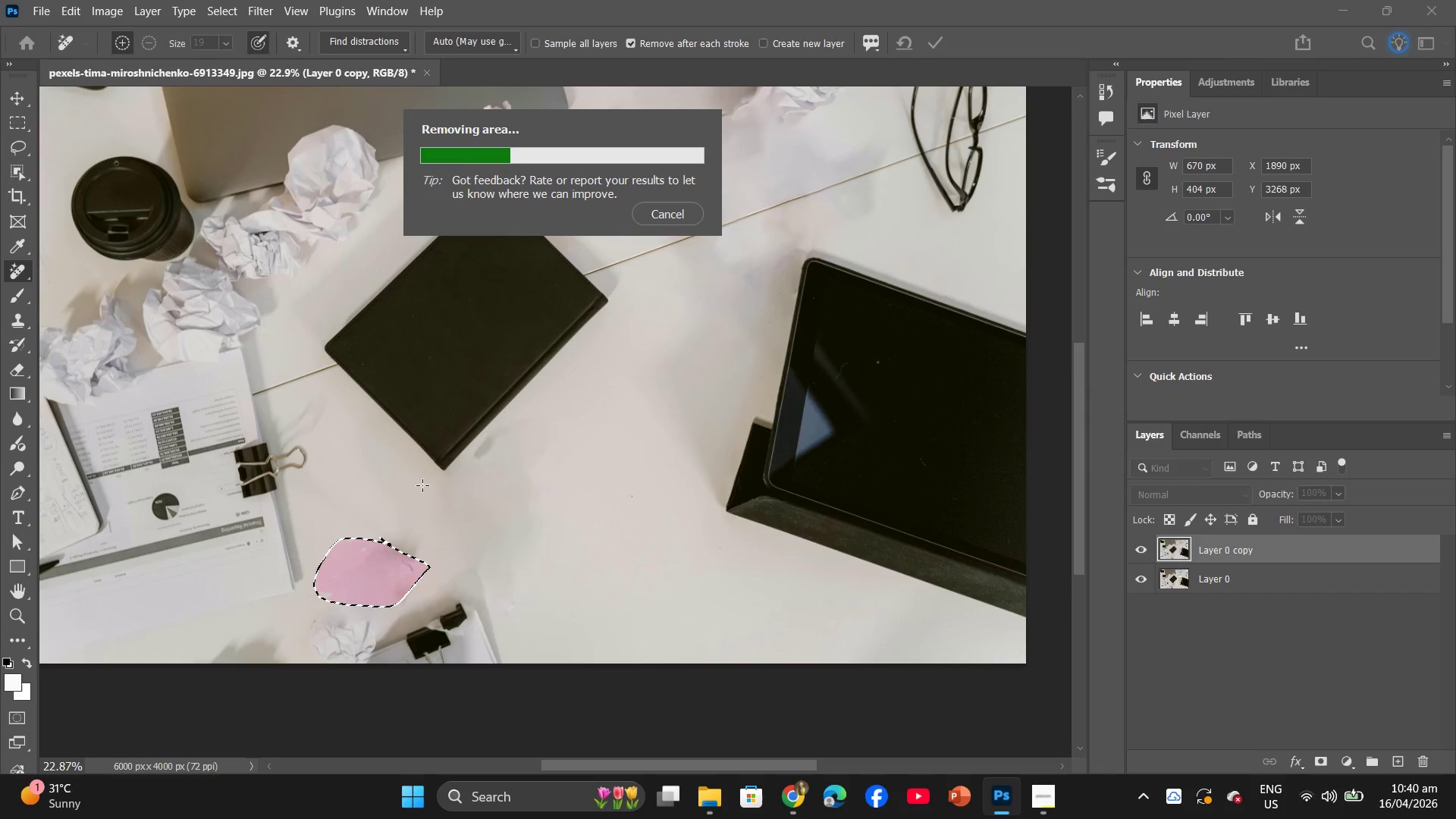 
scroll: coordinate [877, 418], scroll_direction: up, amount: 14.0
 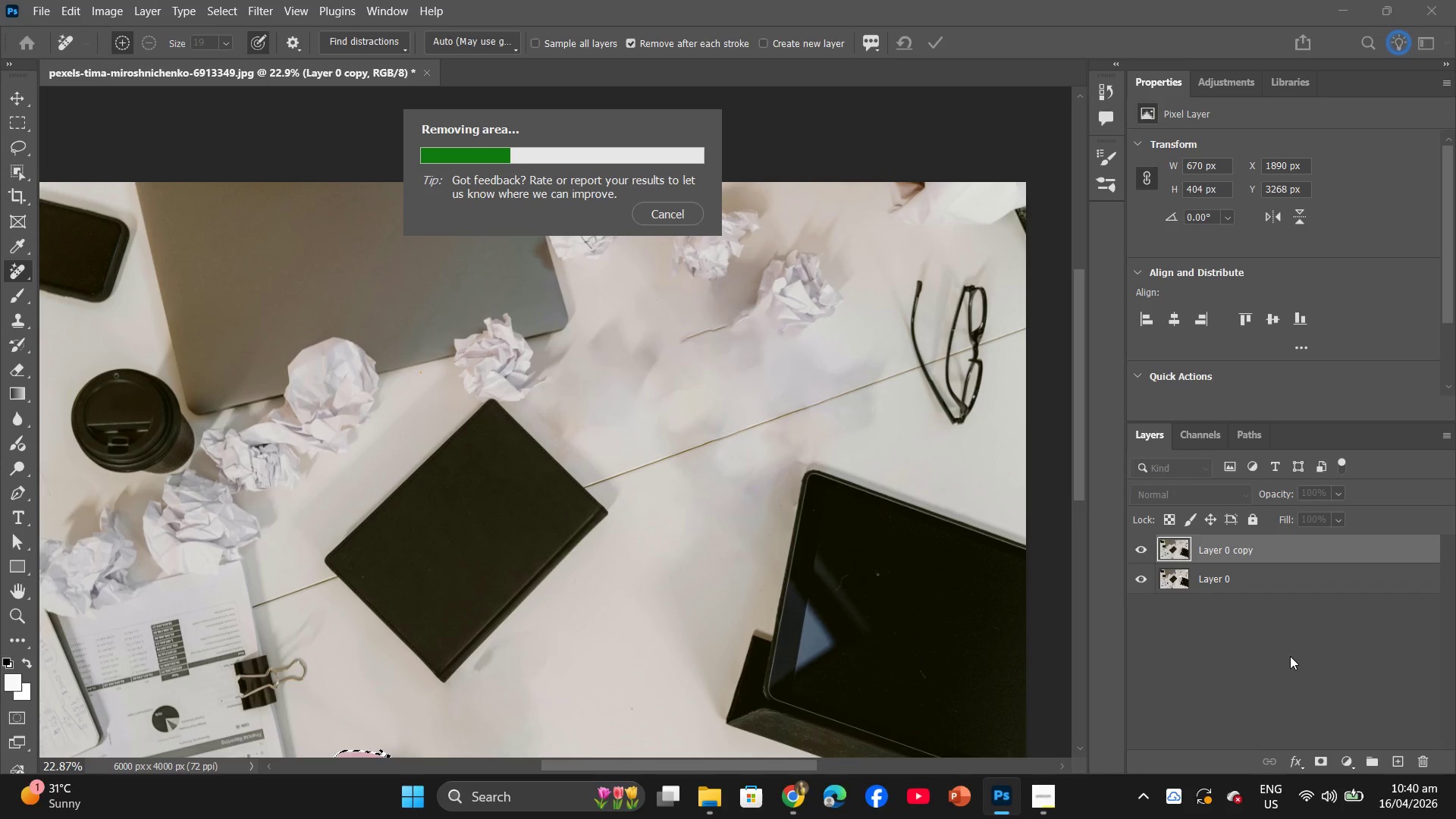 
left_click([1239, 575])
 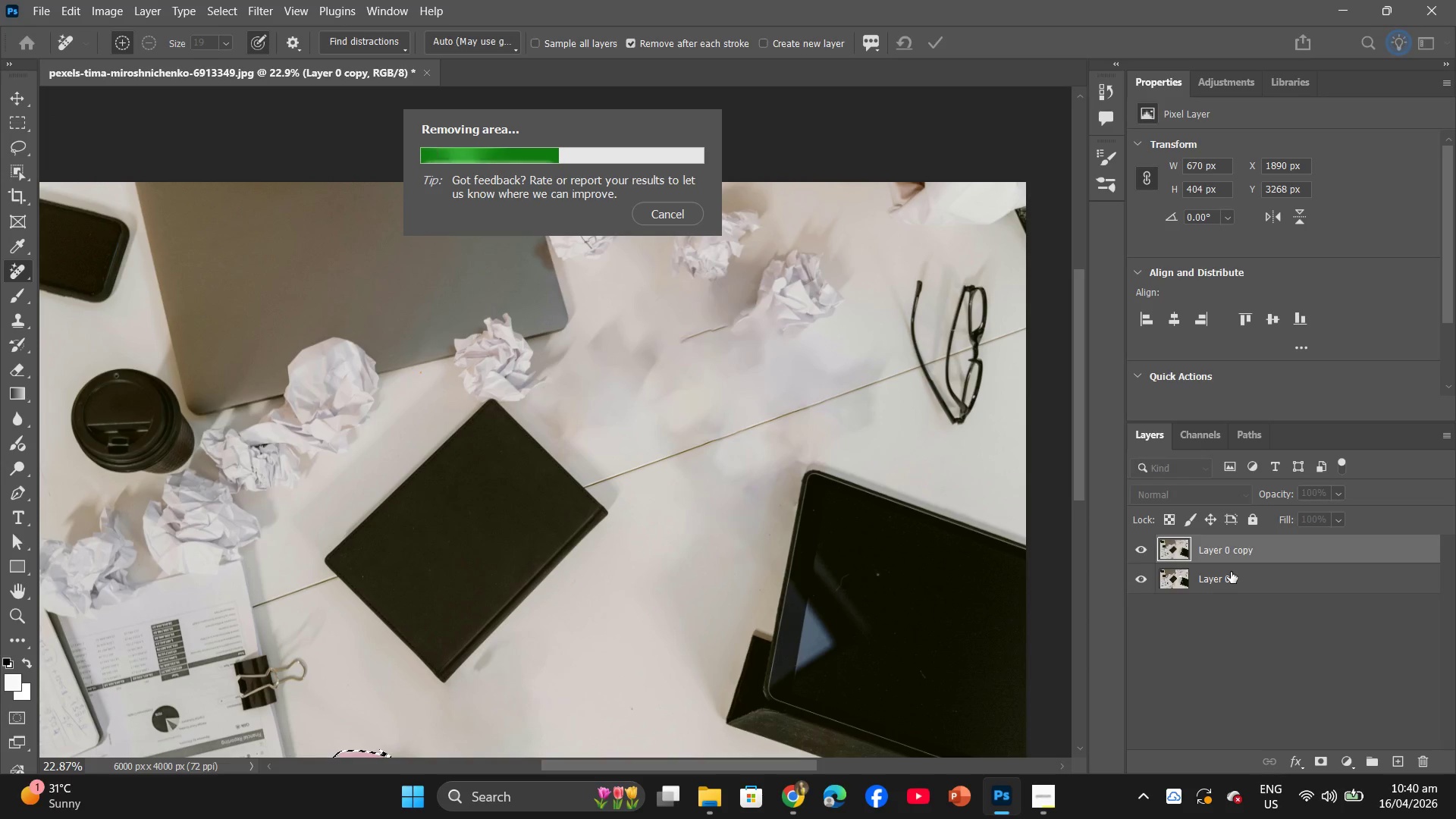 
scroll: coordinate [644, 542], scroll_direction: down, amount: 9.0
 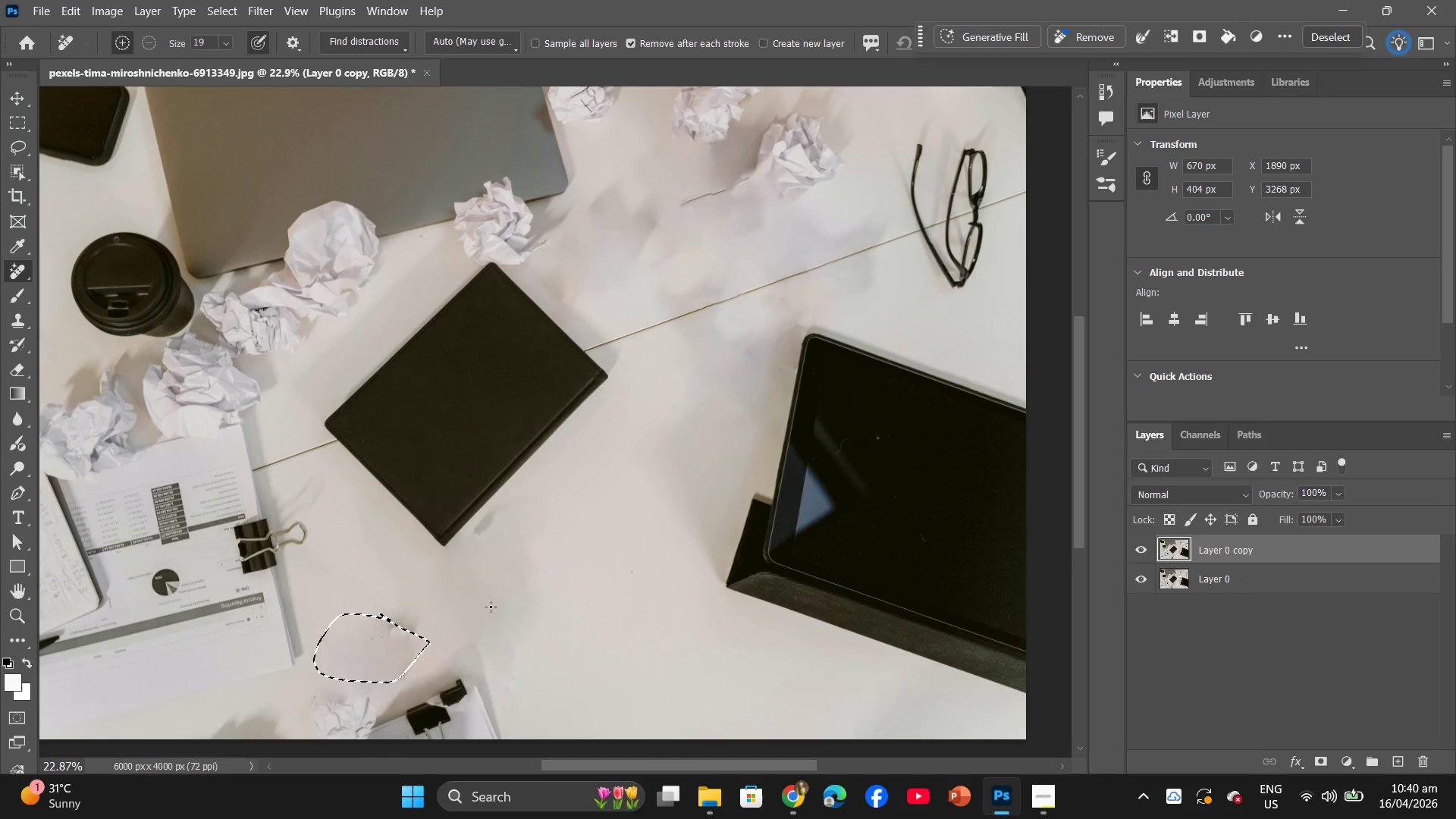 
hold_key(key=AltLeft, duration=1.05)
scroll: coordinate [450, 610], scroll_direction: up, amount: 7.0
 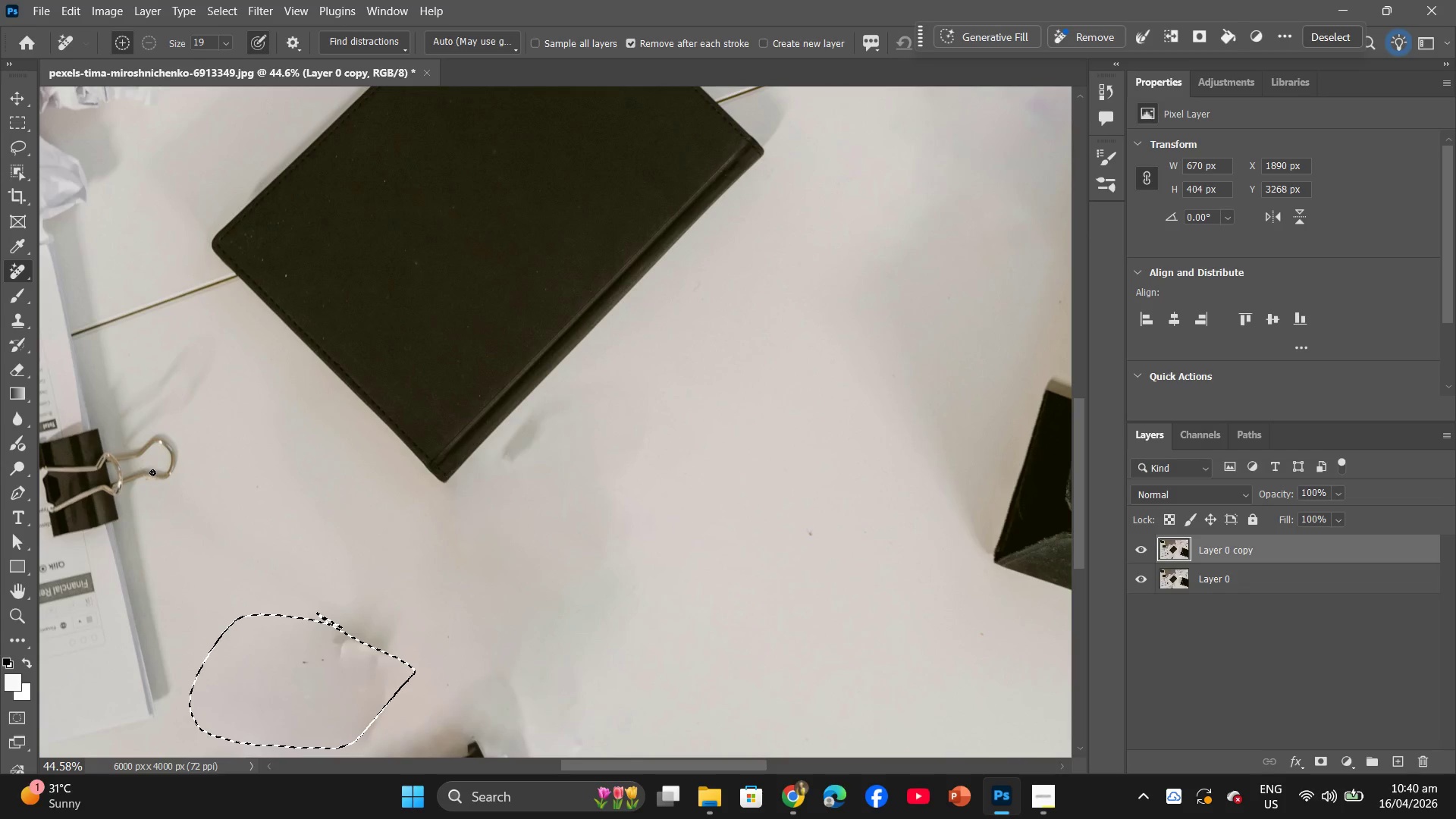 
hold_key(key=AltLeft, duration=0.33)
scroll: coordinate [179, 491], scroll_direction: down, amount: 6.0
 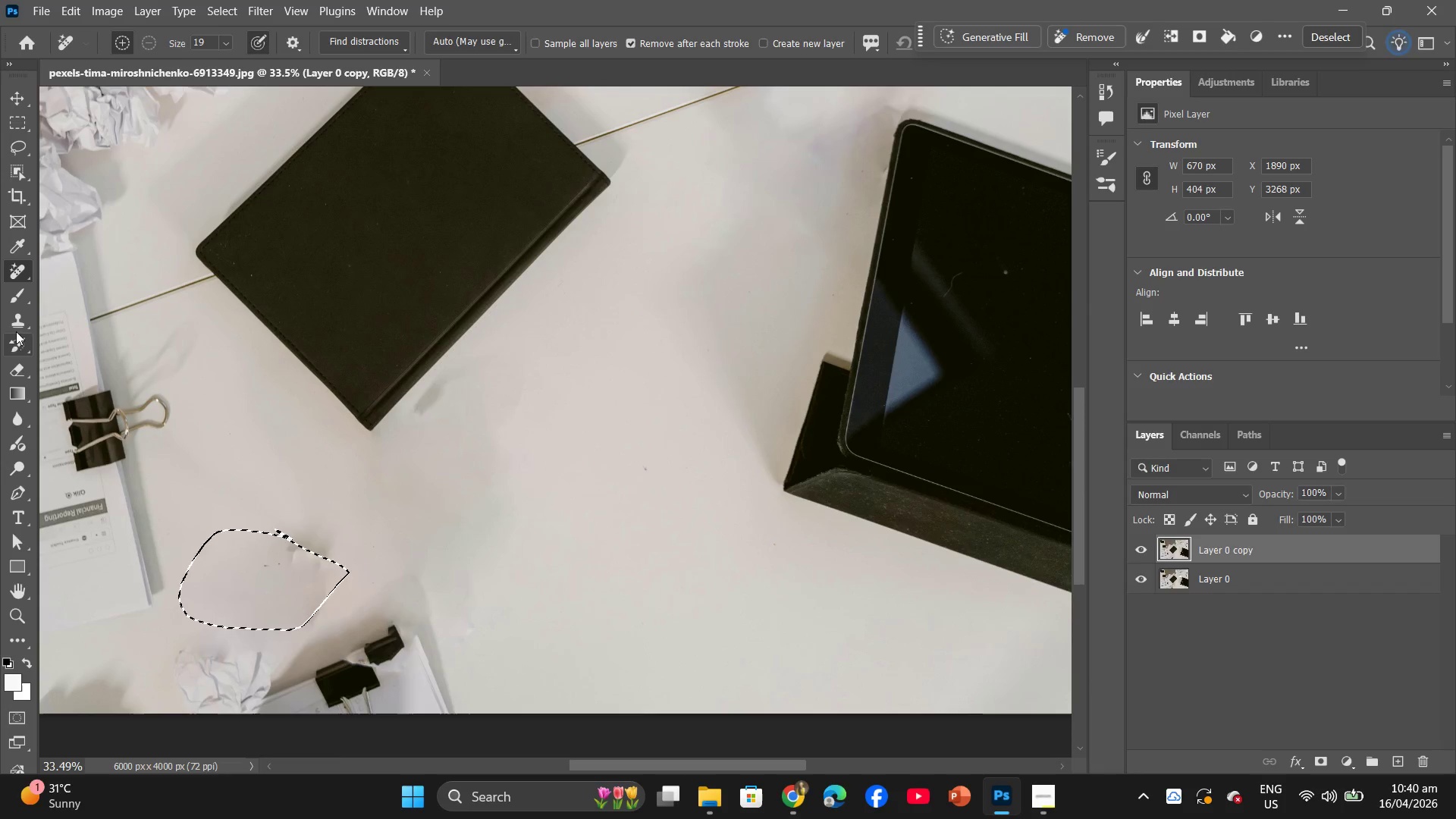 
left_click([17, 320])
 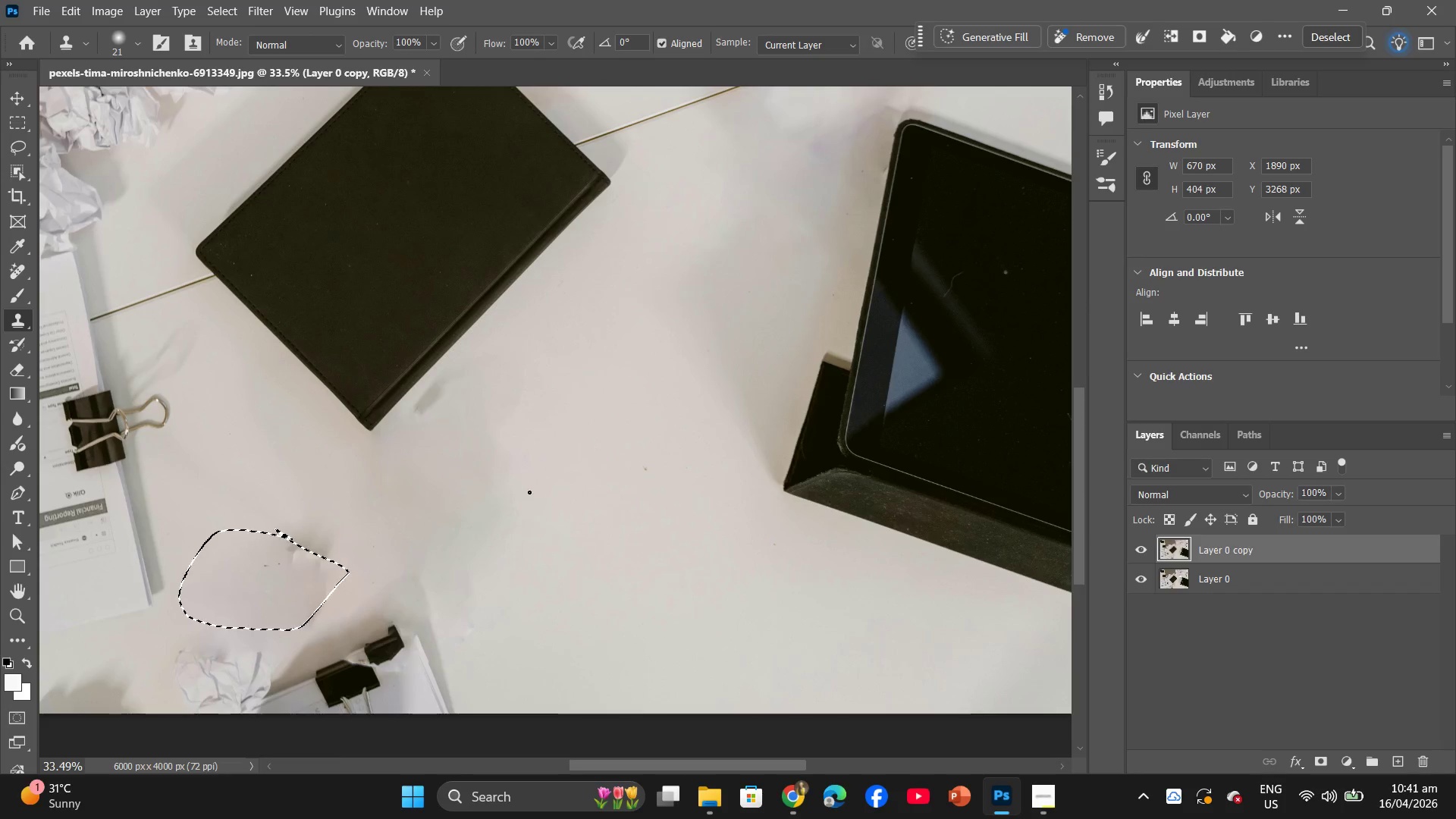 
left_click([590, 573])
 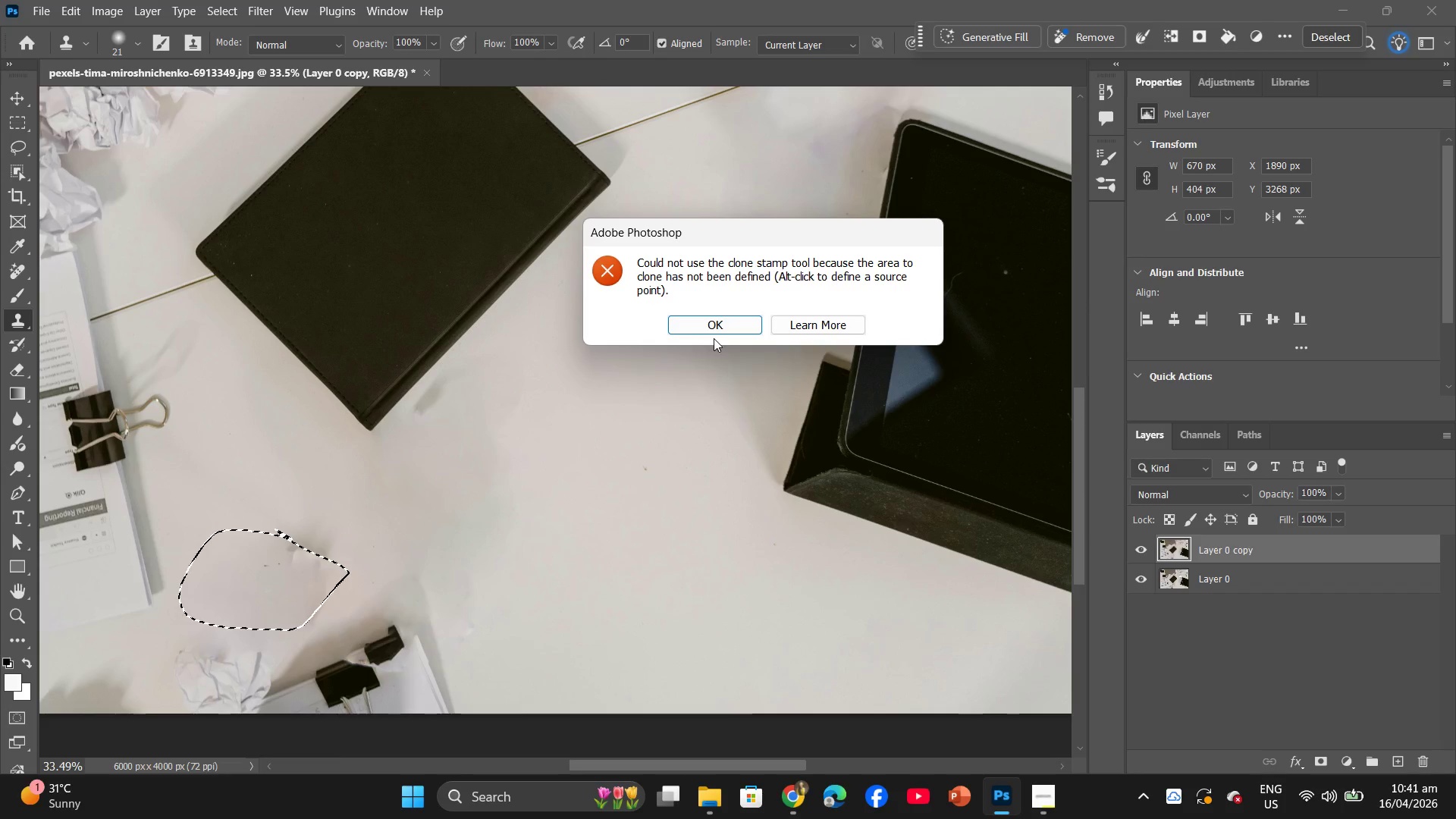 
double_click([711, 331])
 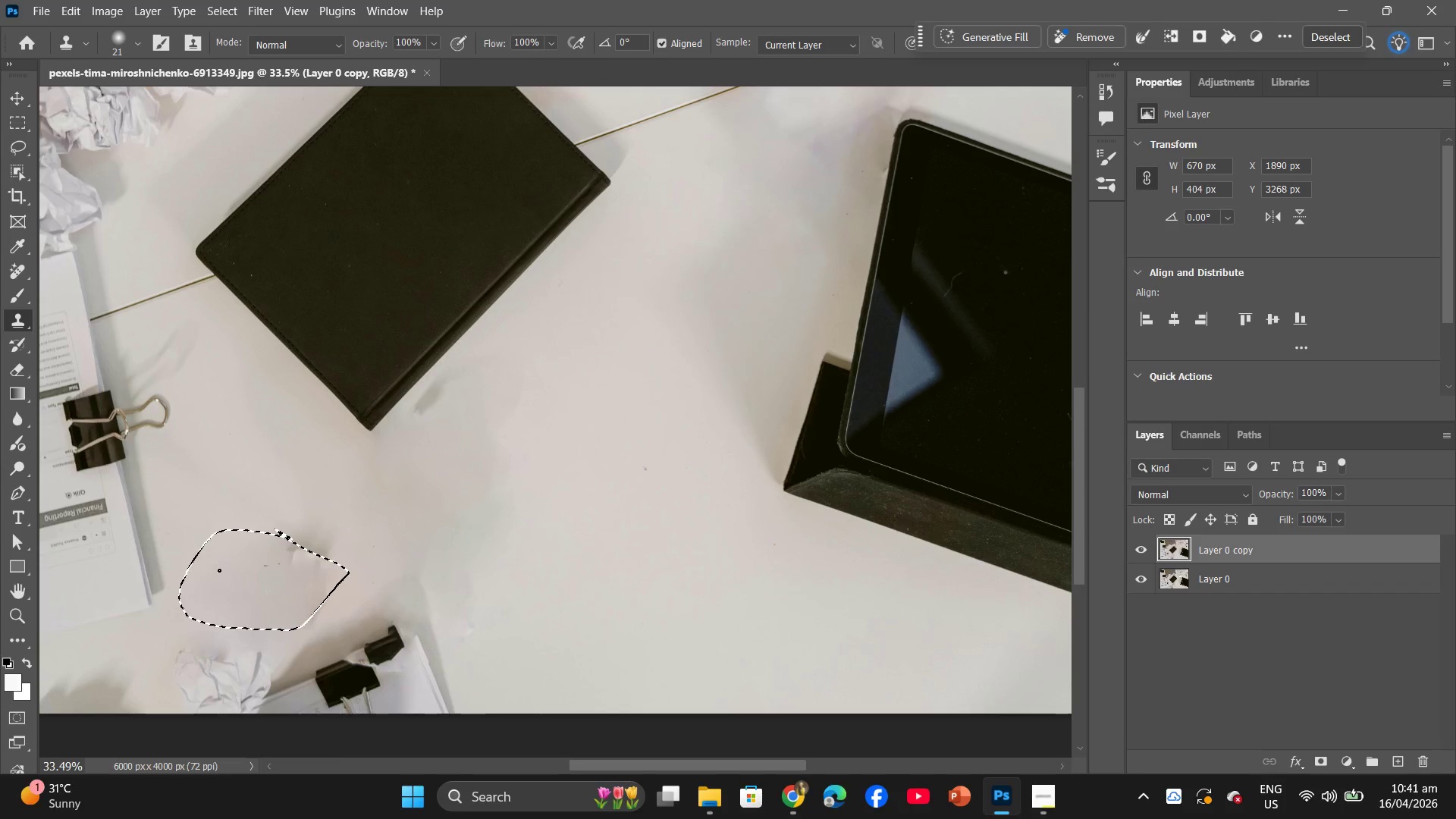 
triple_click([216, 573])
 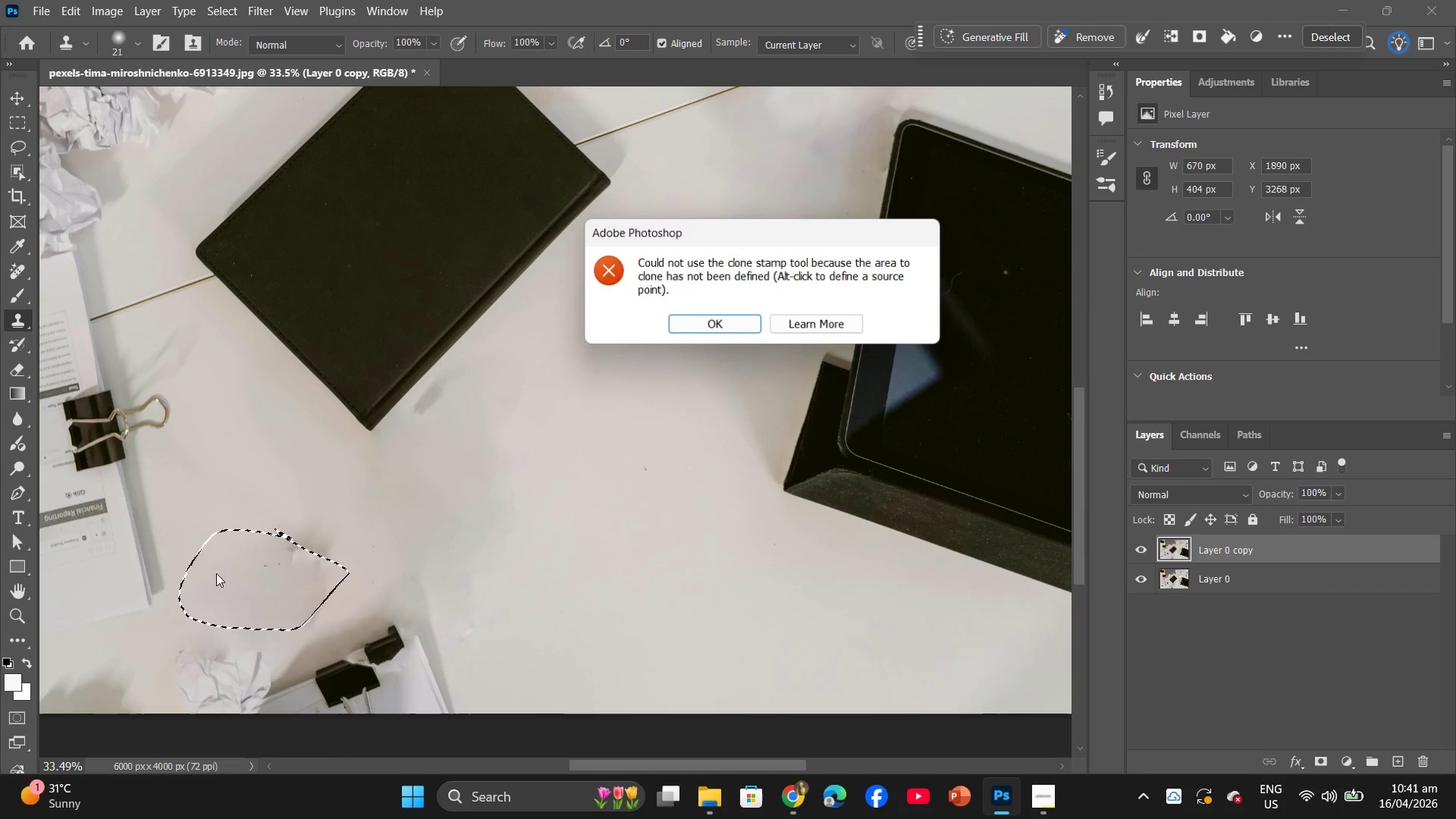 
triple_click([216, 573])
 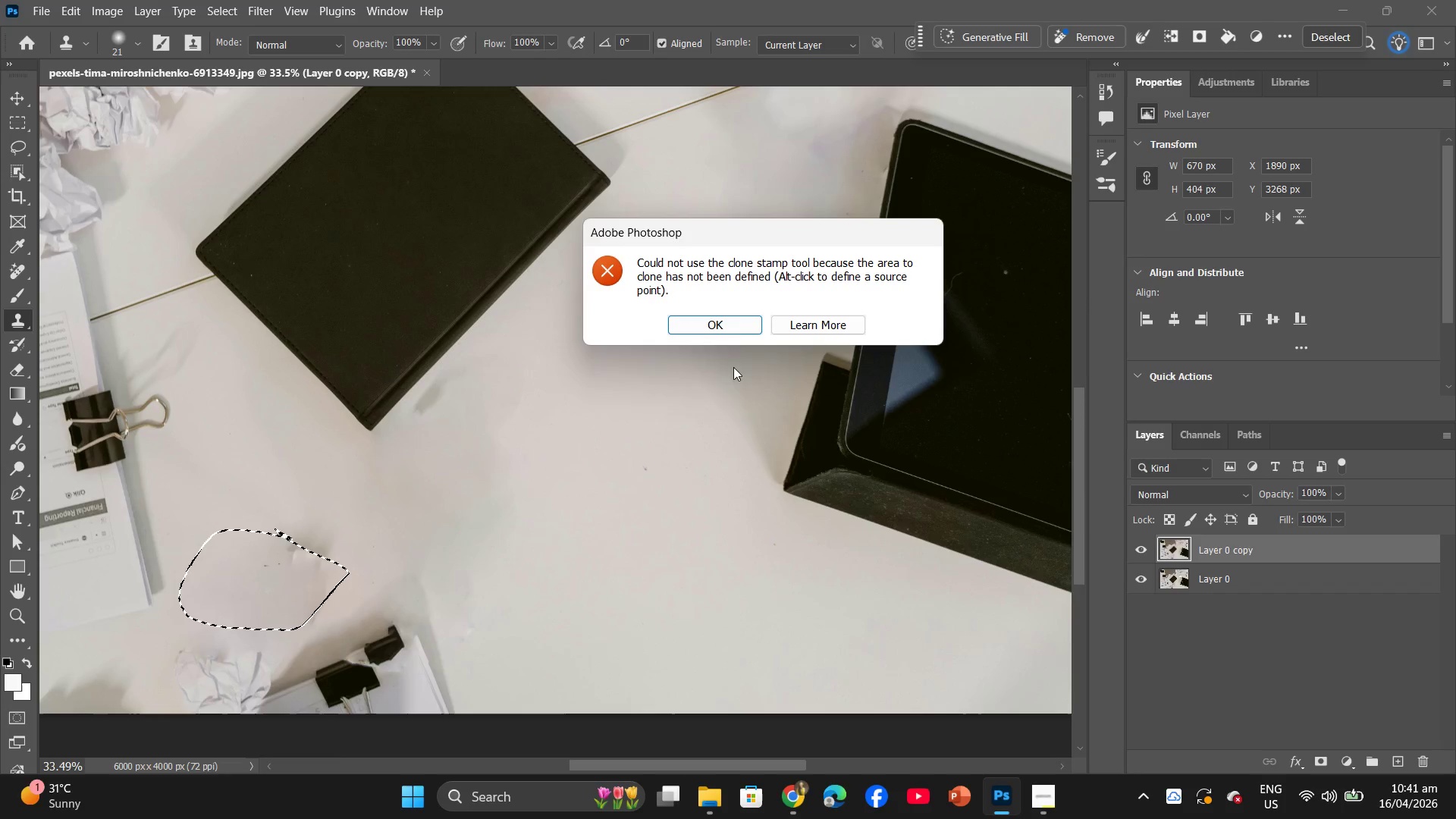 
left_click([736, 330])
 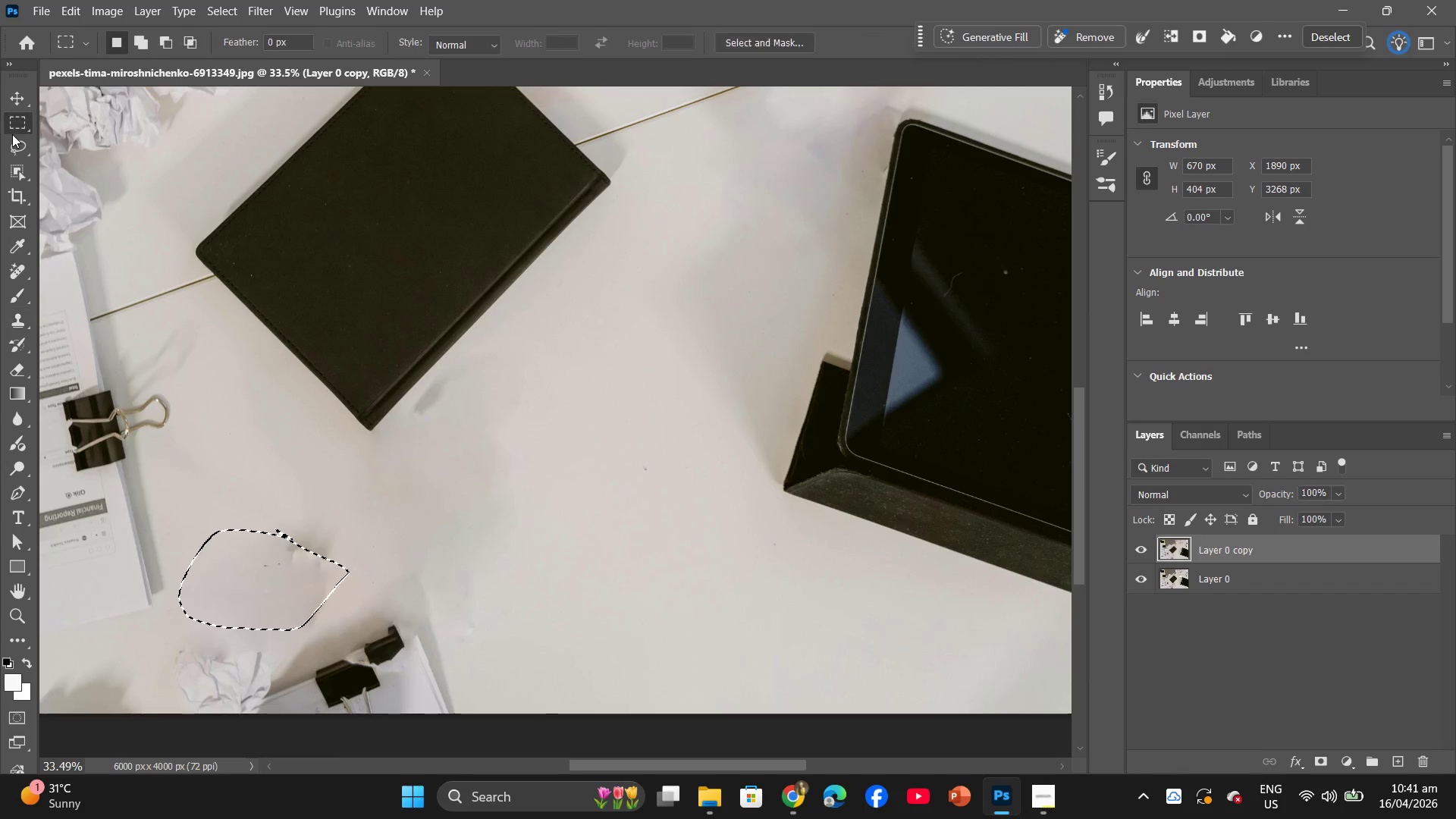 
double_click([12, 140])
 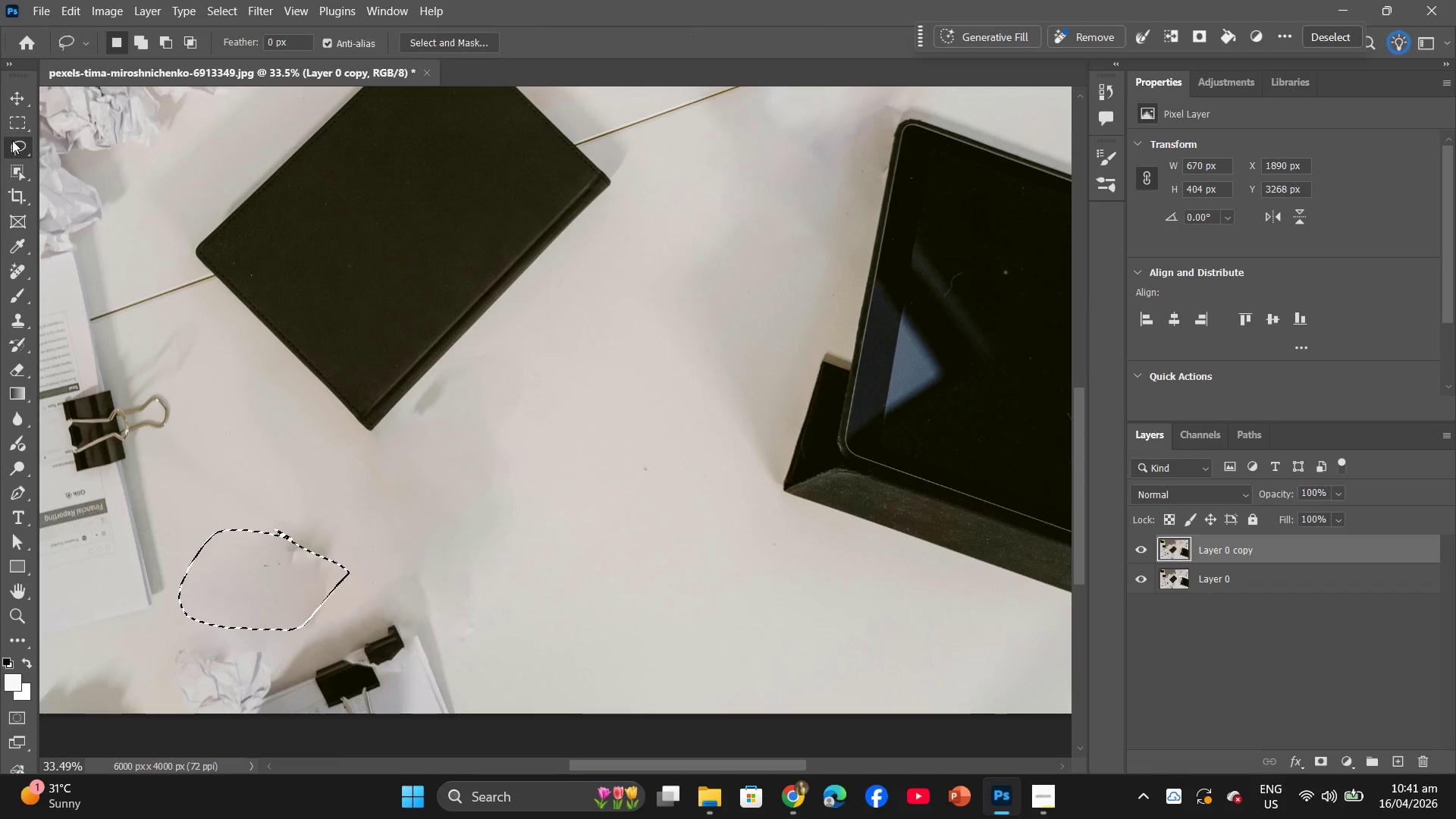 
triple_click([12, 140])
 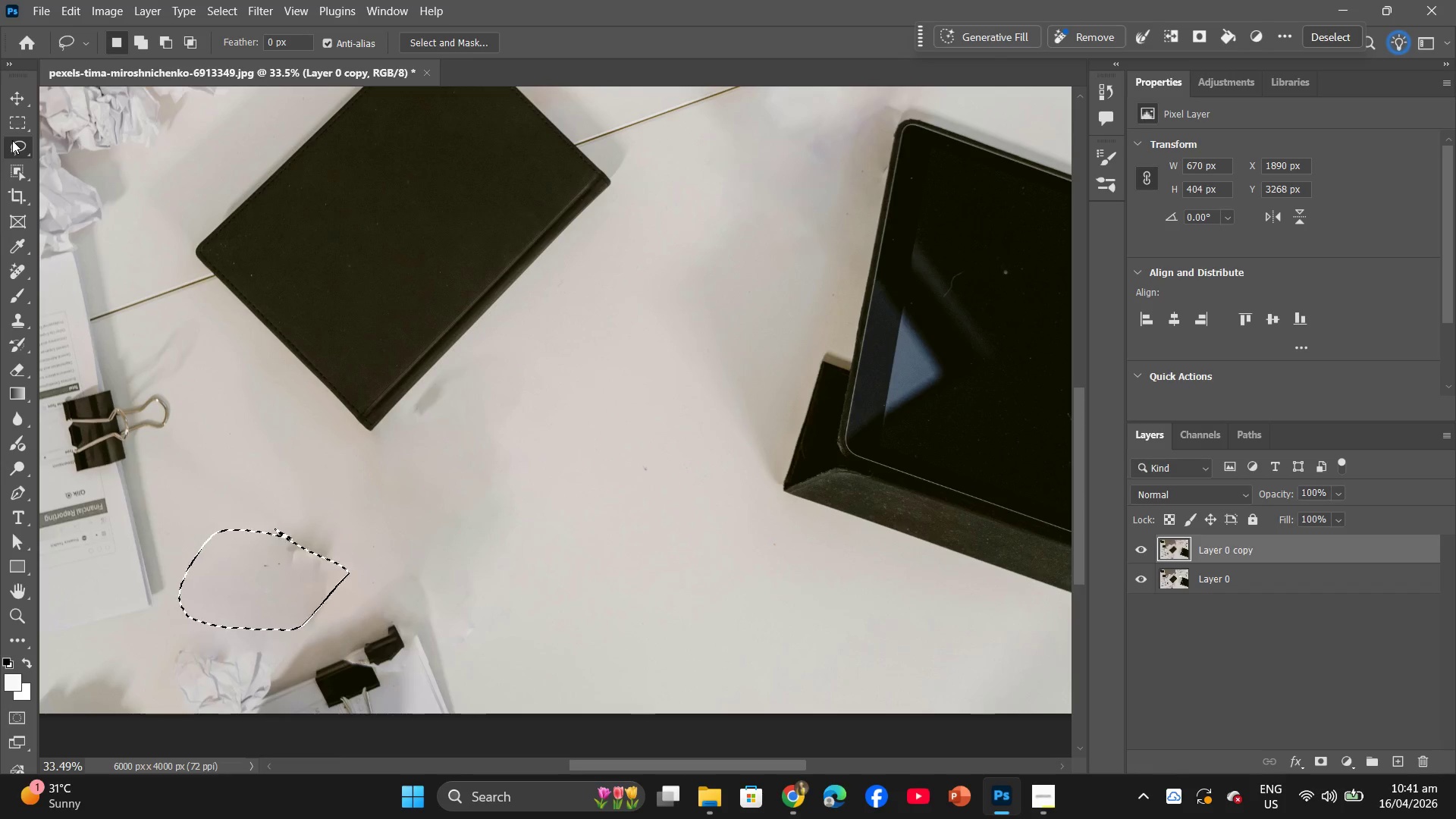 
triple_click([12, 140])
 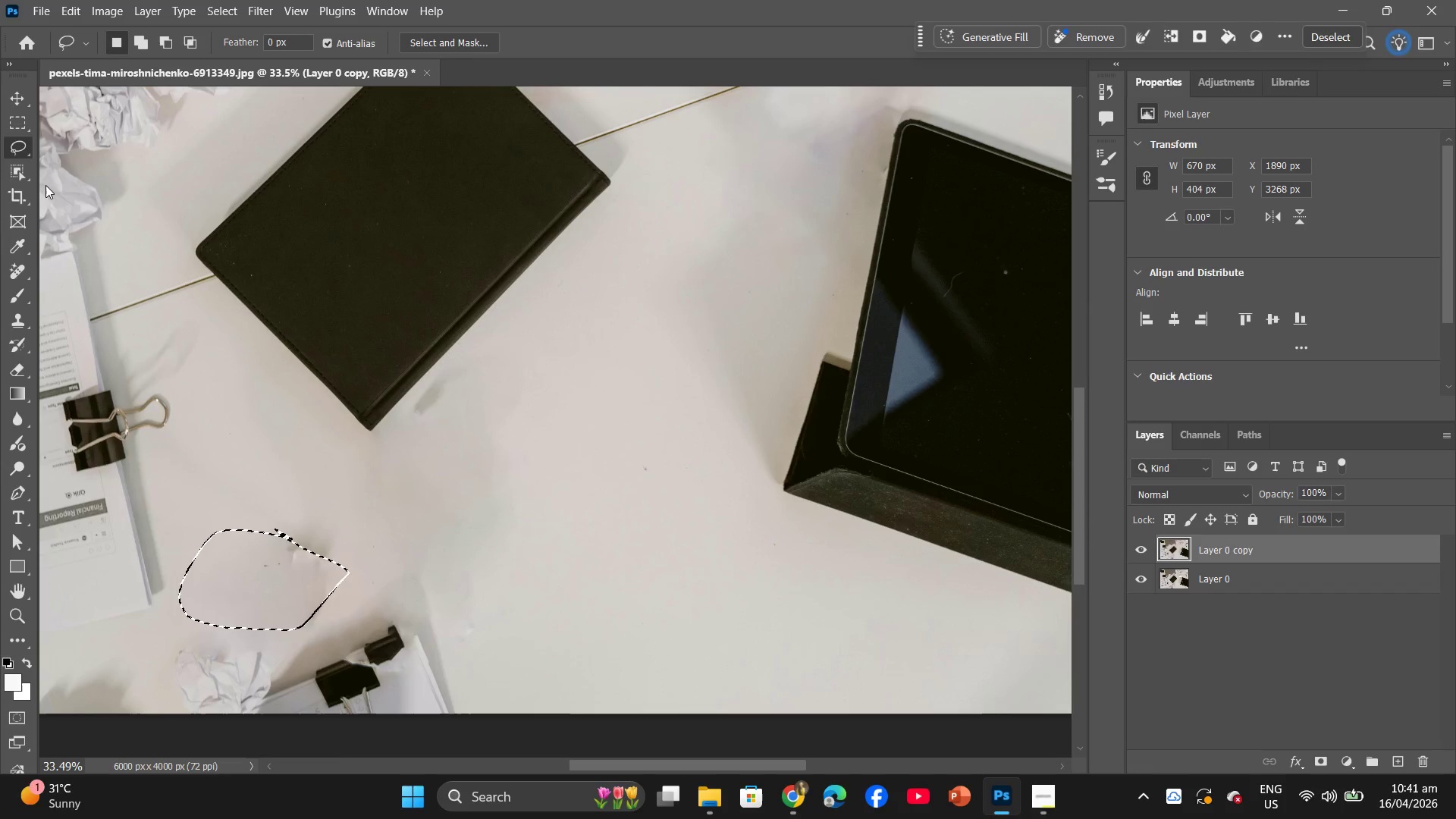 
left_click_drag(start_coordinate=[166, 440], to_coordinate=[187, 489])
 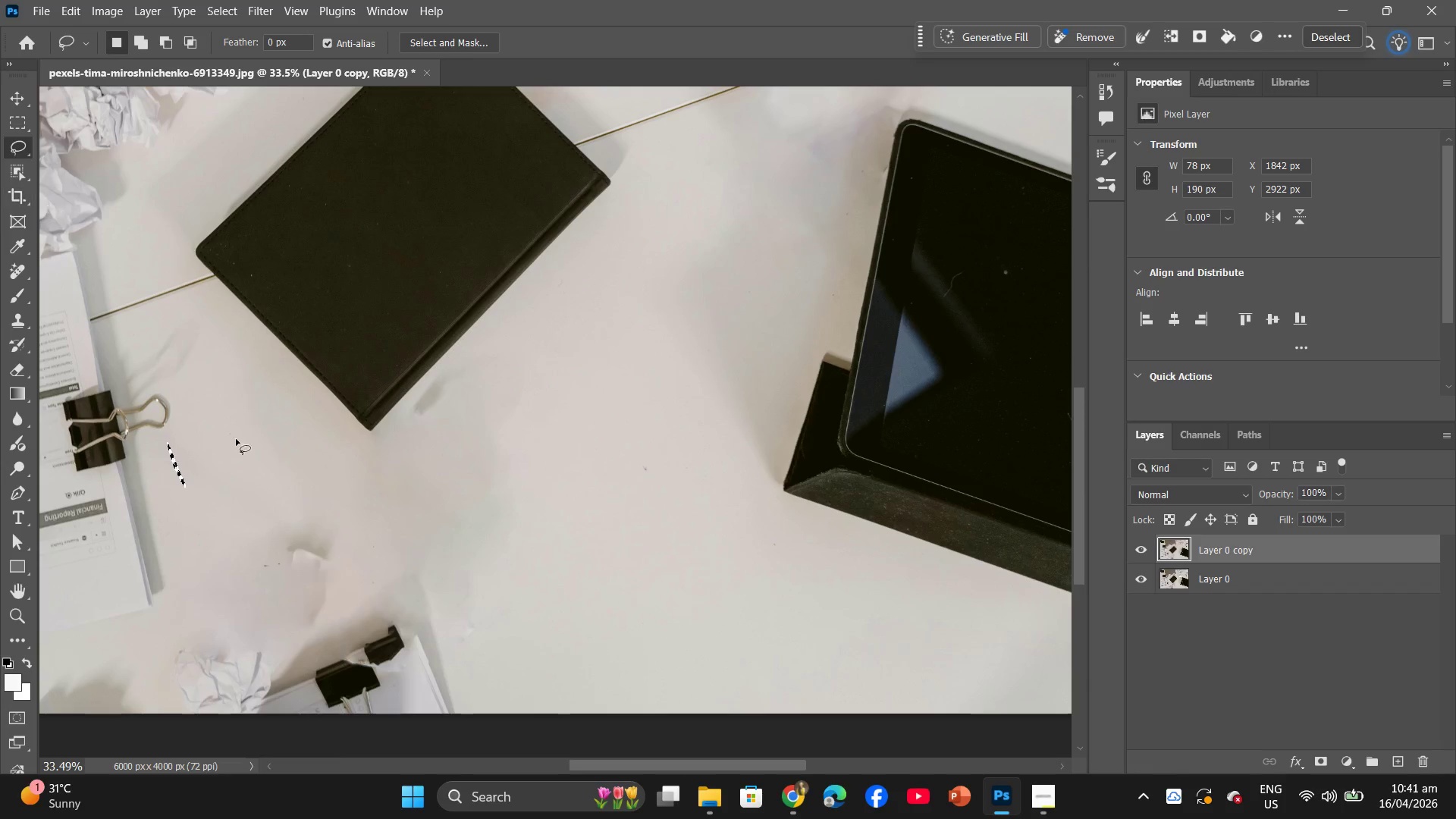 
left_click([319, 609])
 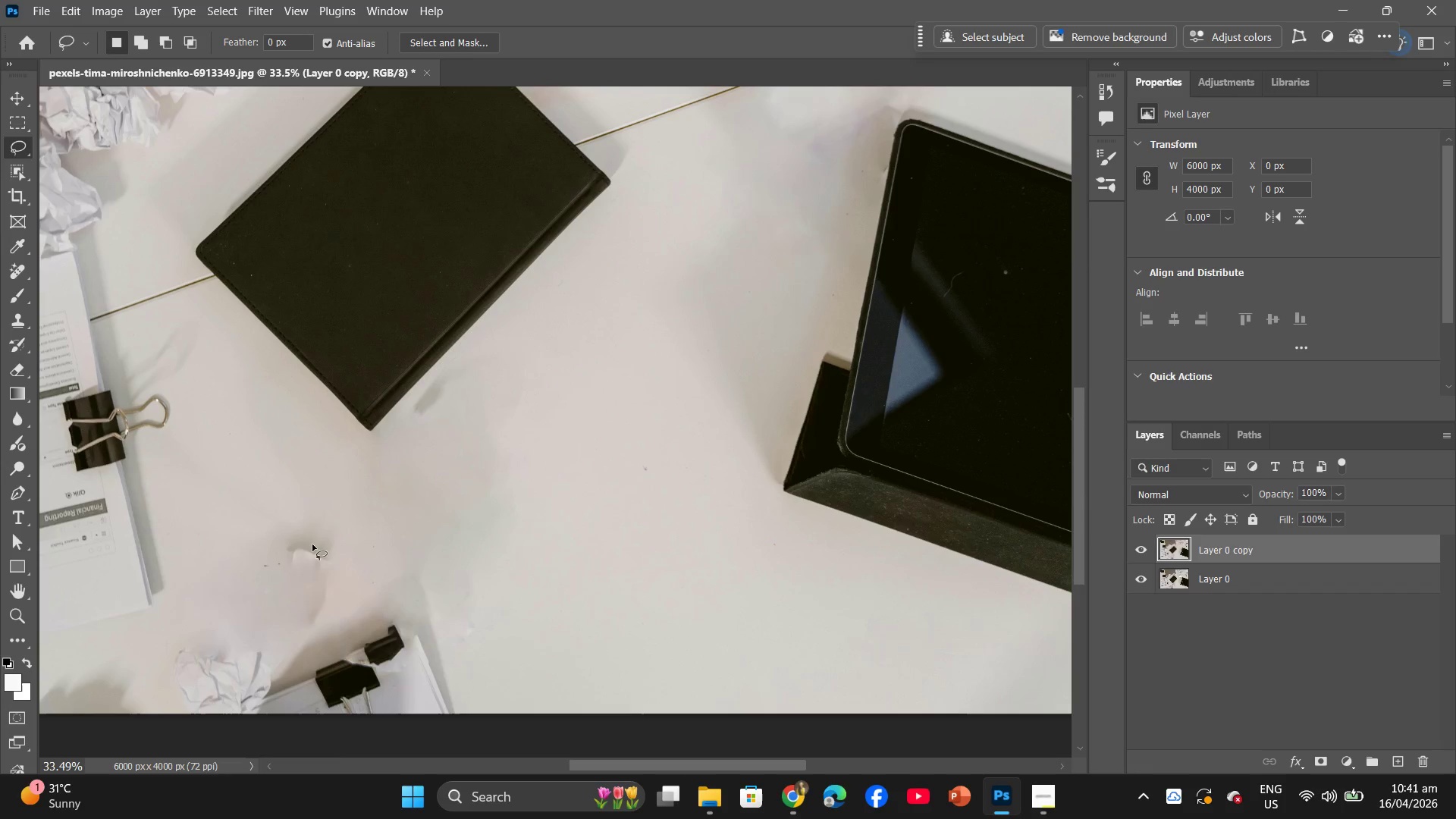 
left_click([312, 544])
 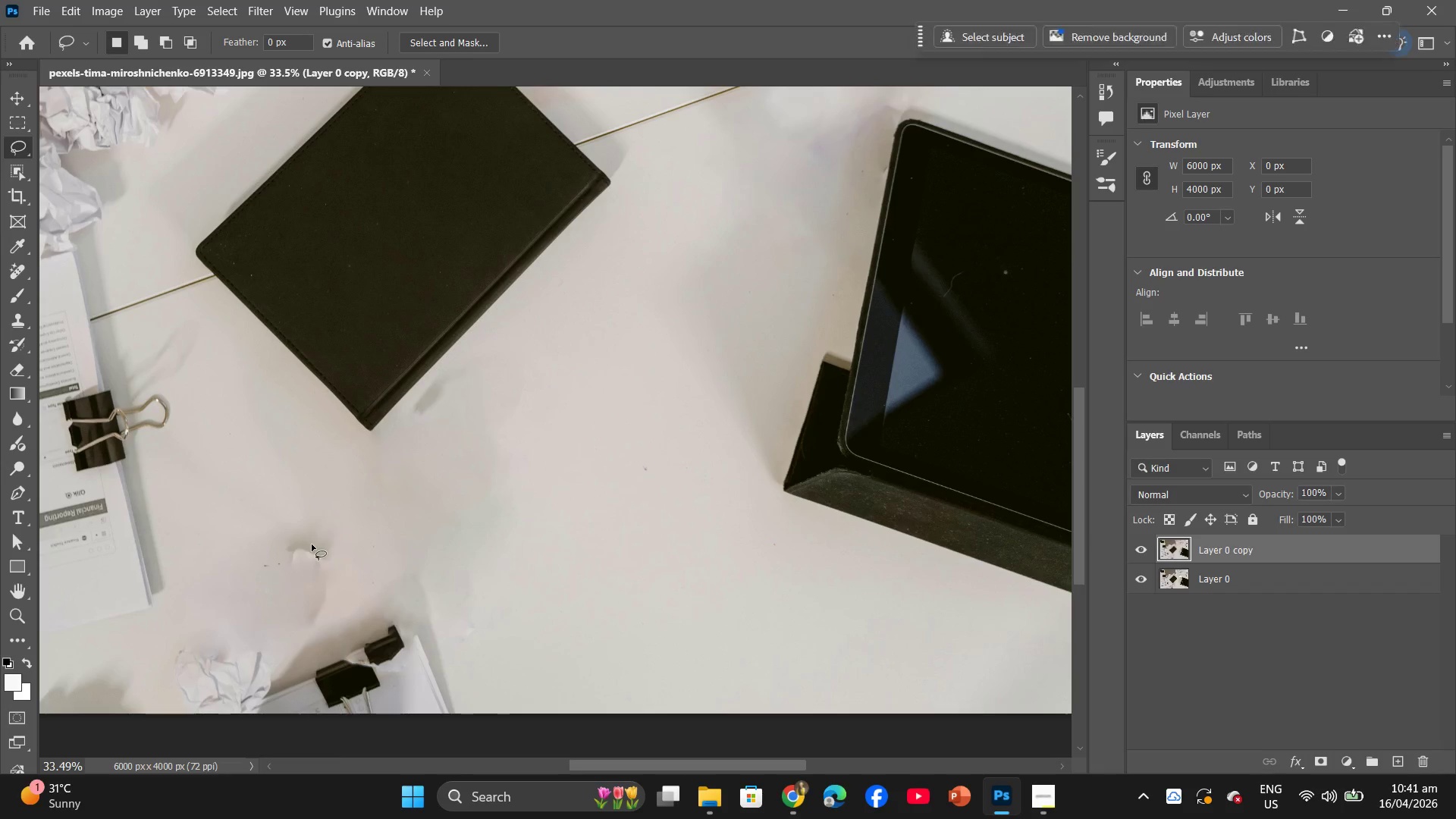 
left_click_drag(start_coordinate=[309, 546], to_coordinate=[306, 554])
 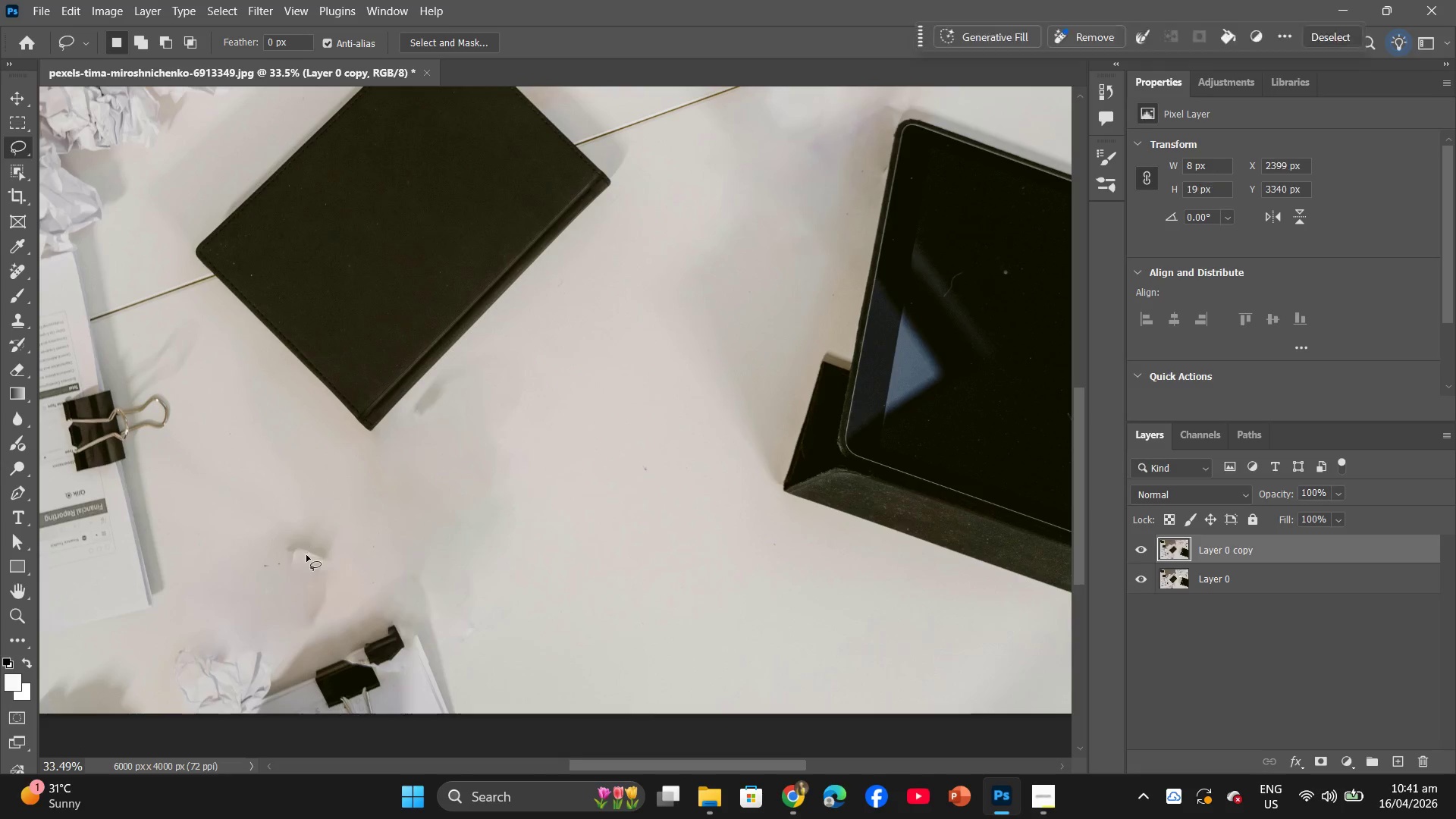 
triple_click([306, 557])
 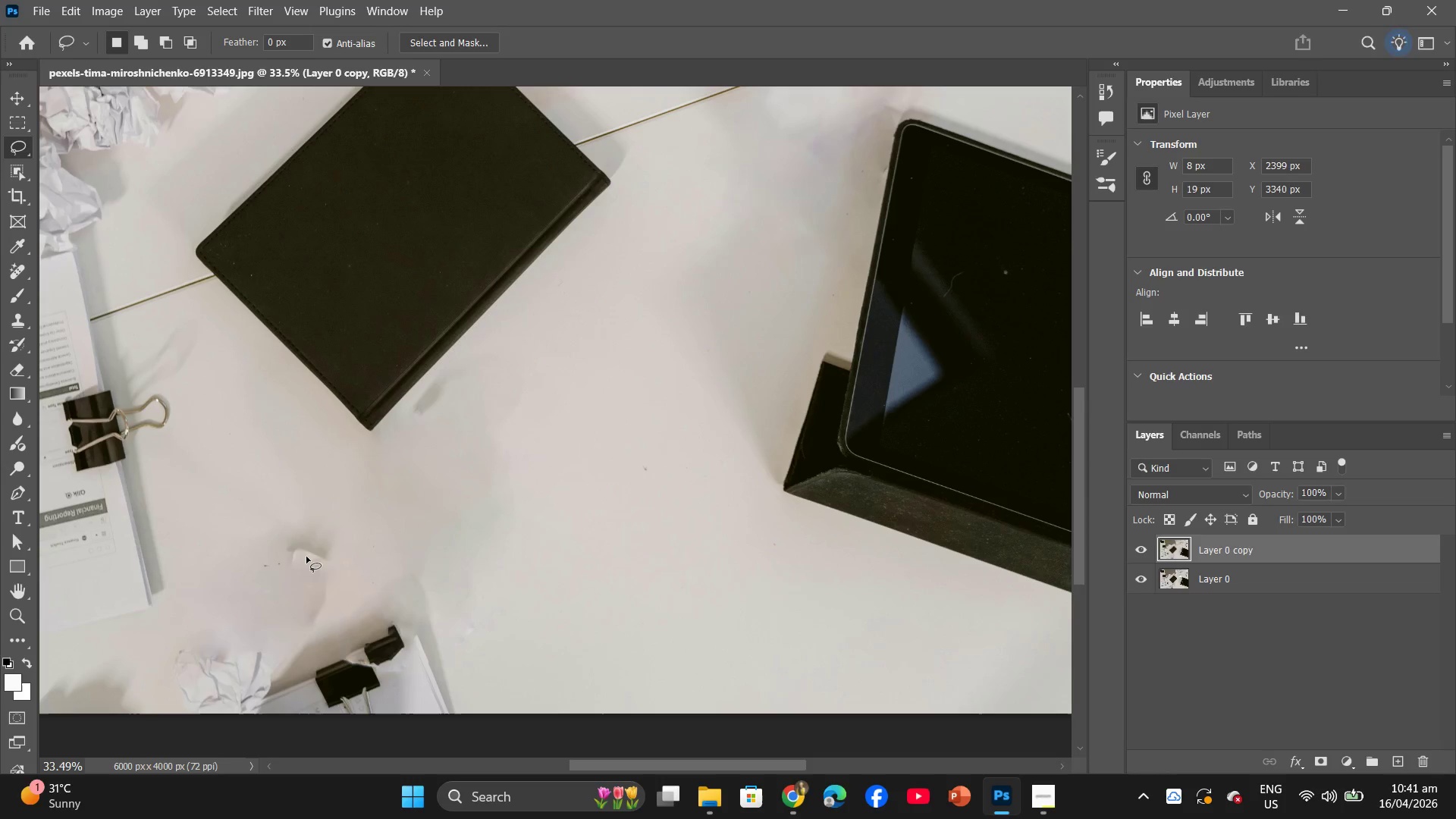 
triple_click([306, 557])
 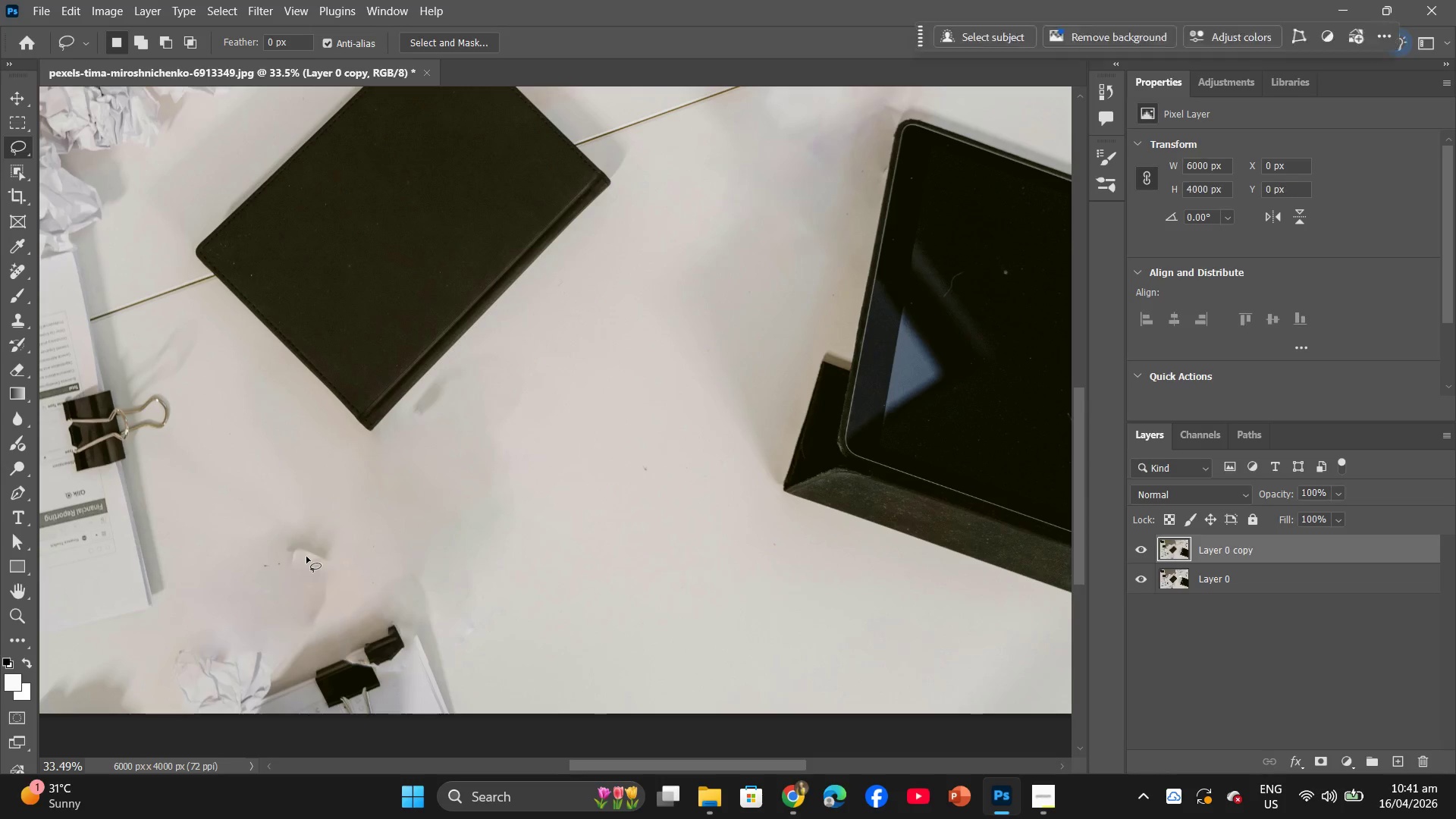 
triple_click([308, 560])
 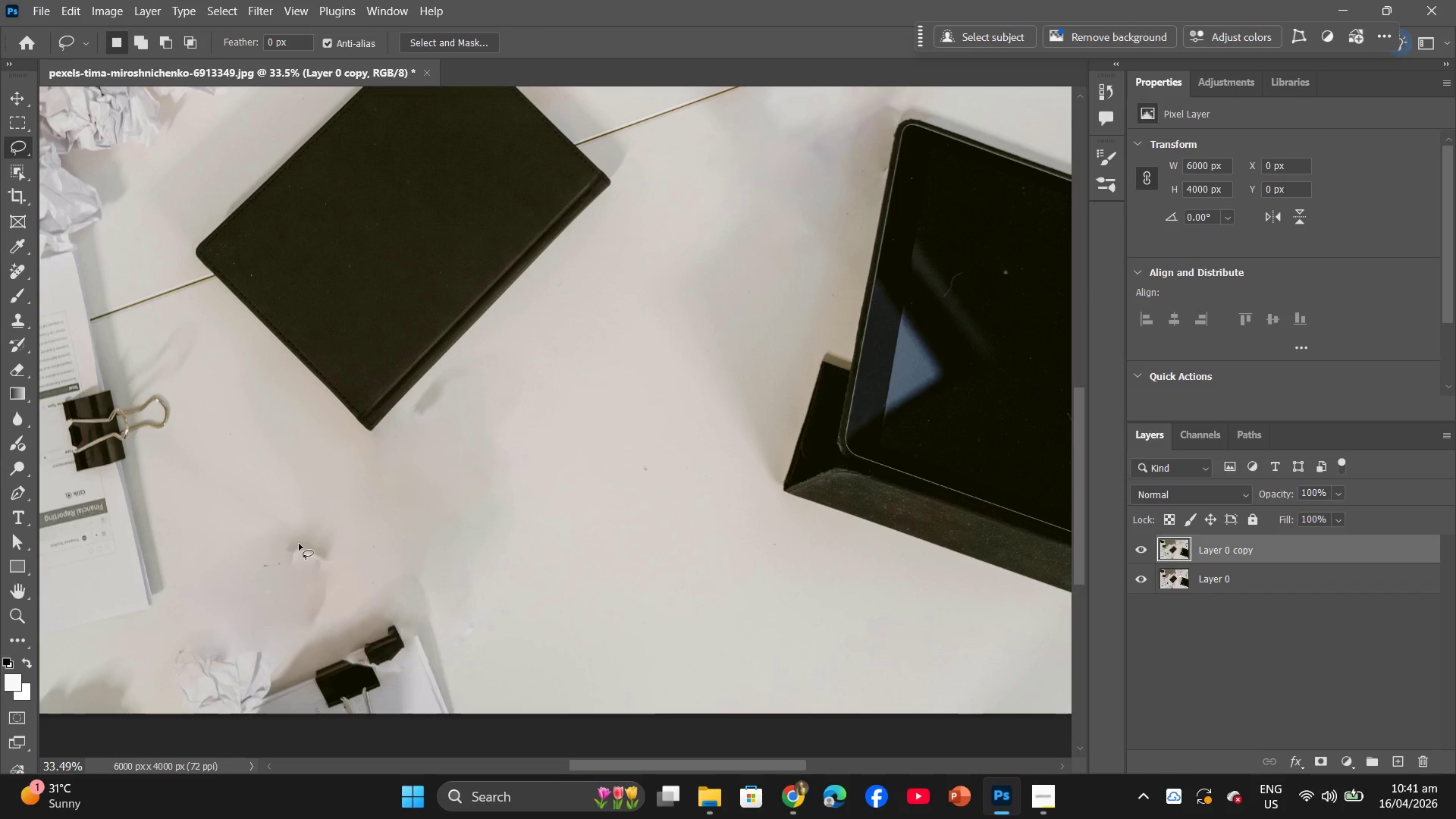 
left_click_drag(start_coordinate=[299, 544], to_coordinate=[321, 563])
 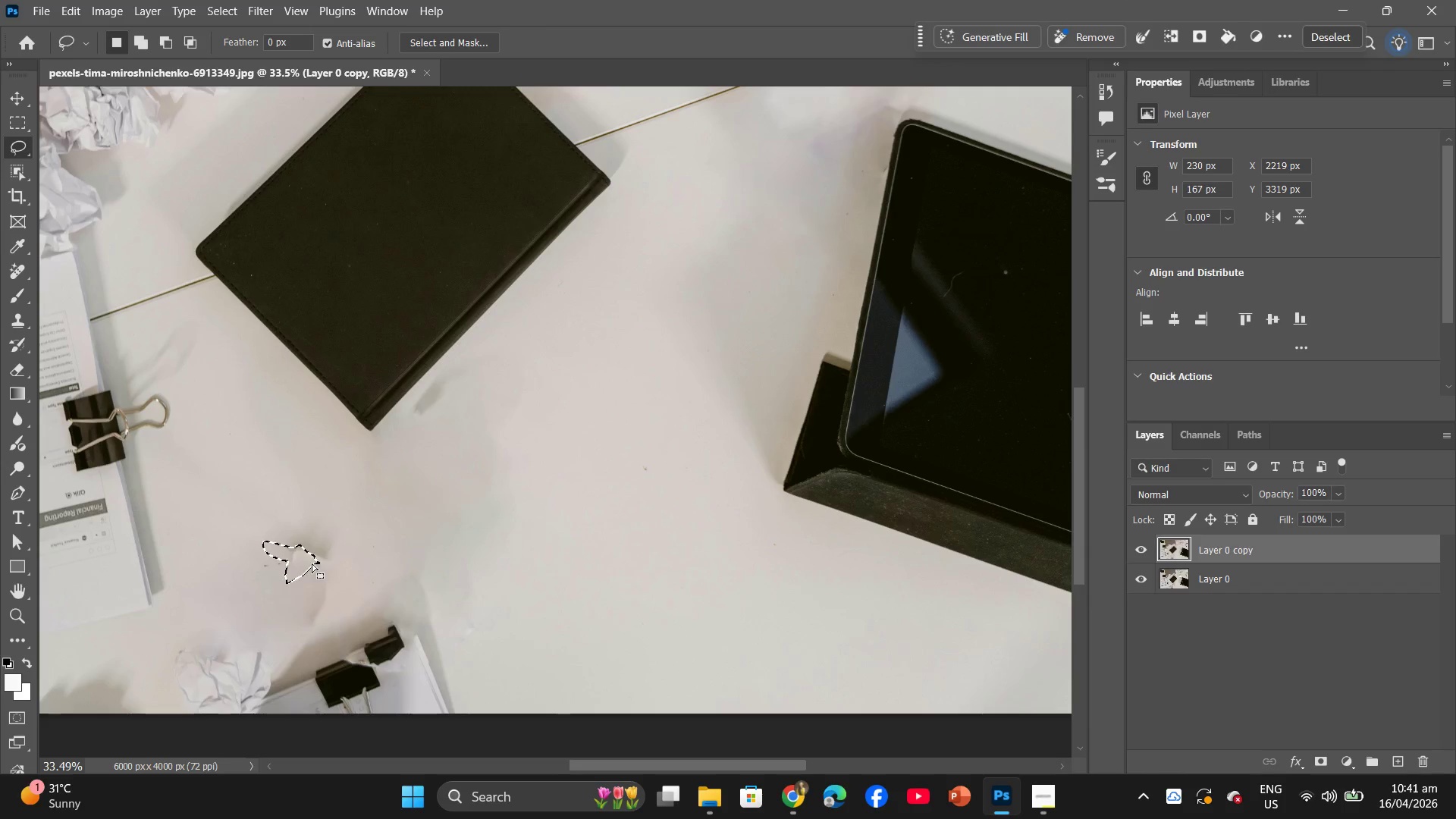 
right_click([311, 565])
 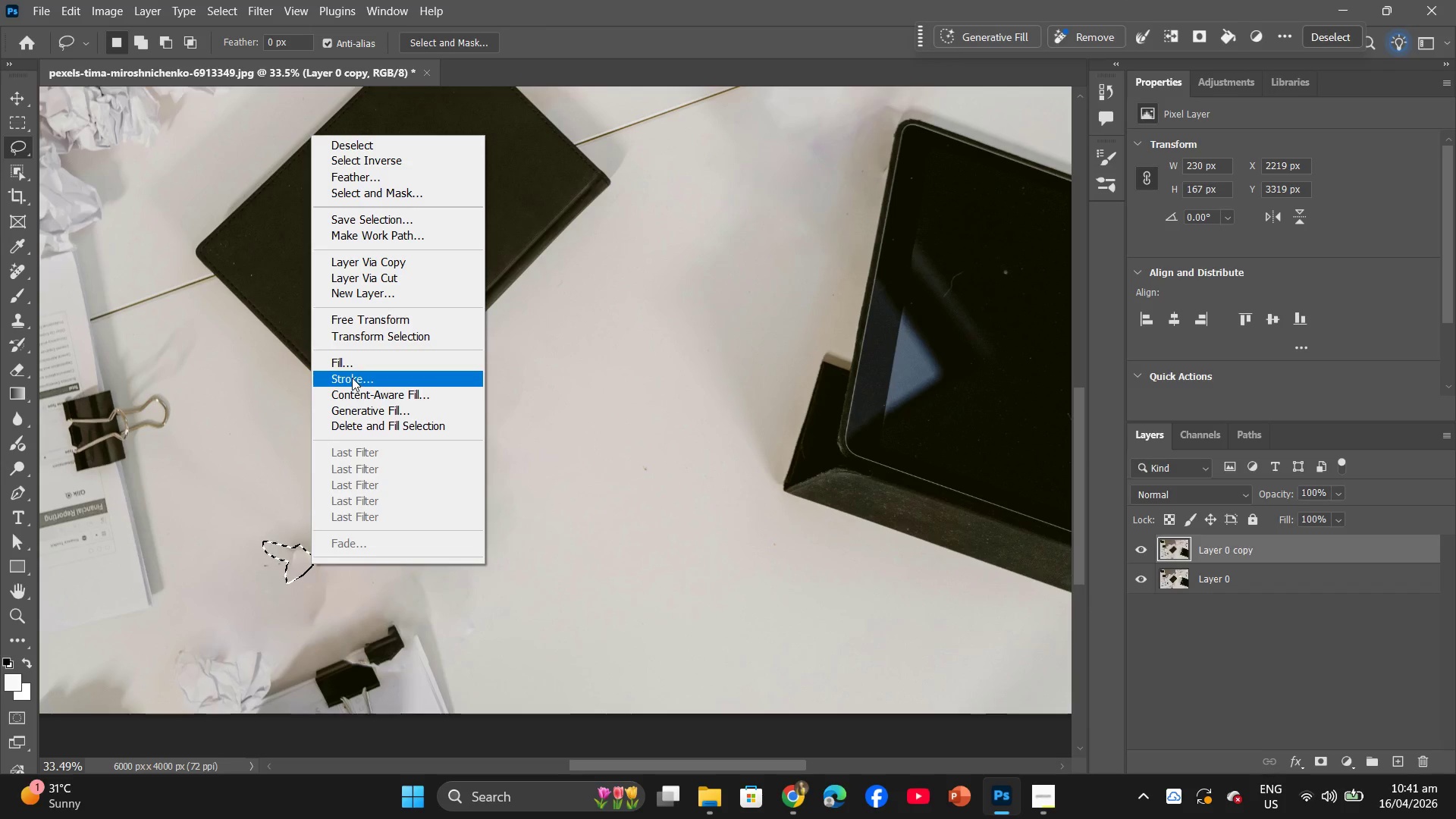 
left_click([352, 371])
 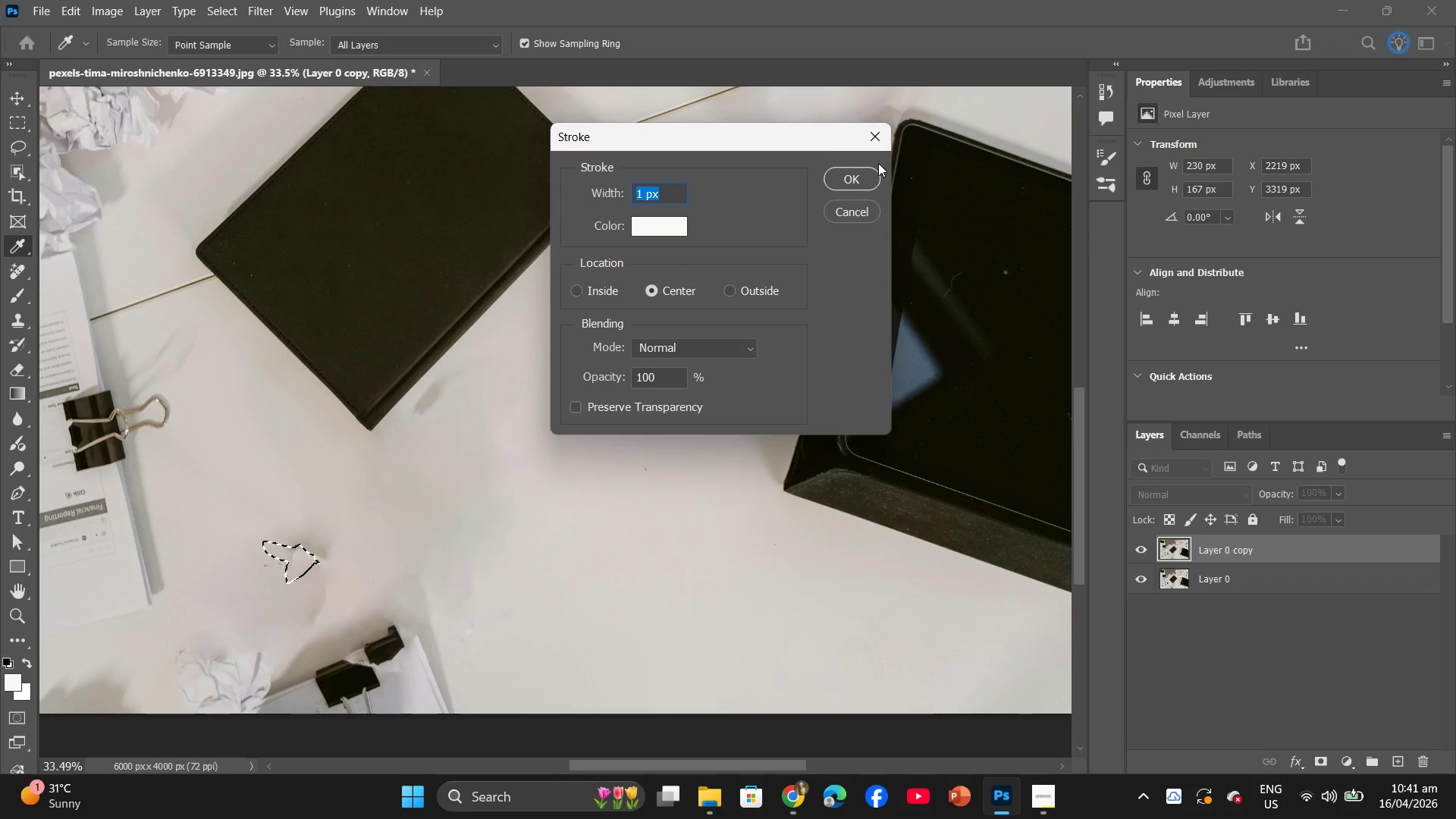 
left_click_drag(start_coordinate=[878, 146], to_coordinate=[877, 141])
 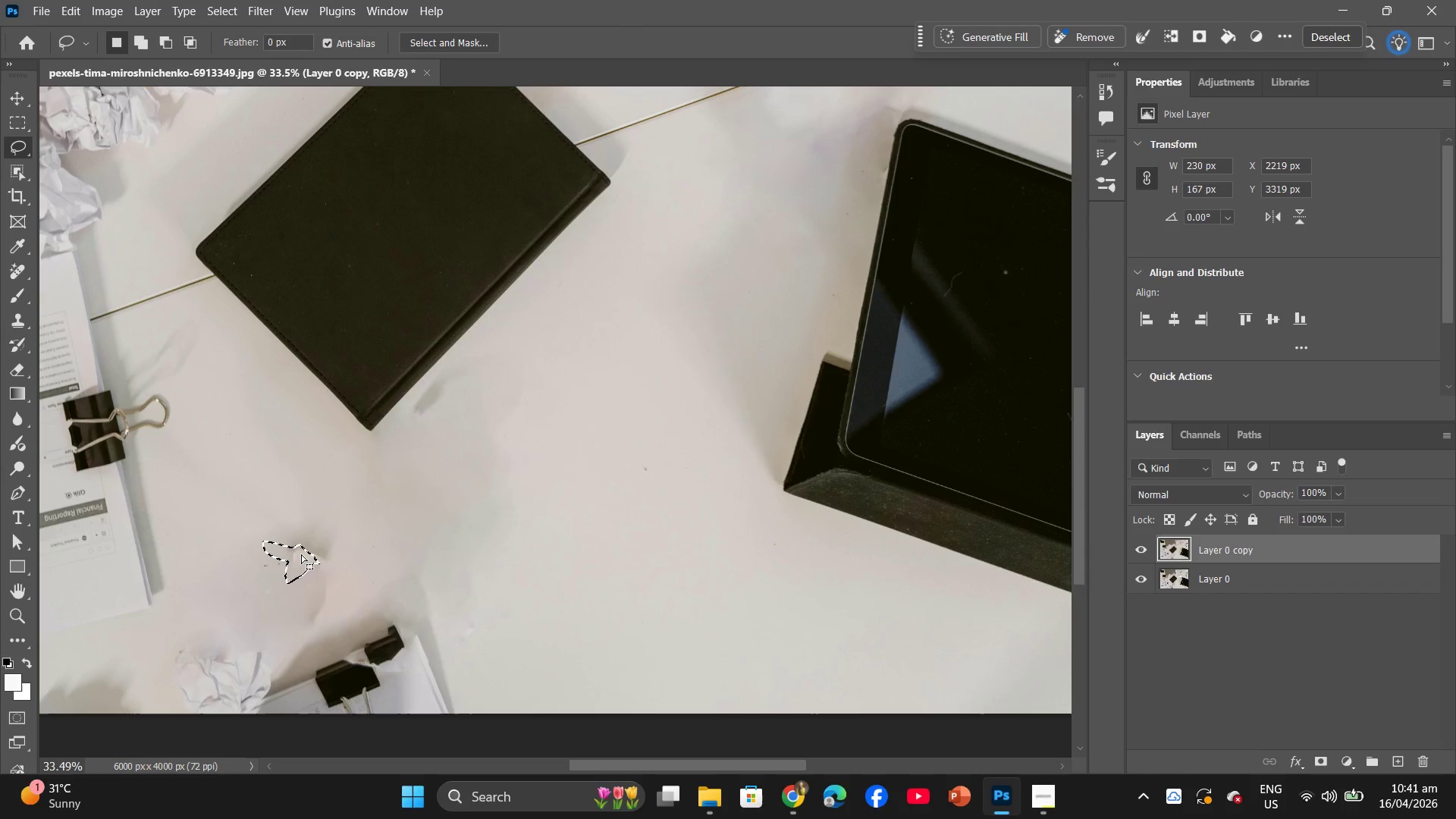 
right_click([301, 554])
 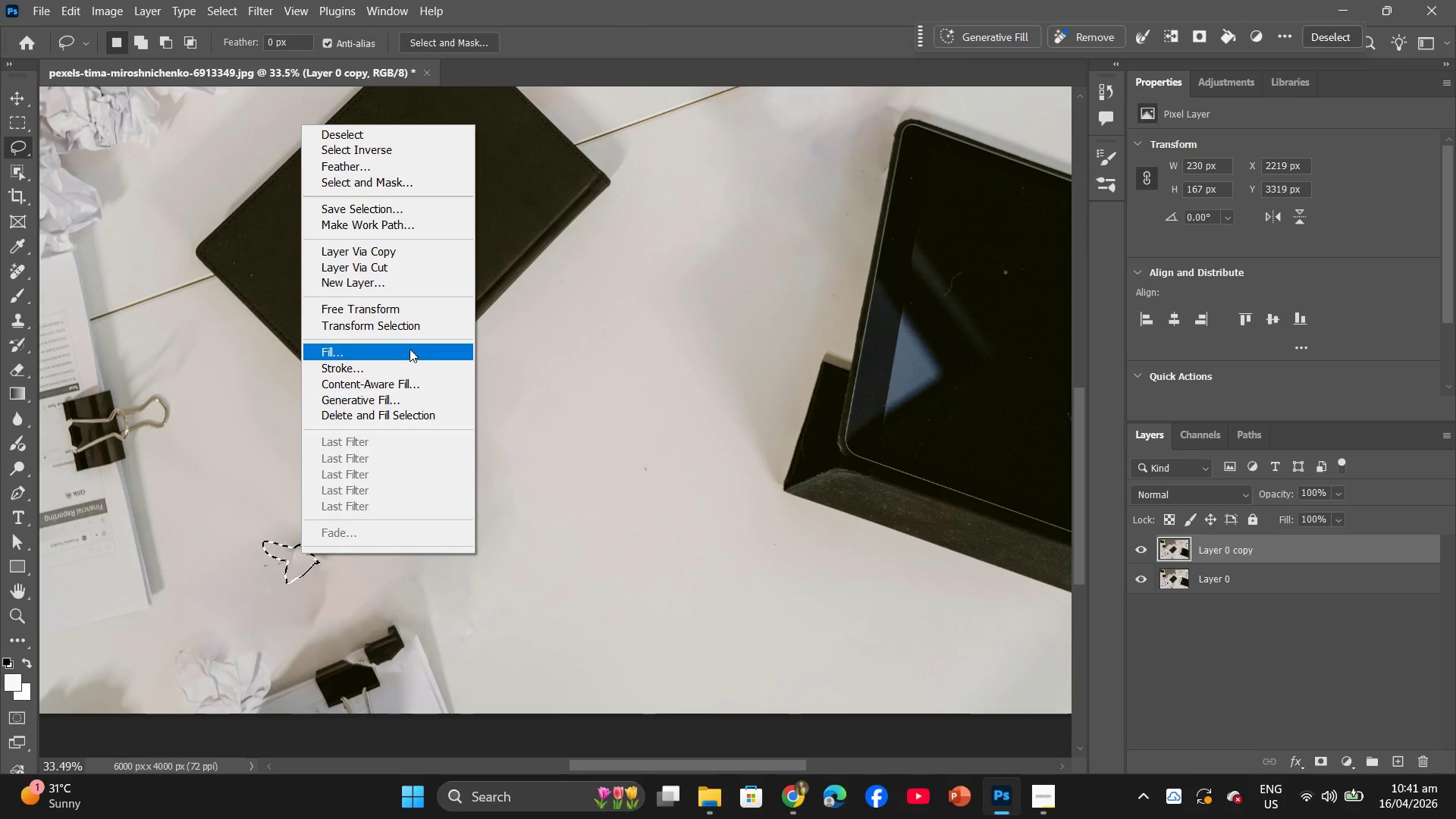 
left_click([406, 349])
 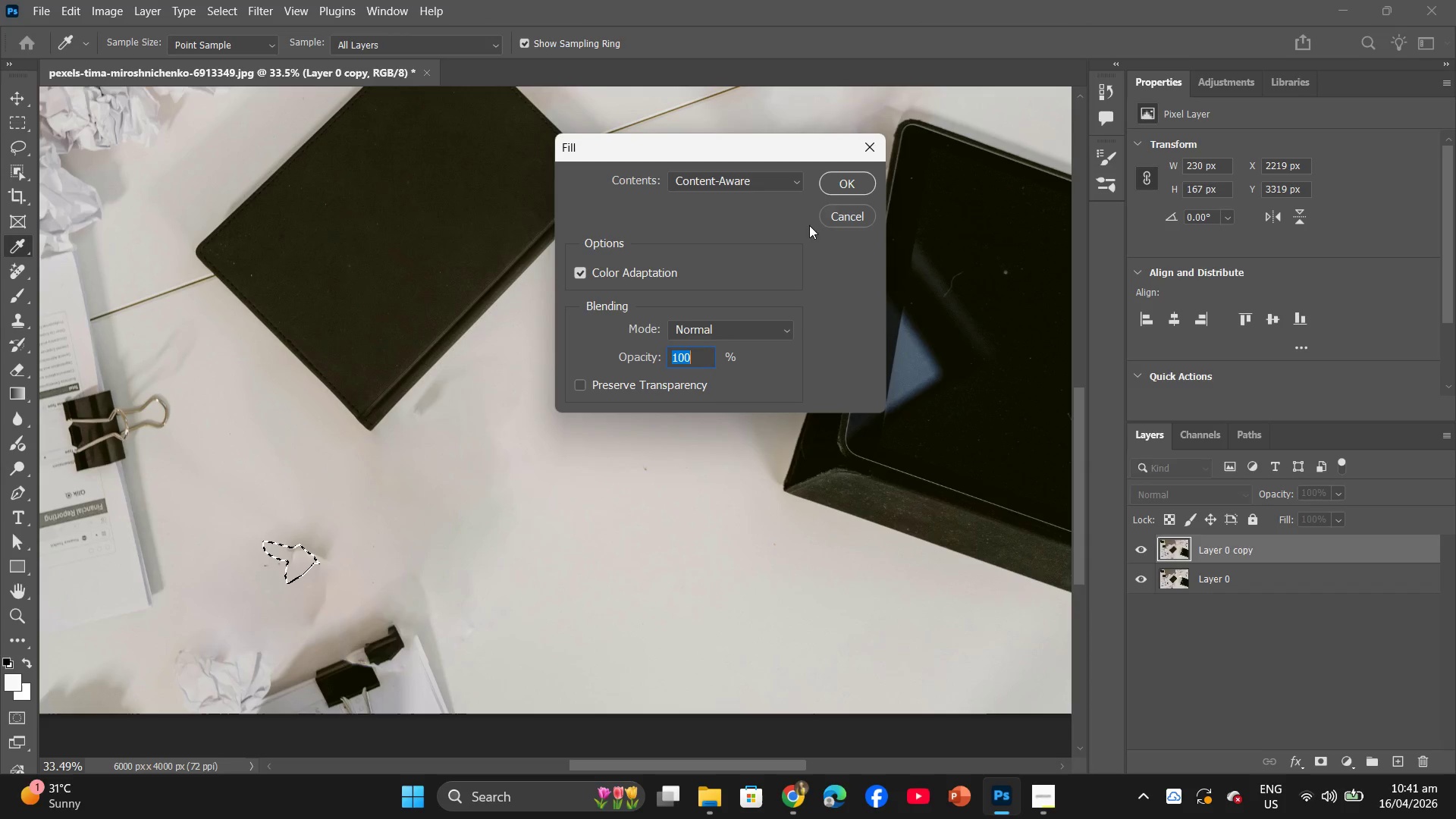 
left_click([837, 182])
 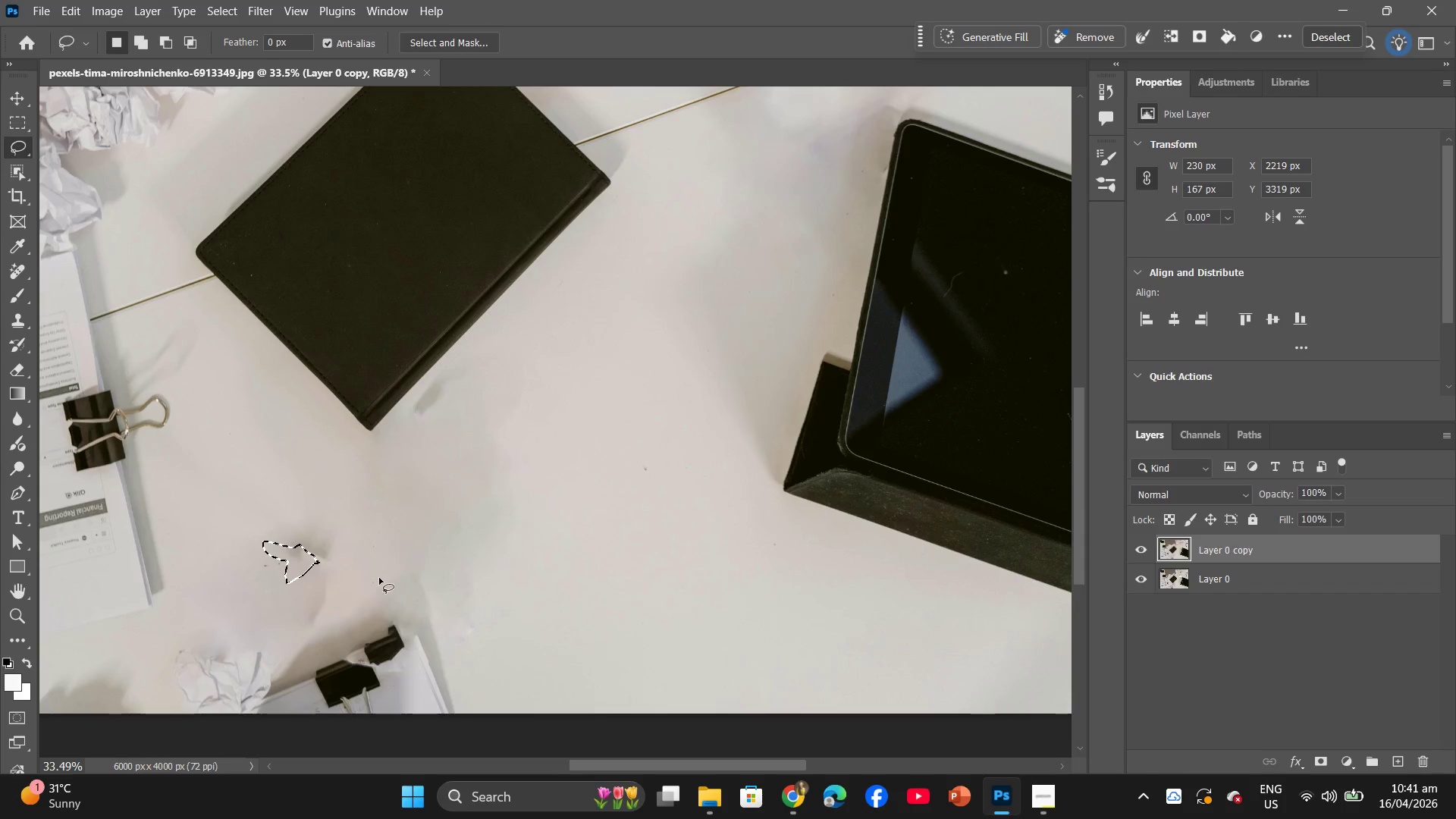 
hold_key(key=AltLeft, duration=0.89)
scroll: coordinate [348, 549], scroll_direction: down, amount: 6.0
 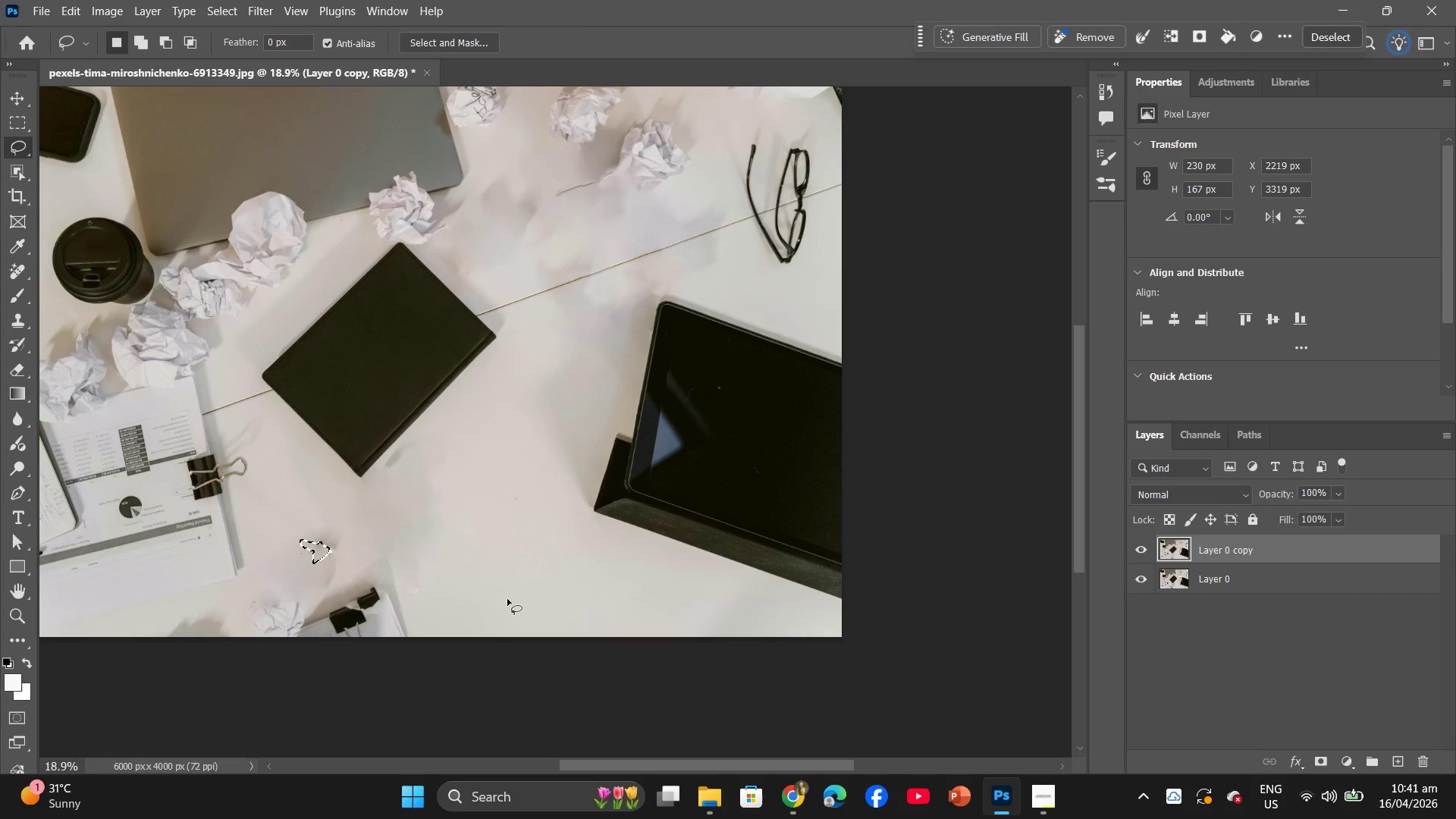 
scroll: coordinate [467, 574], scroll_direction: up, amount: 2.0
 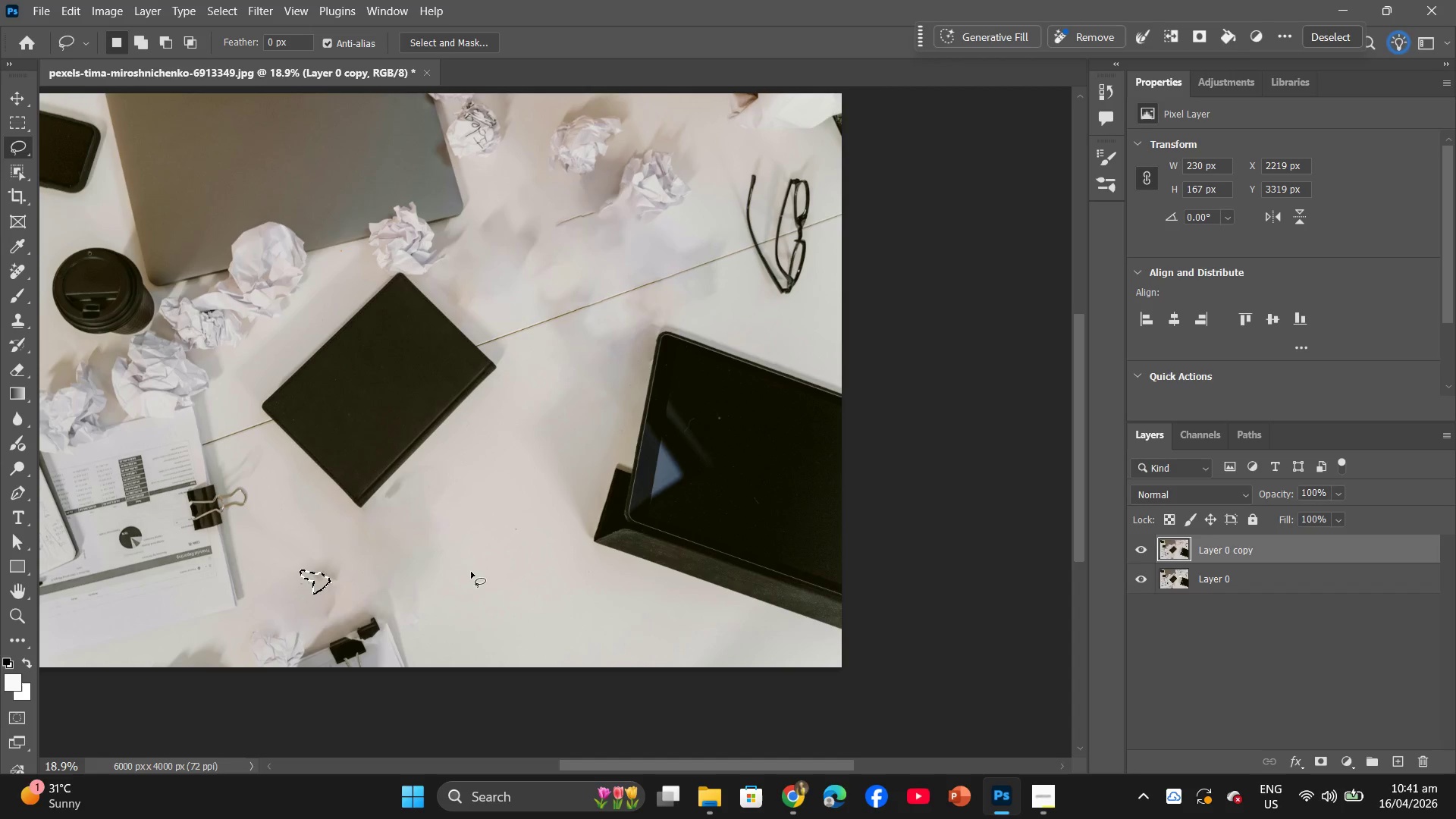 
hold_key(key=AltLeft, duration=1.62)
scroll: coordinate [425, 547], scroll_direction: up, amount: 9.0
 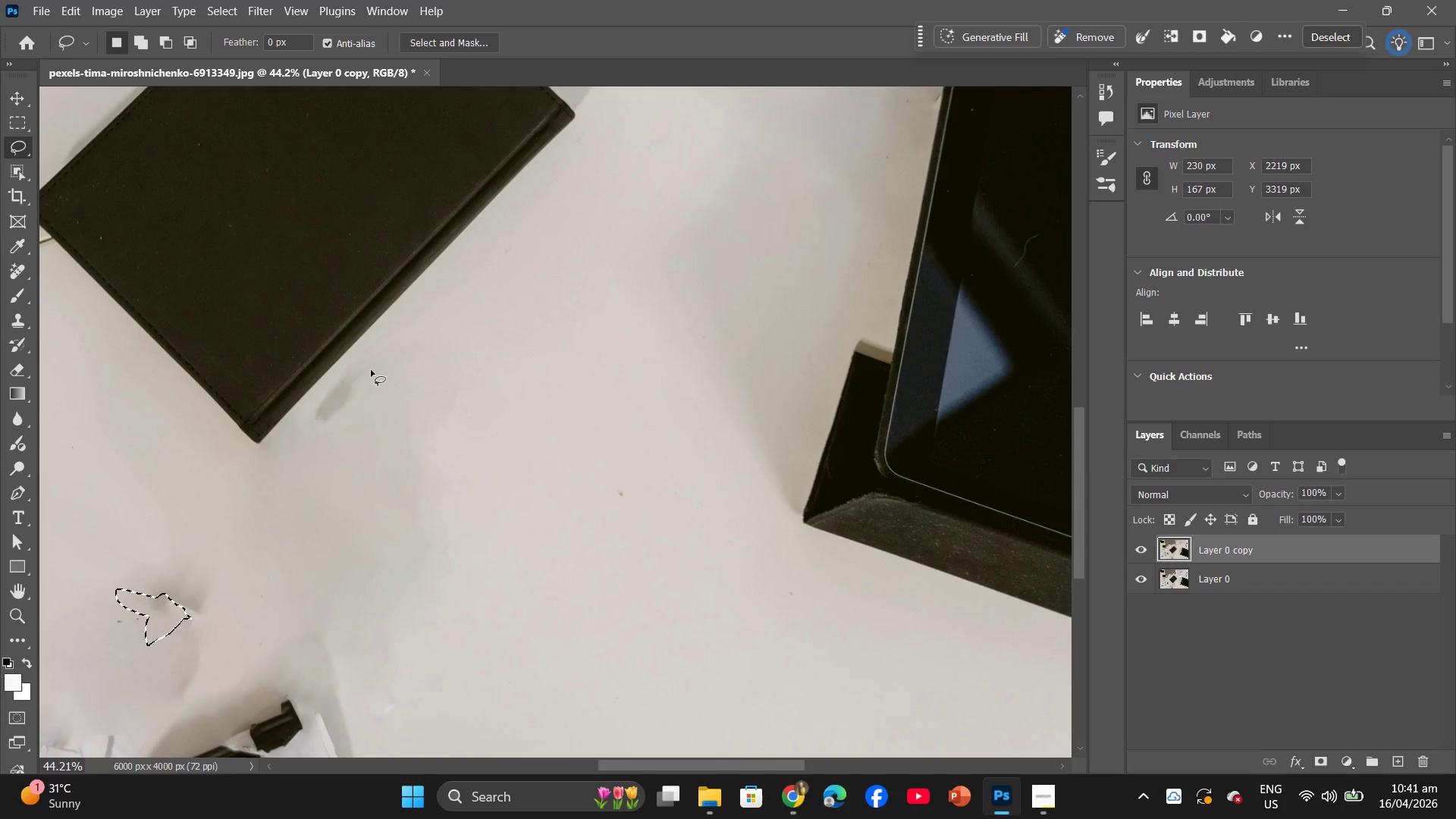 
left_click_drag(start_coordinate=[368, 368], to_coordinate=[373, 368])
 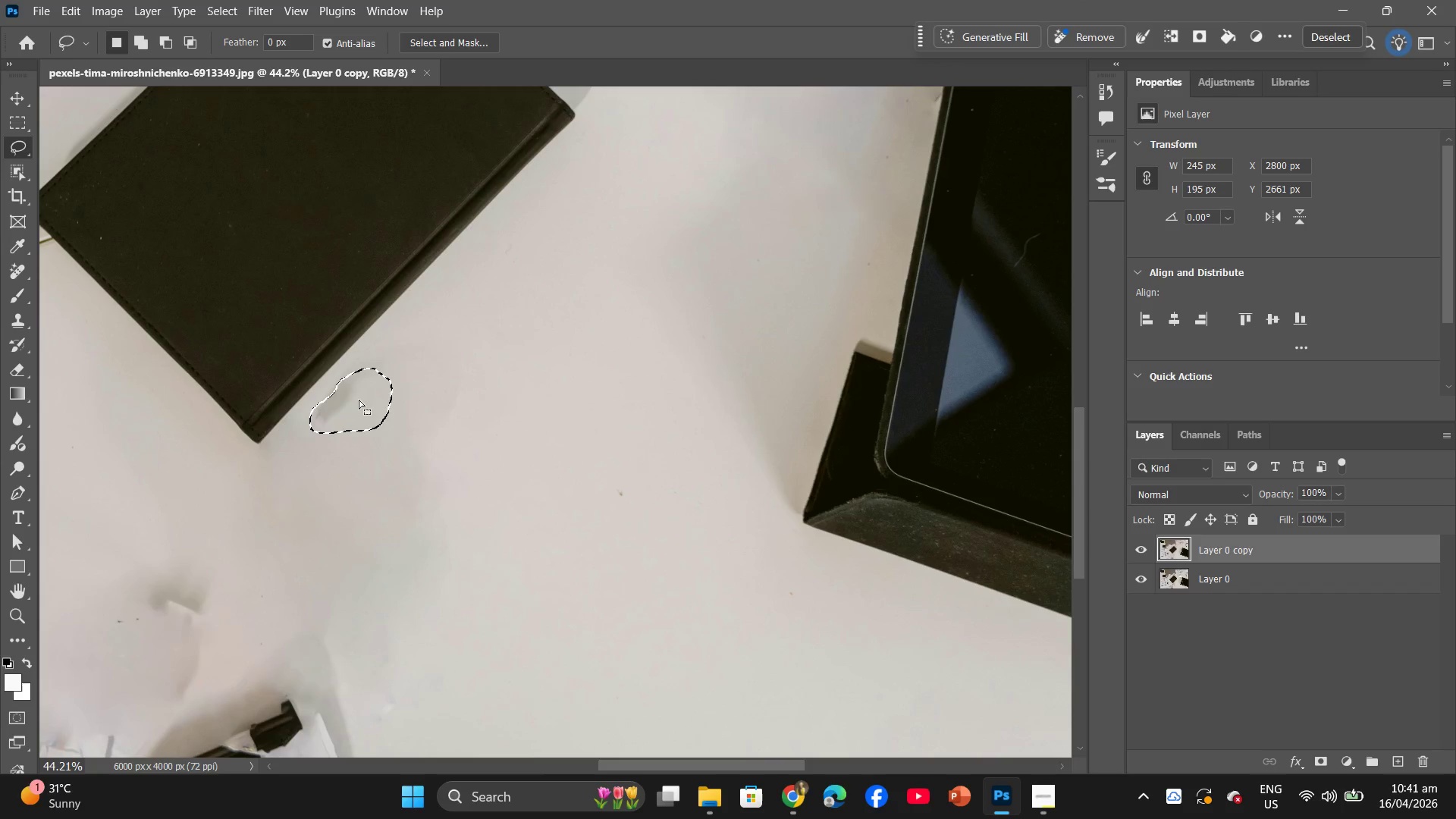 
right_click([359, 400])
 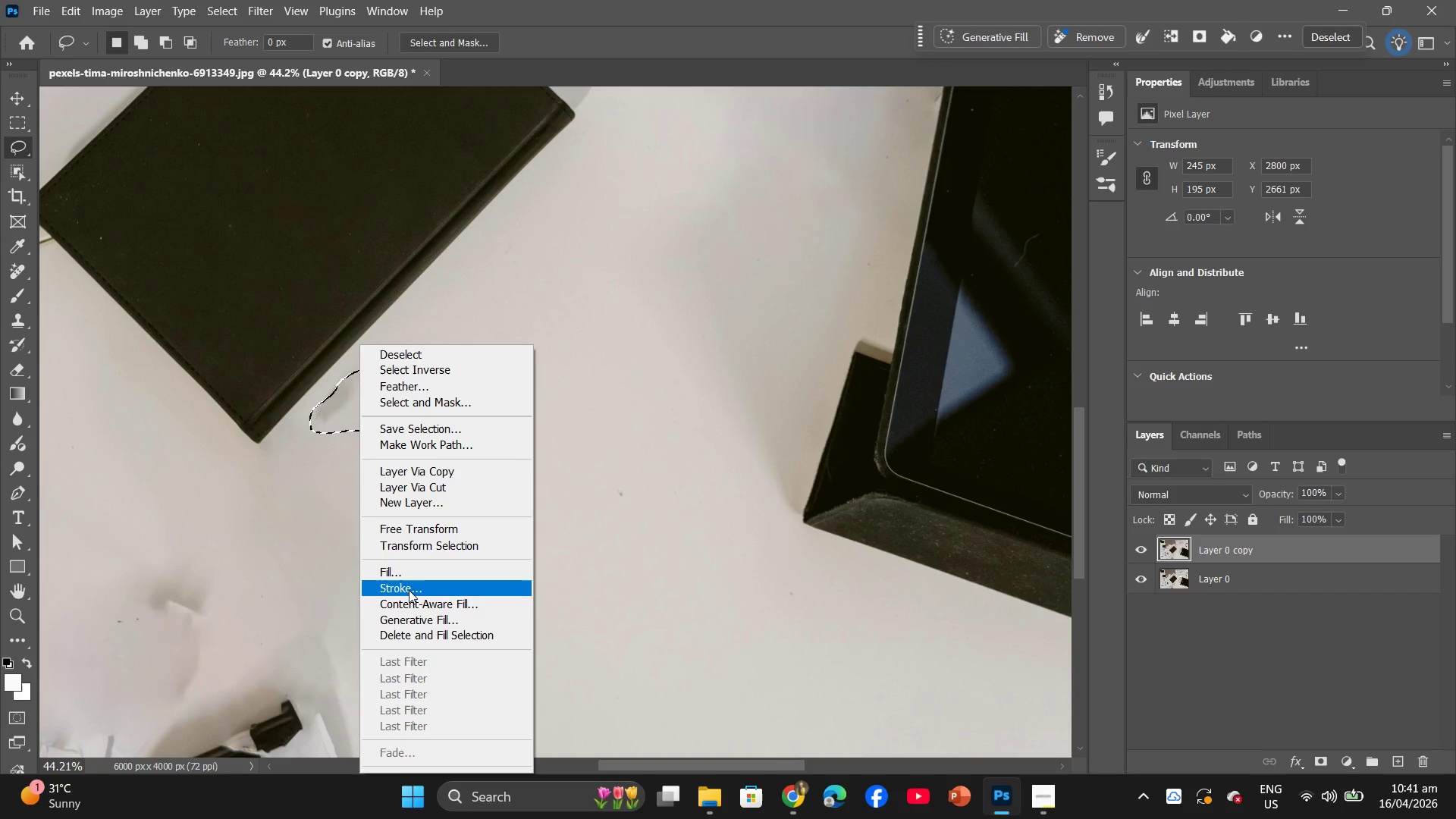 
left_click([410, 573])
 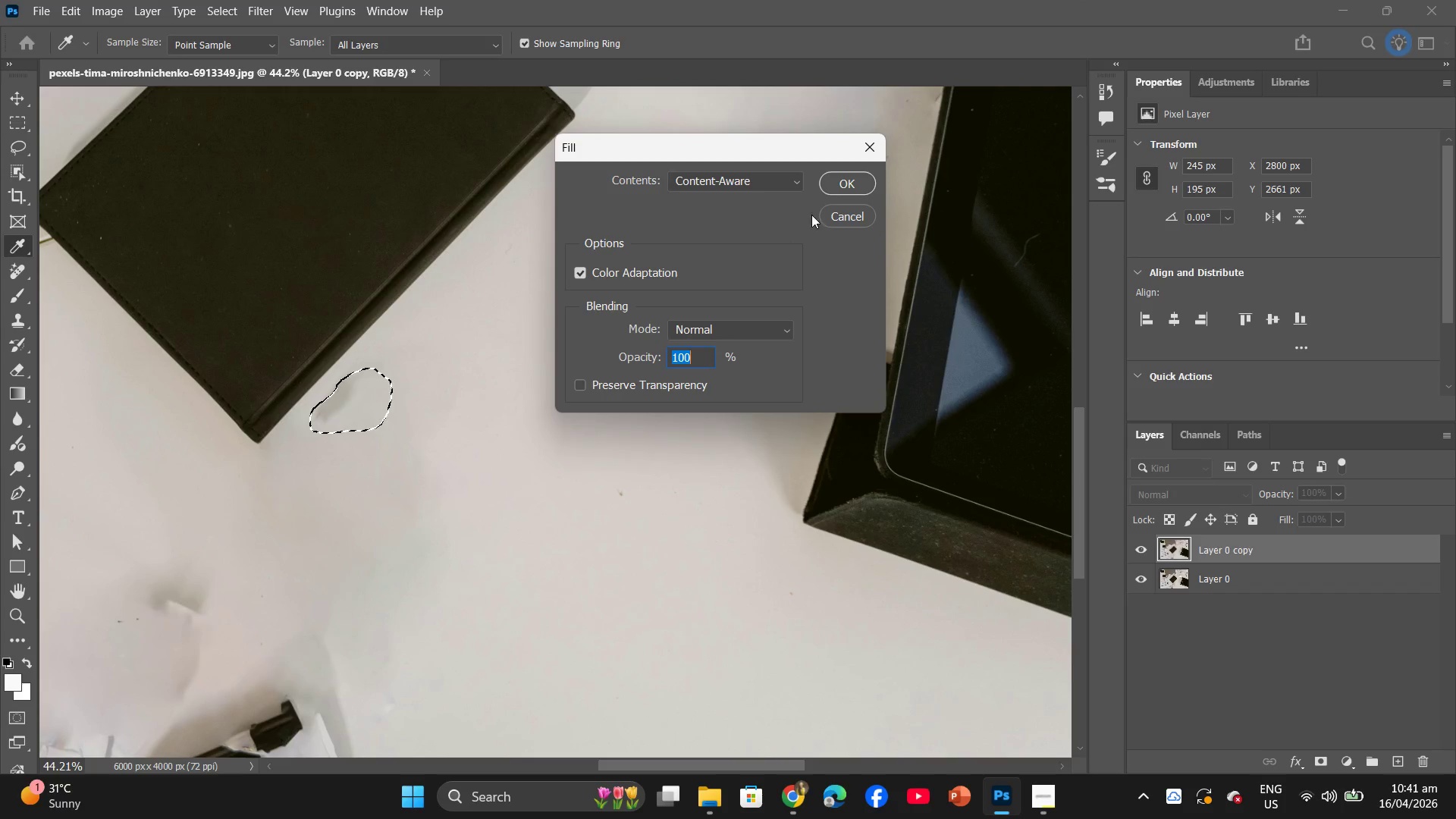 
left_click([843, 187])
 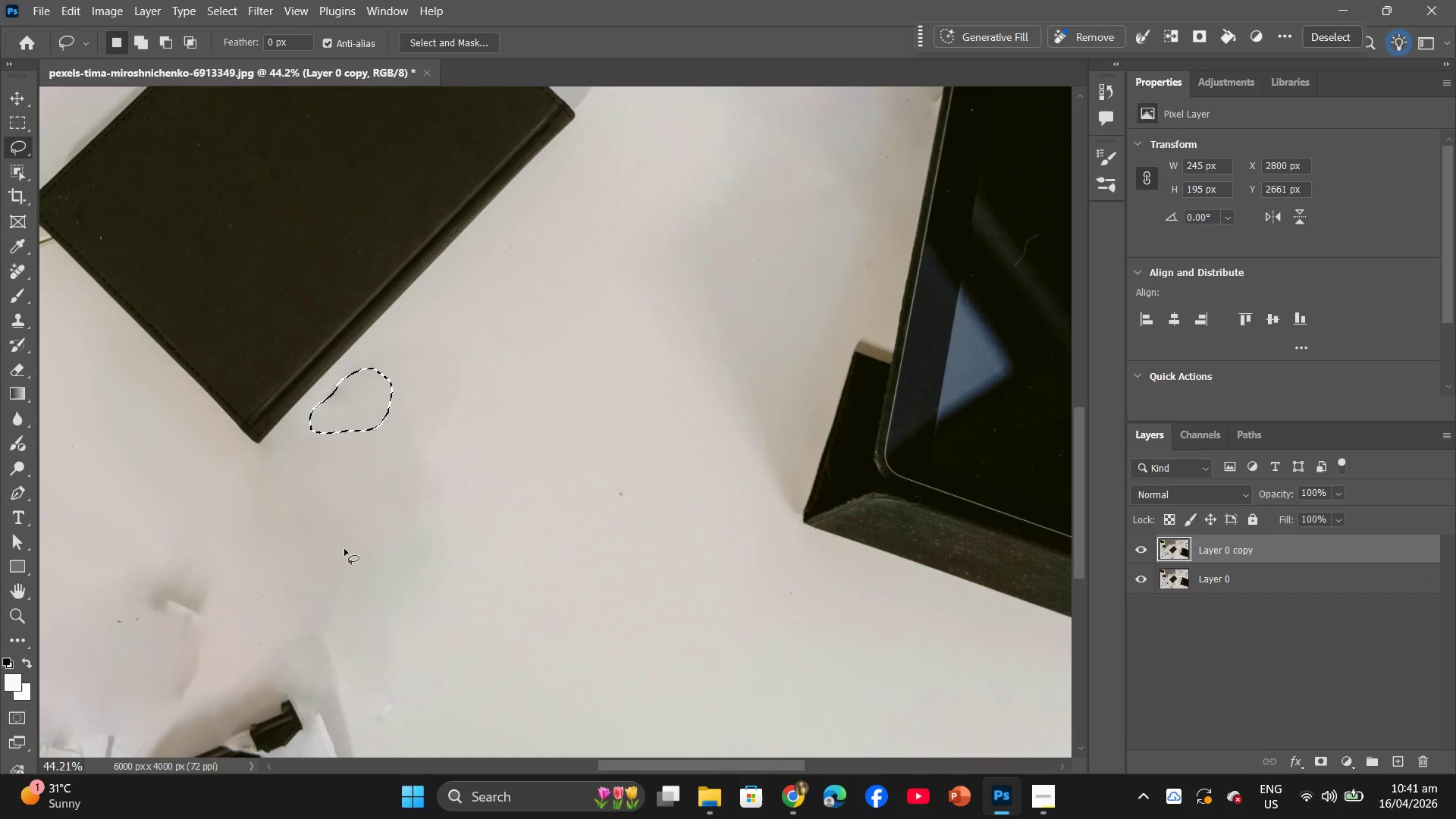 
scroll: coordinate [340, 550], scroll_direction: down, amount: 3.0
 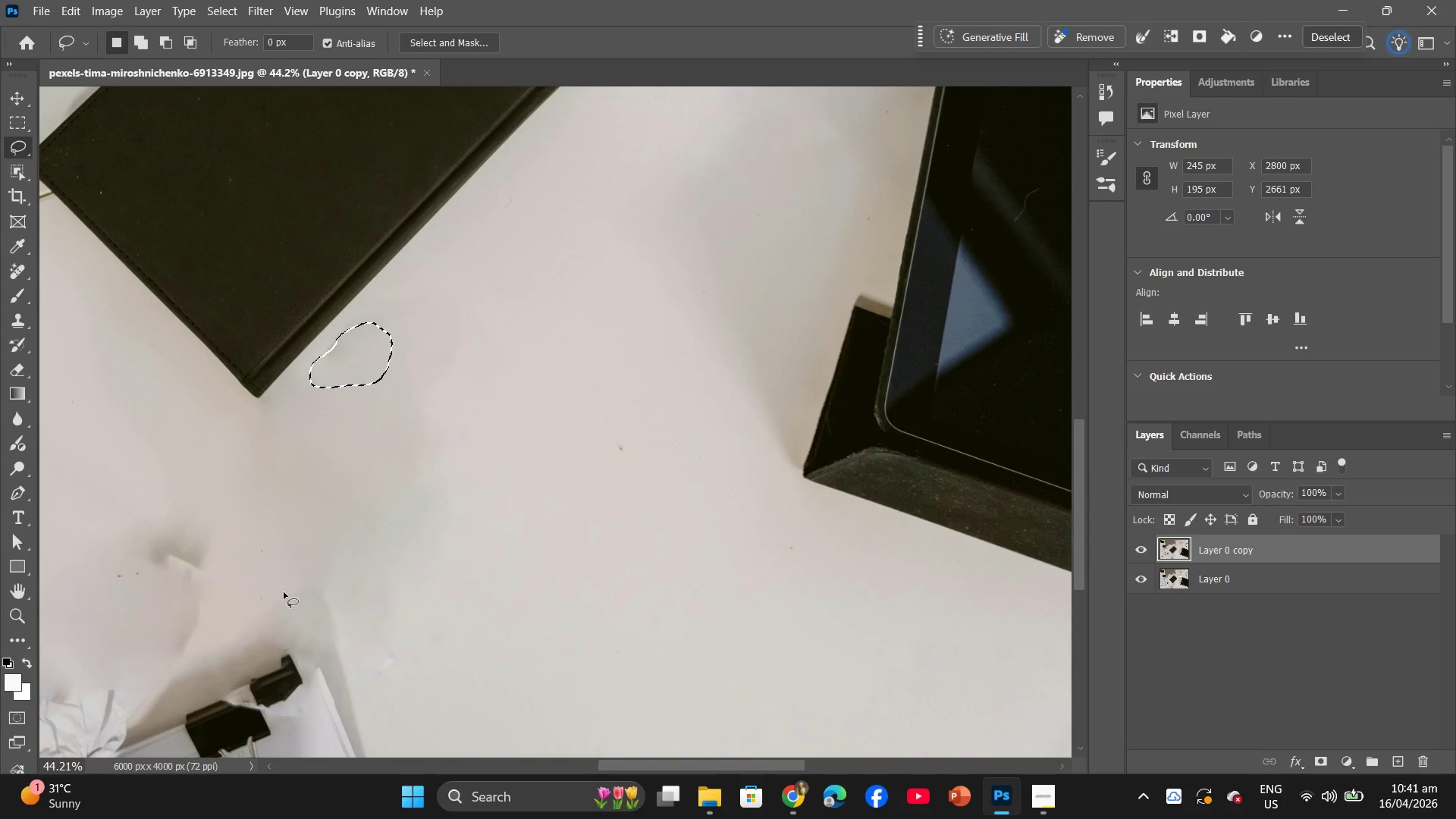 
left_click_drag(start_coordinate=[391, 592], to_coordinate=[398, 592])
 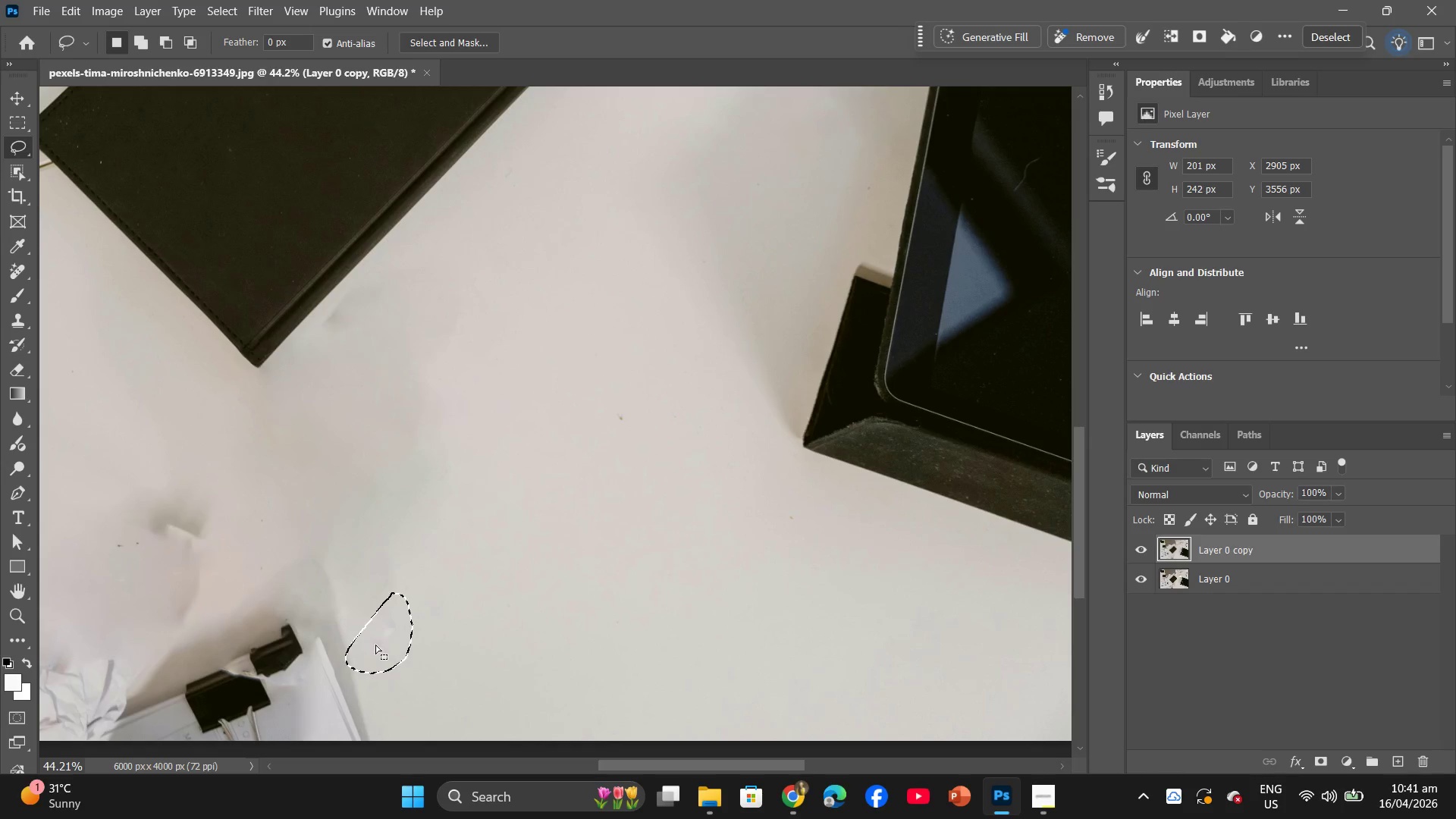 
scroll: coordinate [402, 644], scroll_direction: down, amount: 2.0
 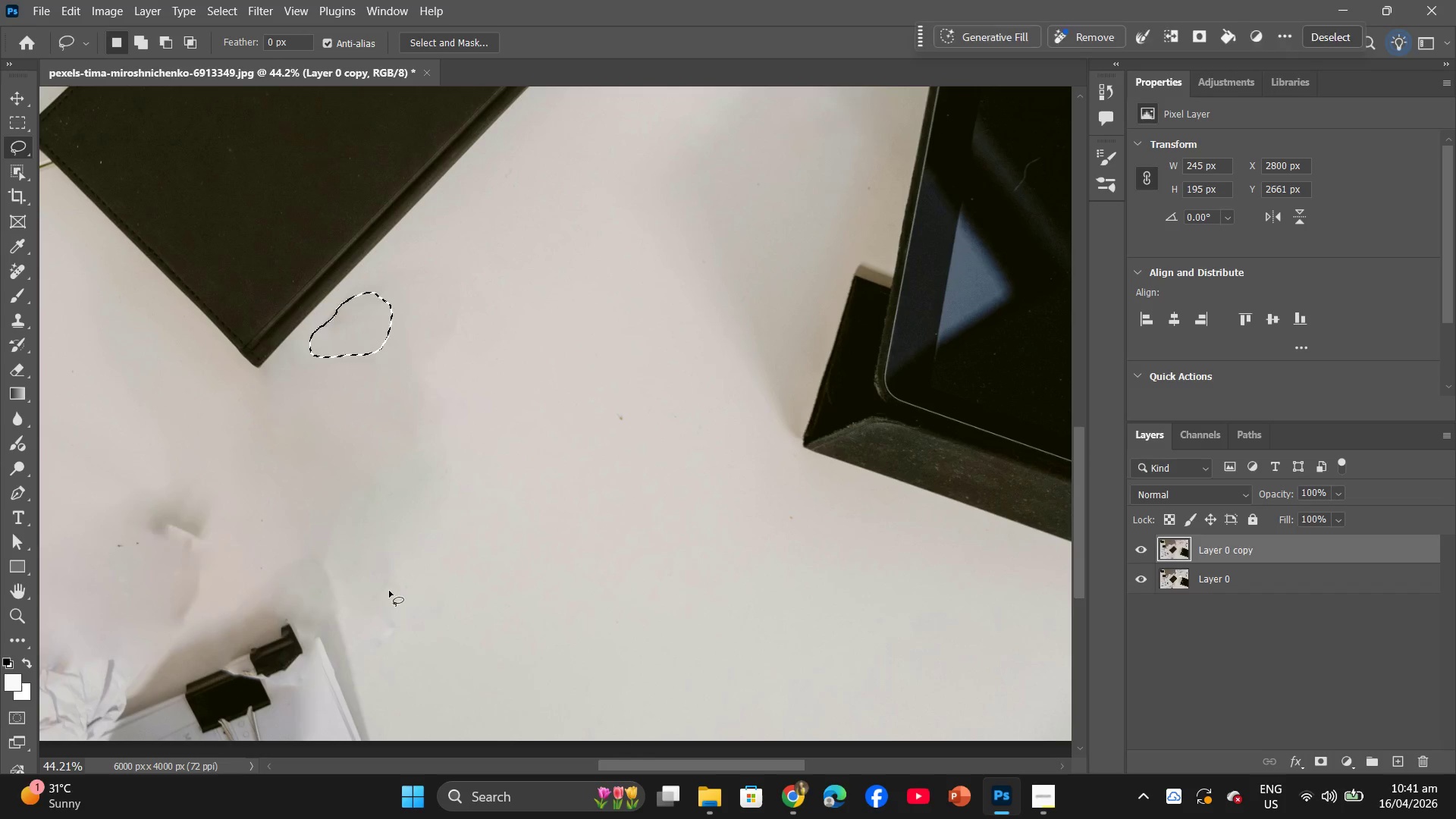 
right_click([375, 645])
 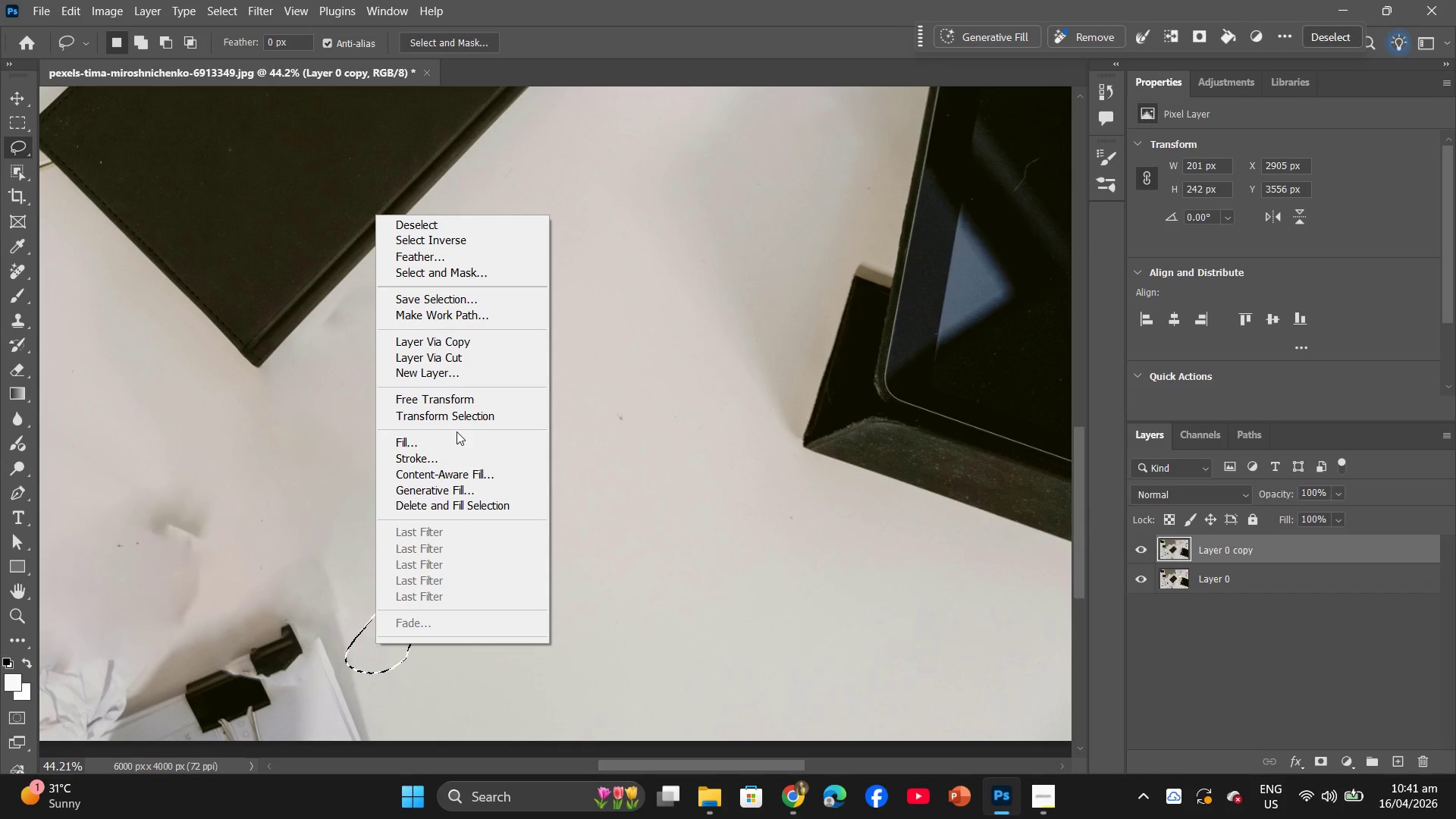 
double_click([457, 442])
 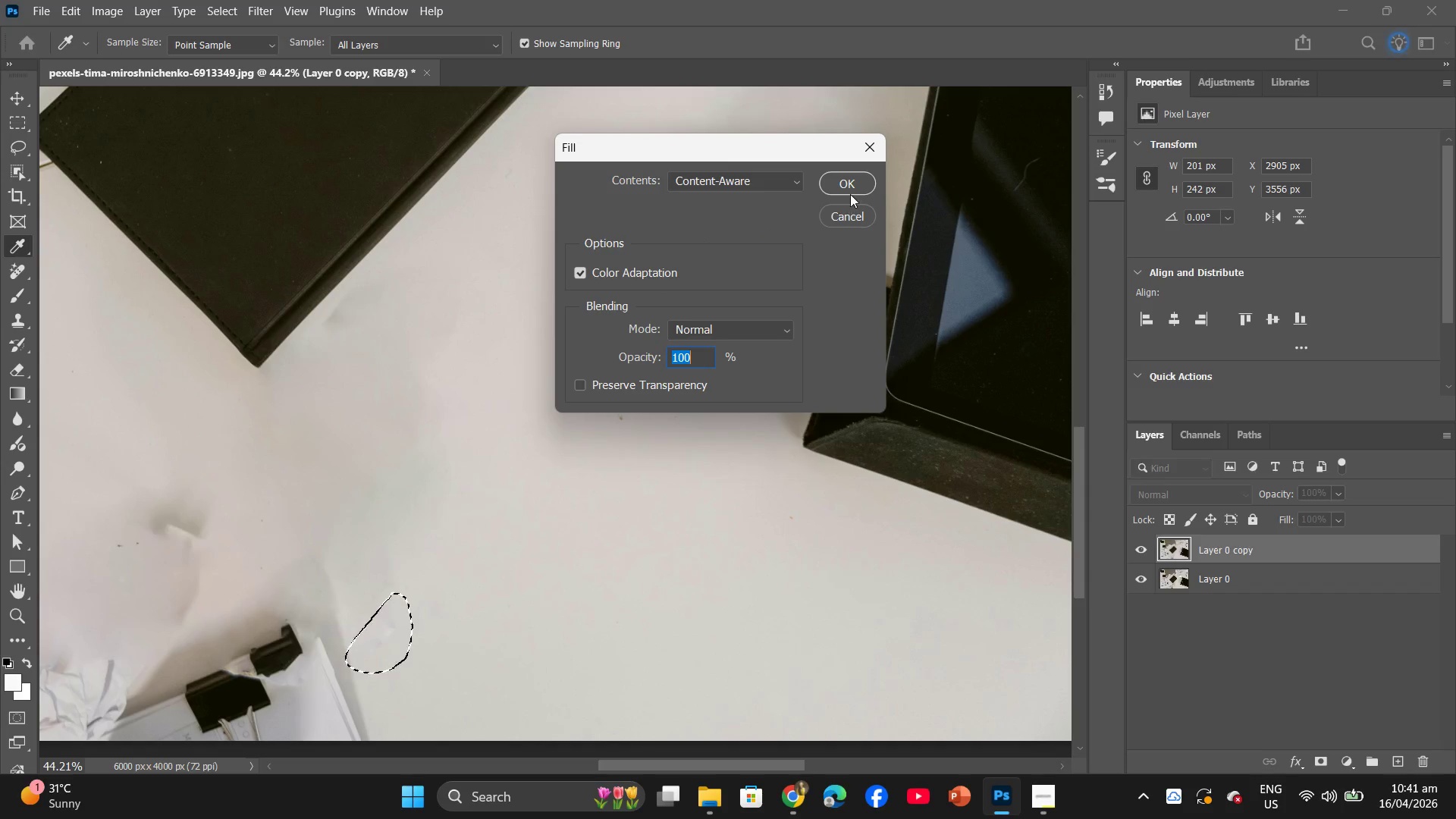 
left_click([851, 187])
 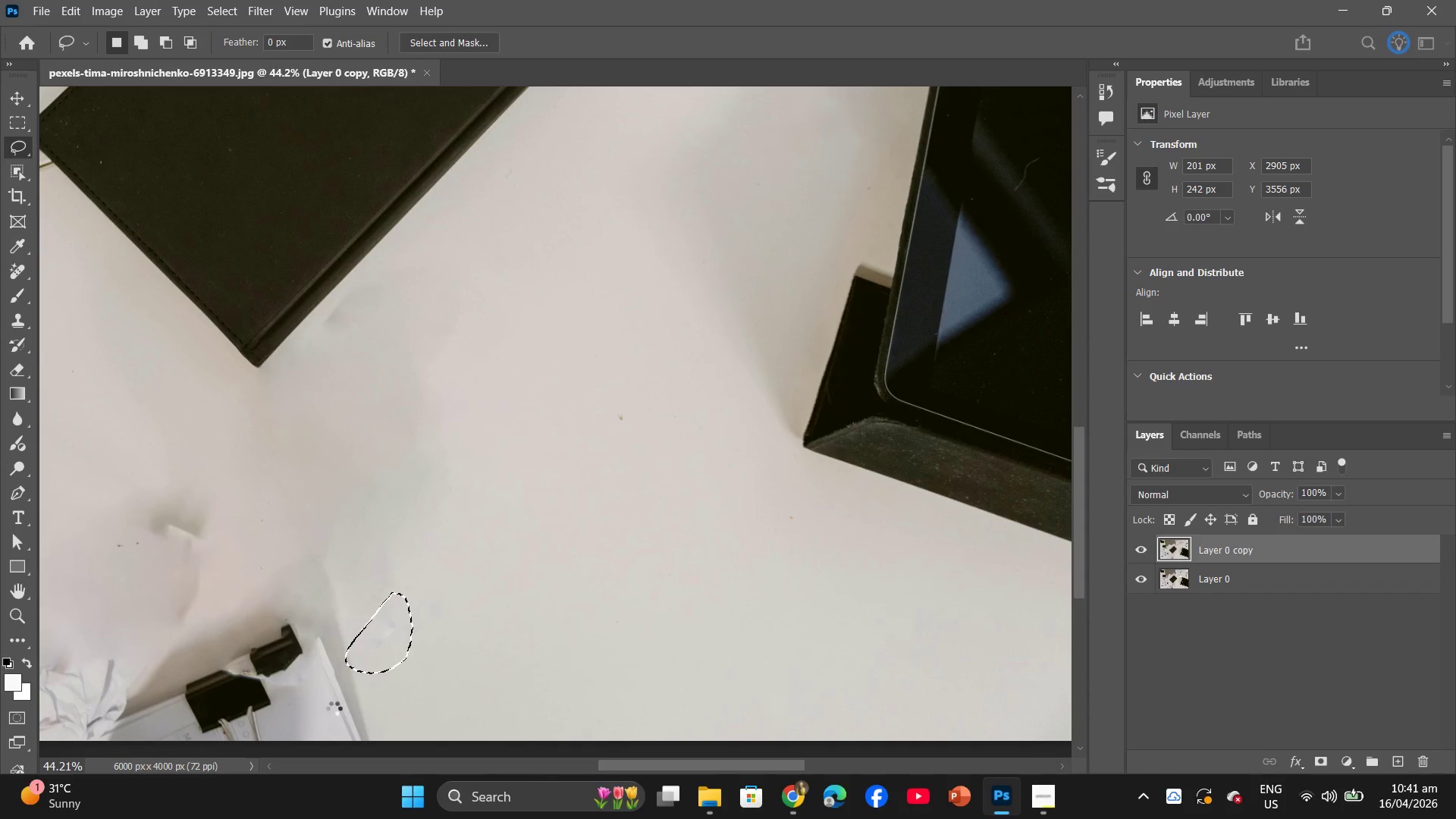 
scroll: coordinate [331, 698], scroll_direction: none, amount: 0.0
 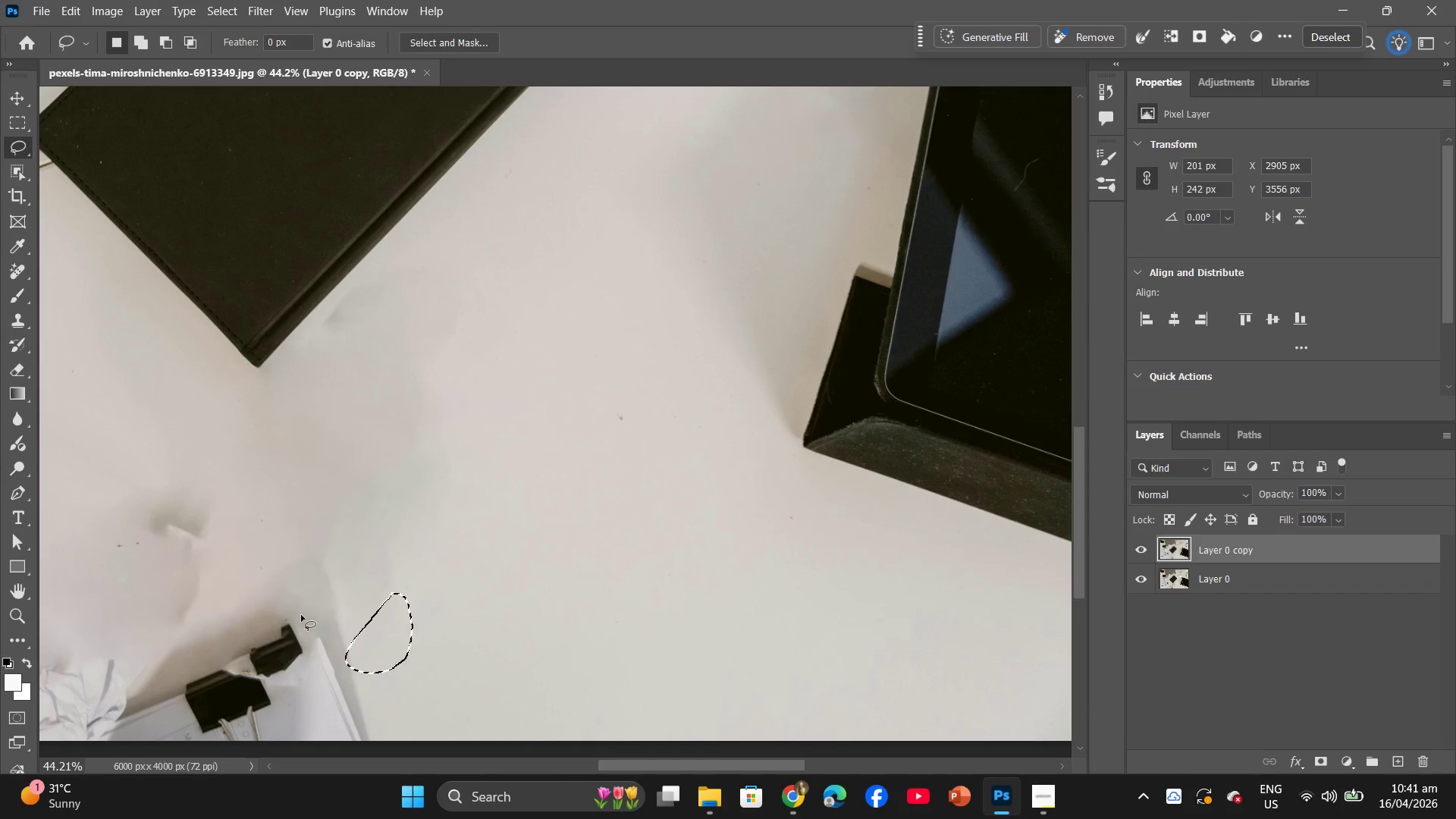 
left_click_drag(start_coordinate=[305, 603], to_coordinate=[304, 597])
 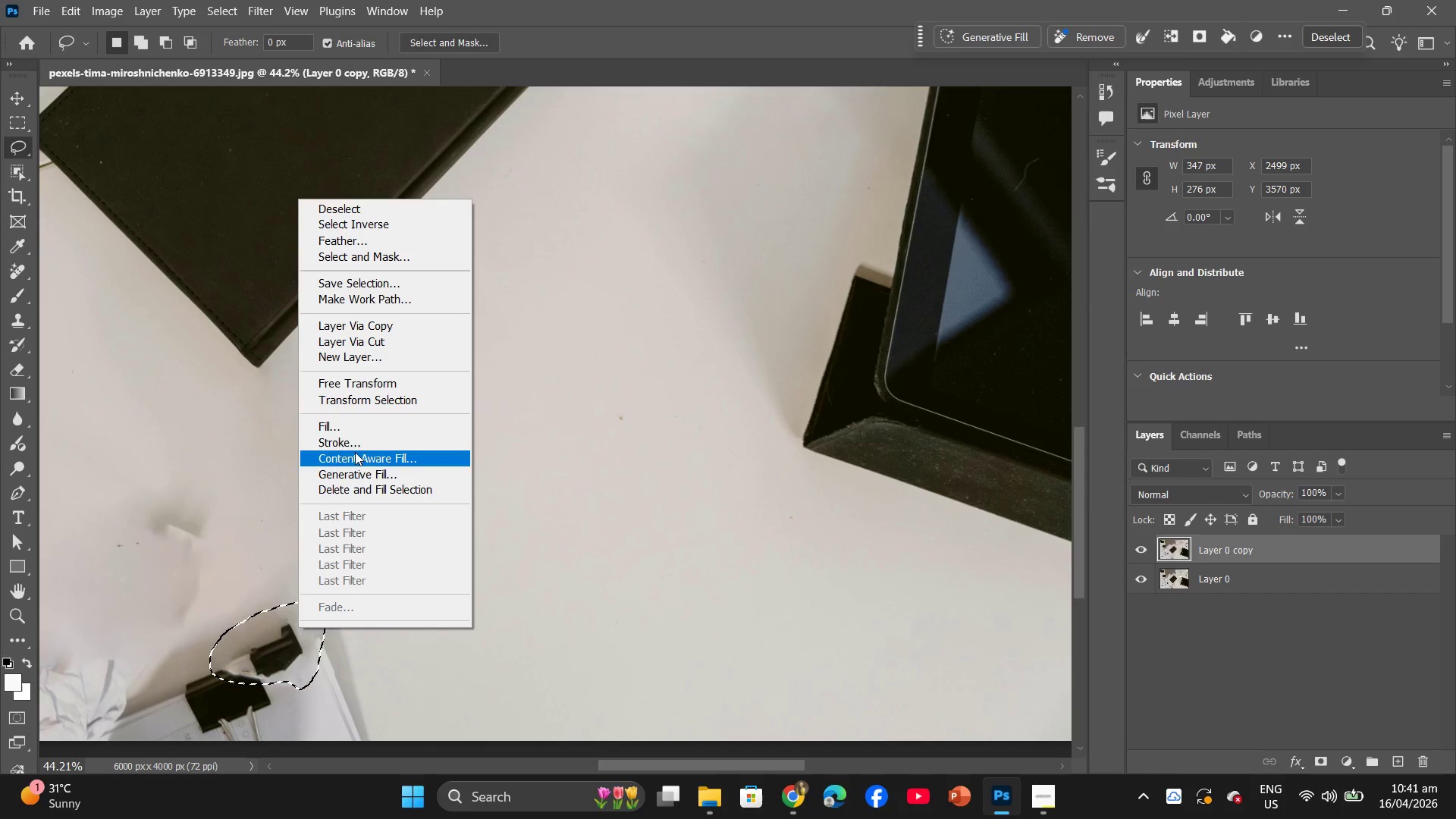 
left_click([350, 432])
 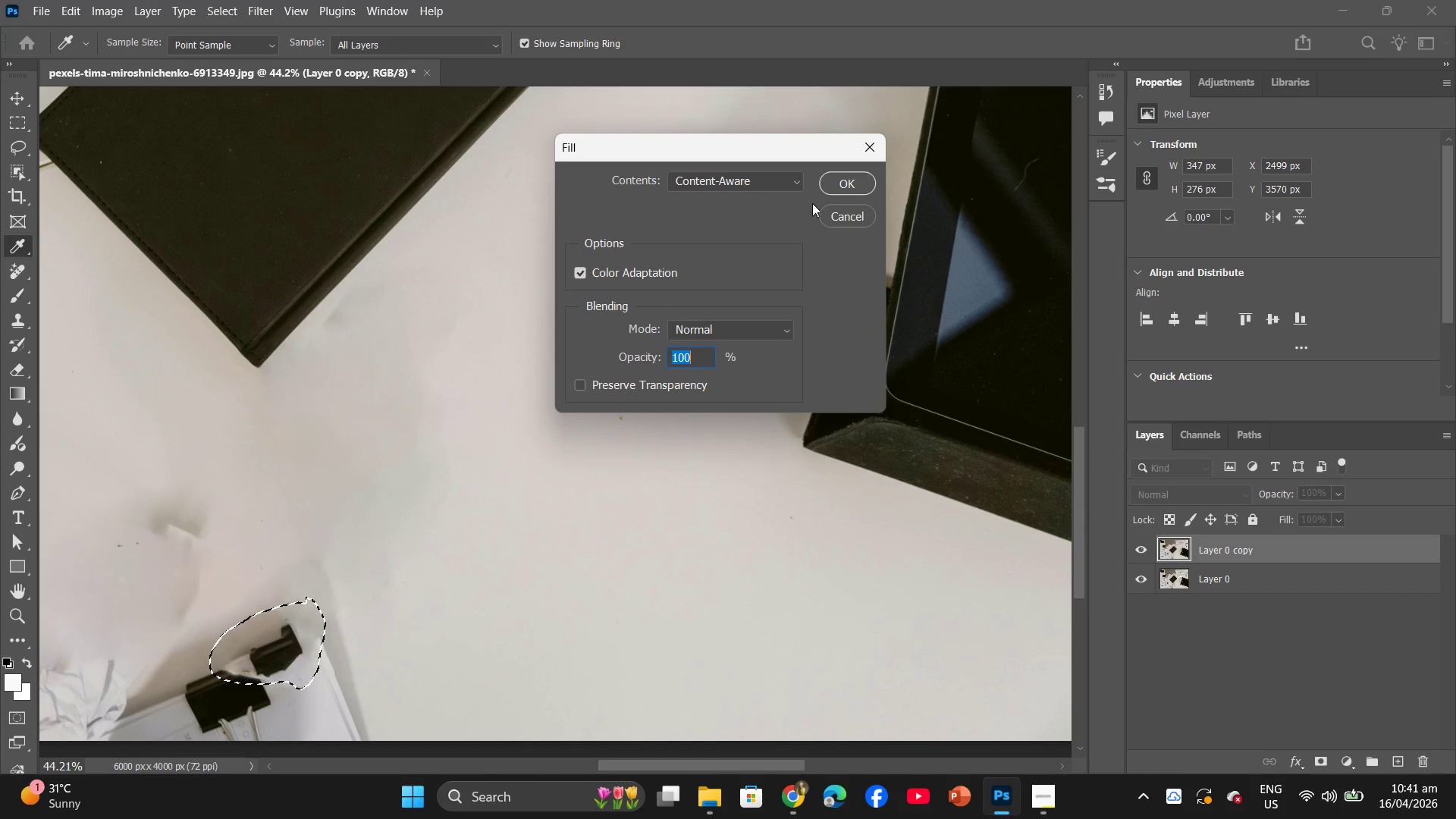 
left_click([837, 174])
 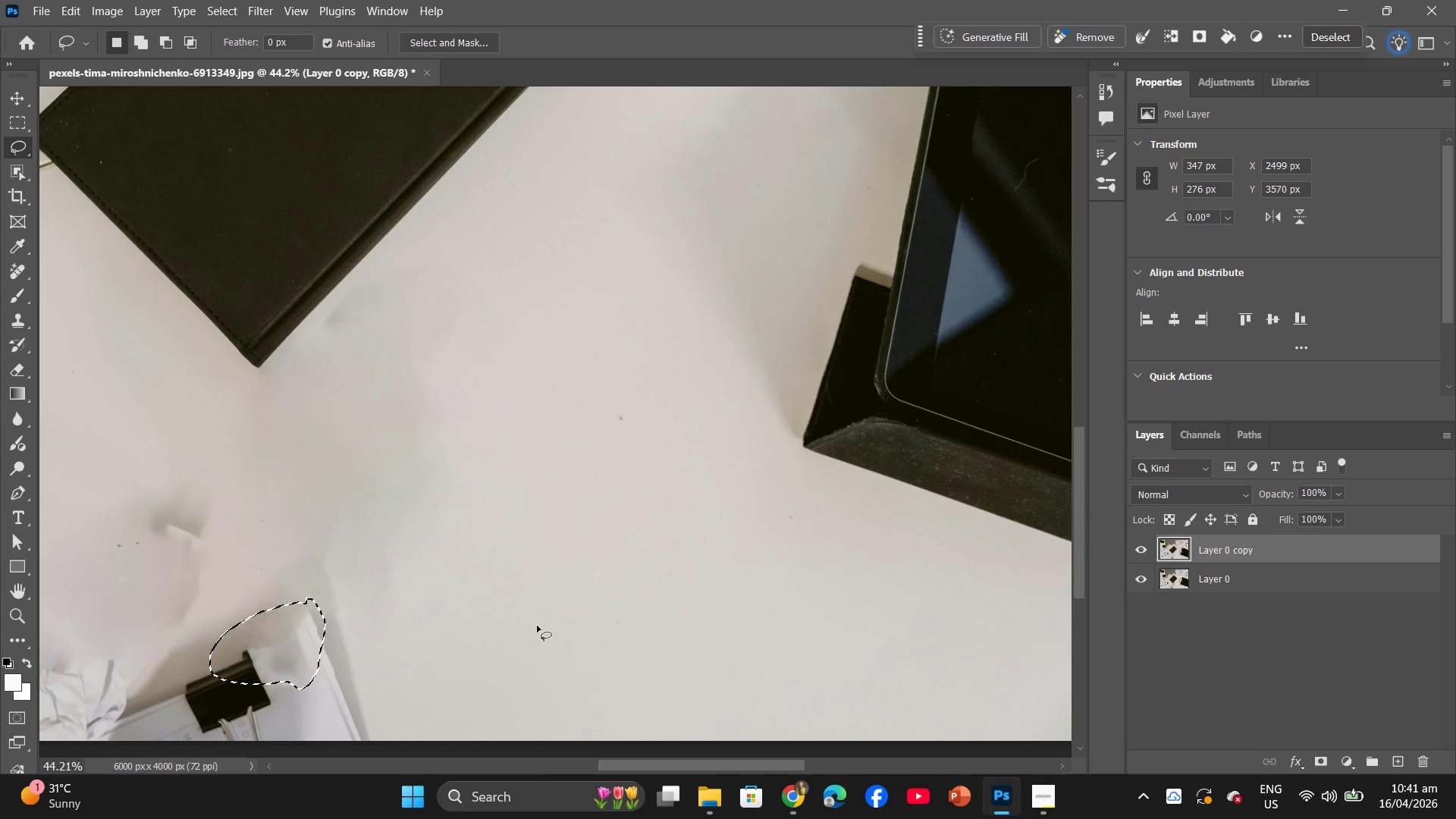 
hold_key(key=ControlLeft, duration=0.64)
 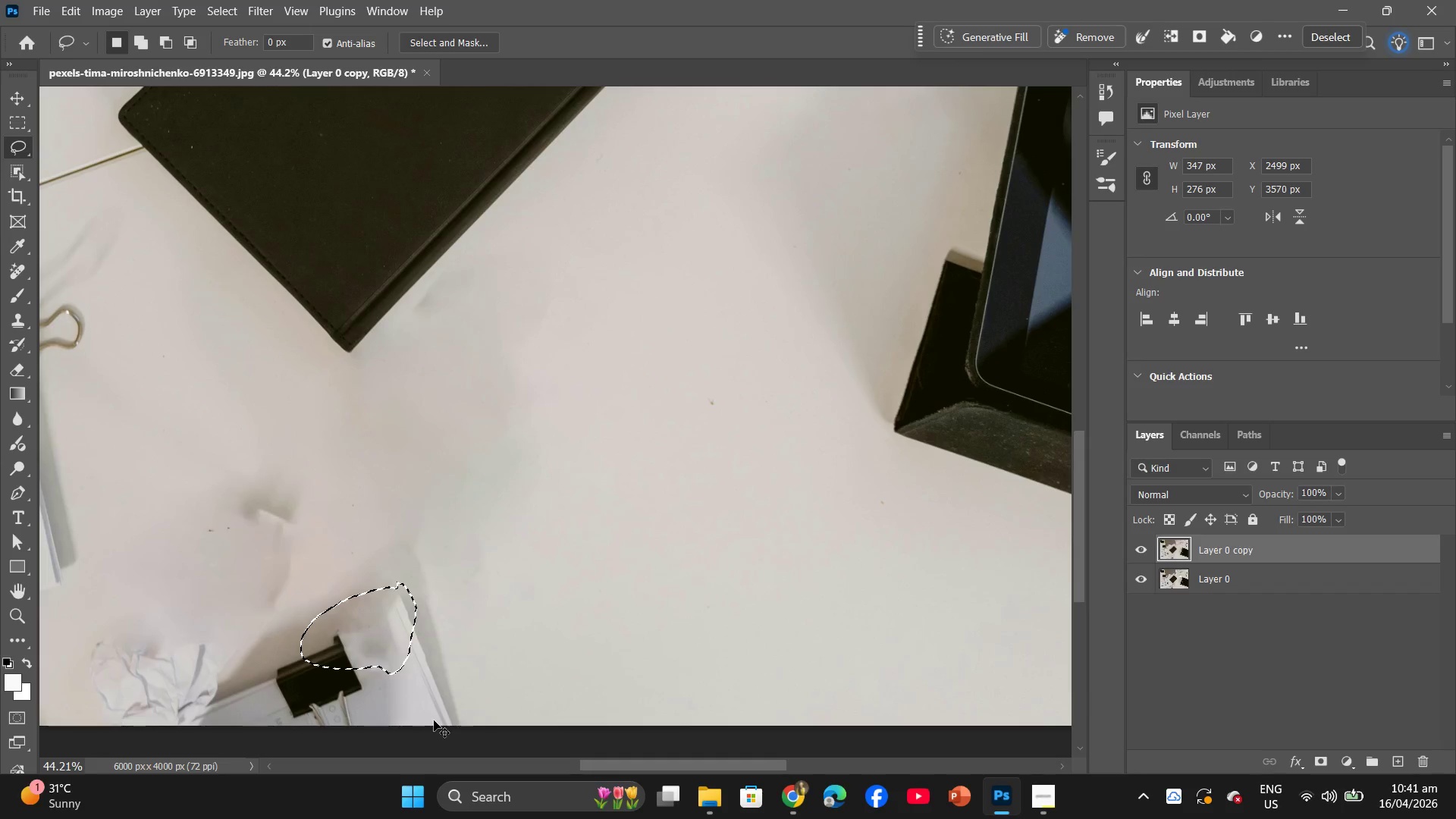 
scroll: coordinate [448, 732], scroll_direction: down, amount: 1.0
 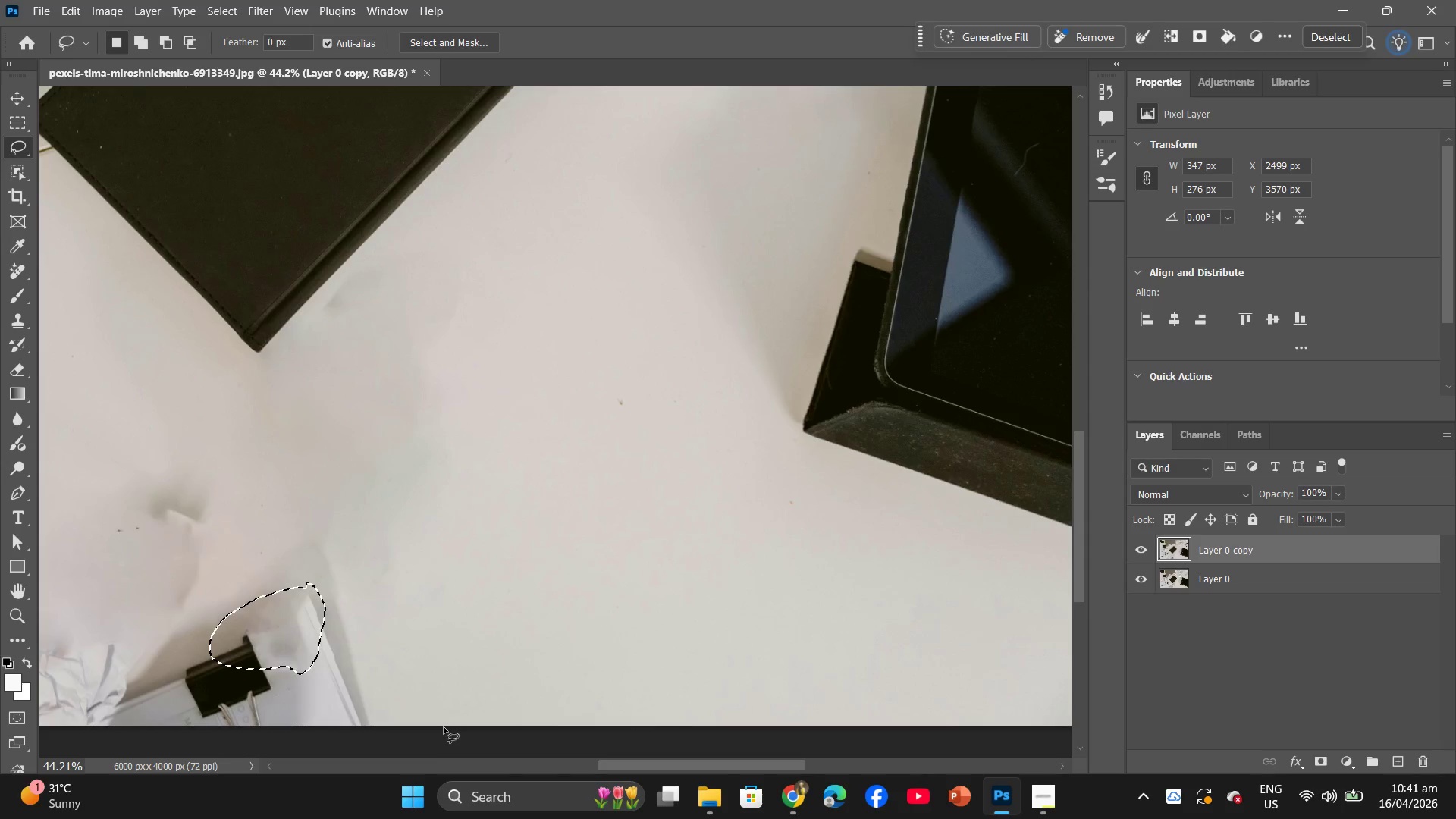 
scroll: coordinate [434, 727], scroll_direction: up, amount: 3.0
 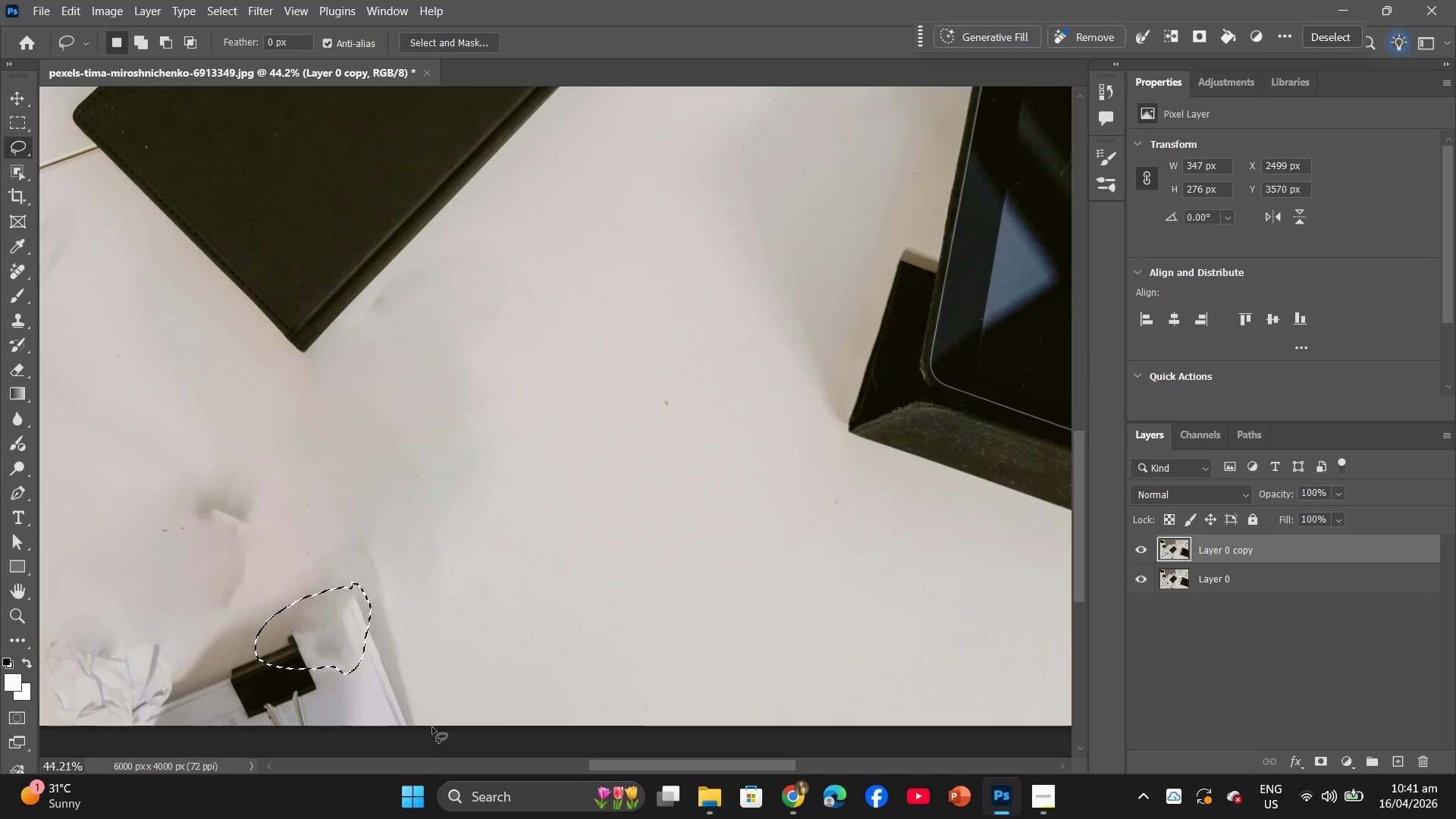 
hold_key(key=ControlLeft, duration=0.64)
scroll: coordinate [436, 716], scroll_direction: up, amount: 5.0
 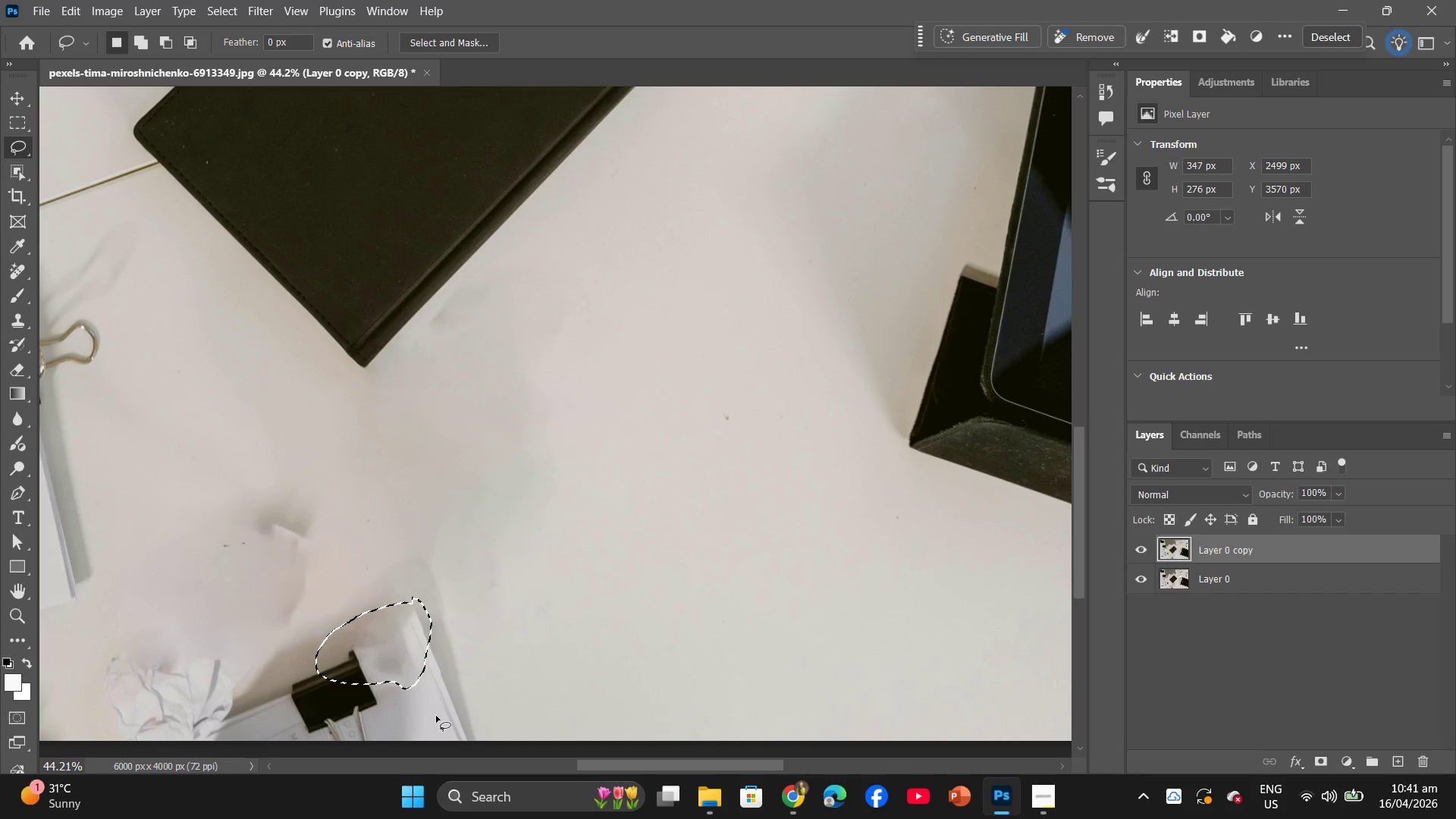 
scroll: coordinate [436, 716], scroll_direction: down, amount: 1.0
 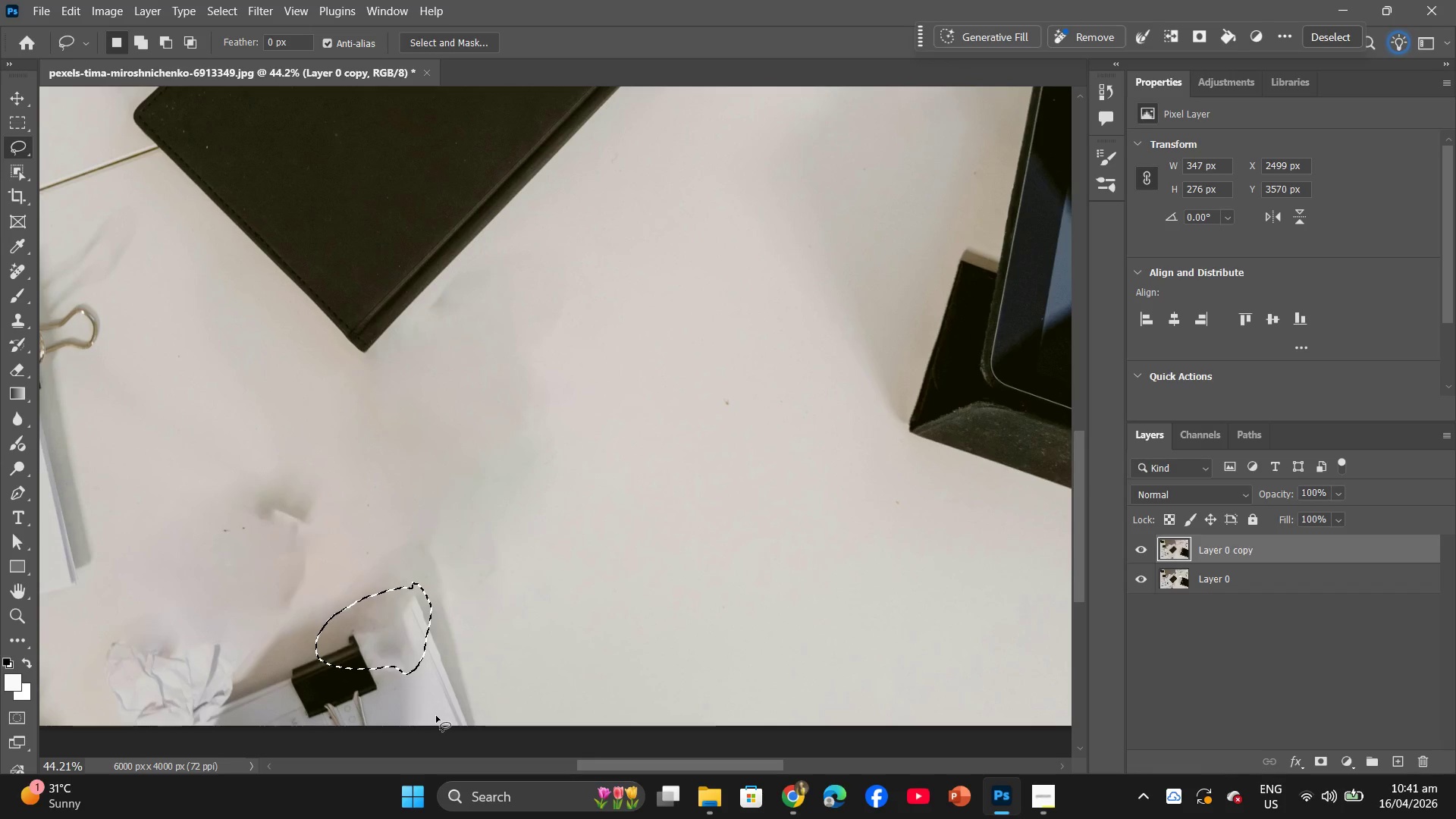 
hold_key(key=AltLeft, duration=1.92)
scroll: coordinate [436, 716], scroll_direction: none, amount: 0.0
 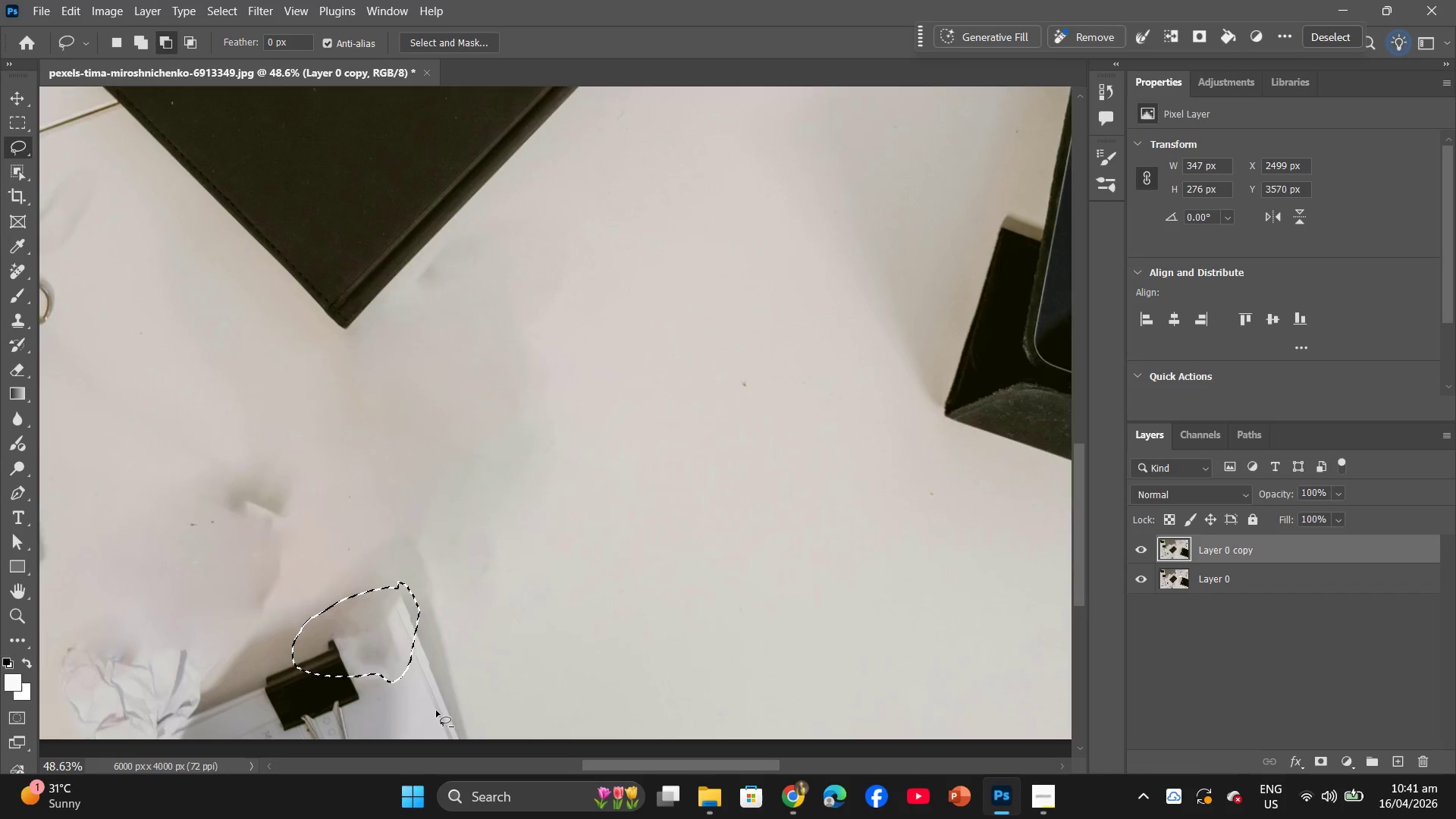 
scroll: coordinate [436, 711], scroll_direction: up, amount: 2.0
 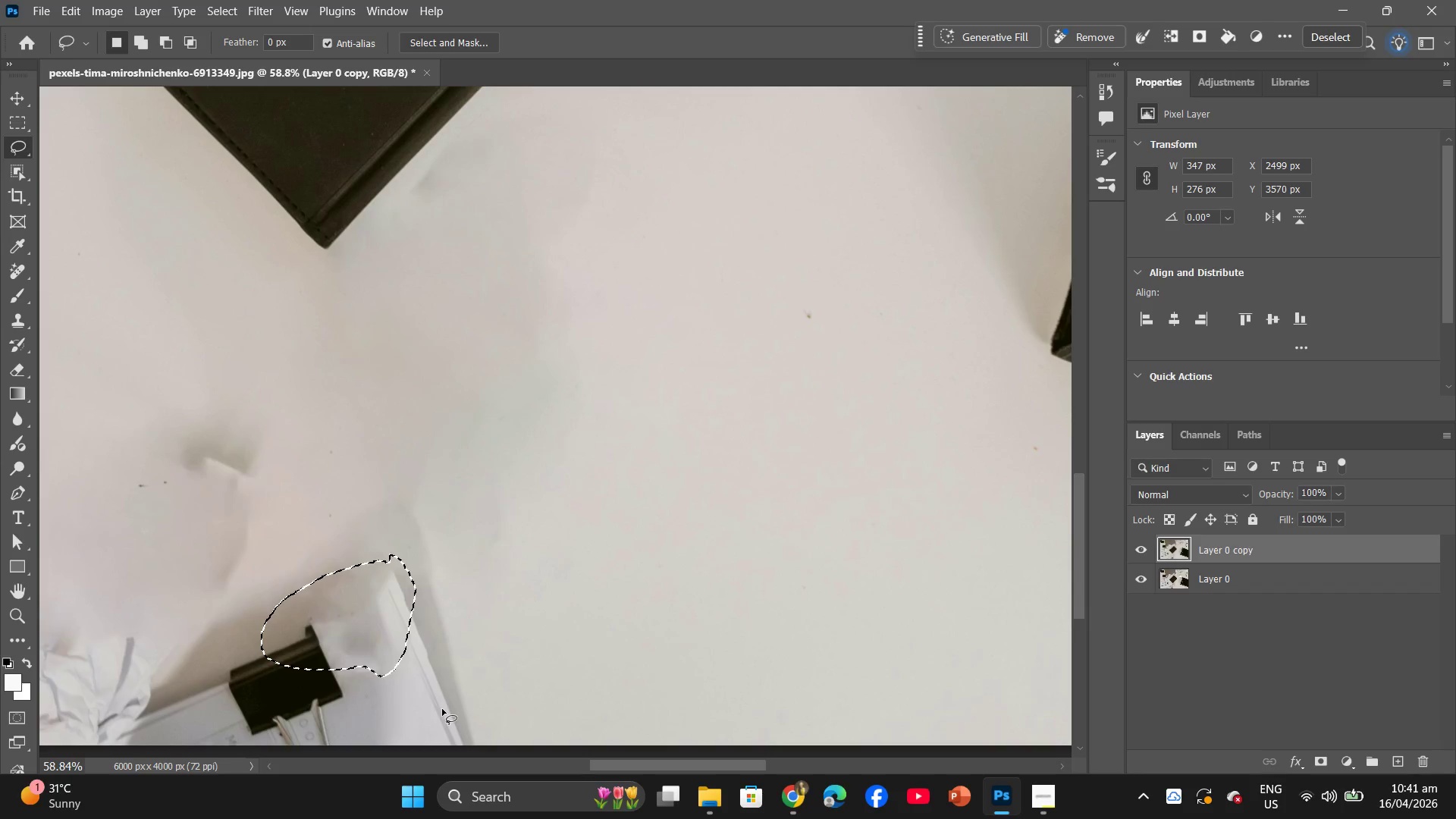 
hold_key(key=Space, duration=0.41)
 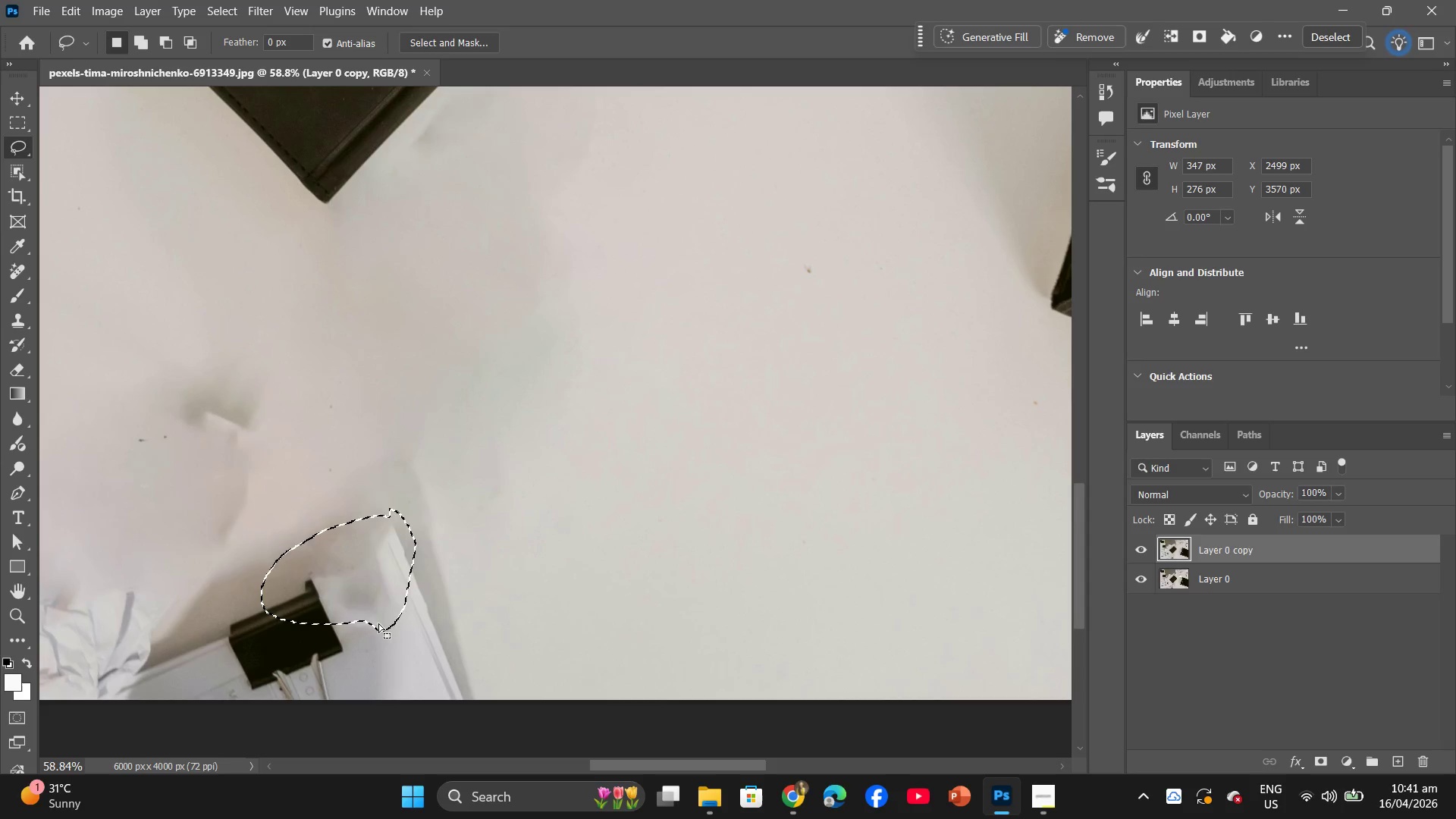 
scroll: coordinate [443, 709], scroll_direction: down, amount: 3.0
 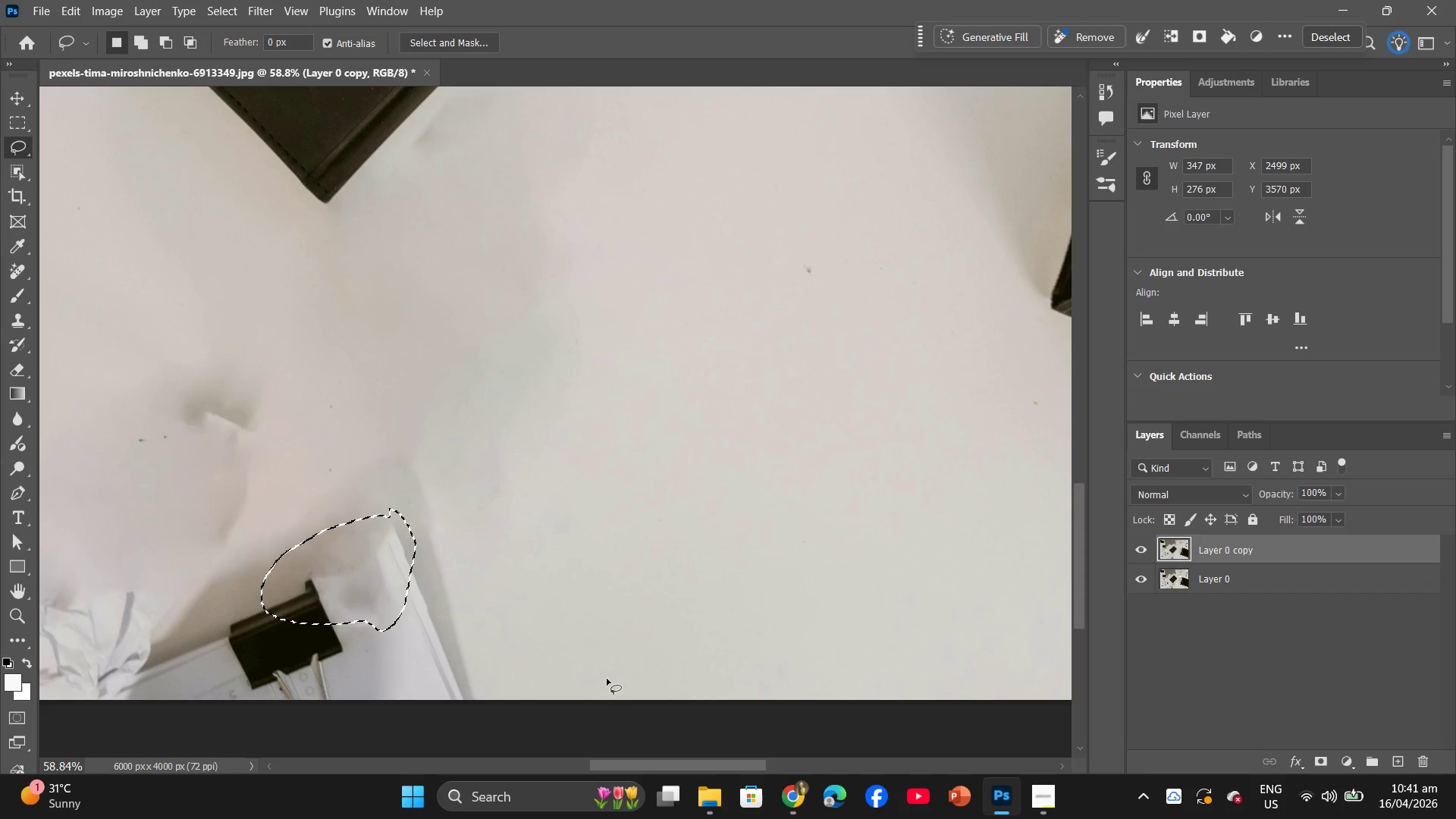 
left_click([373, 591])
 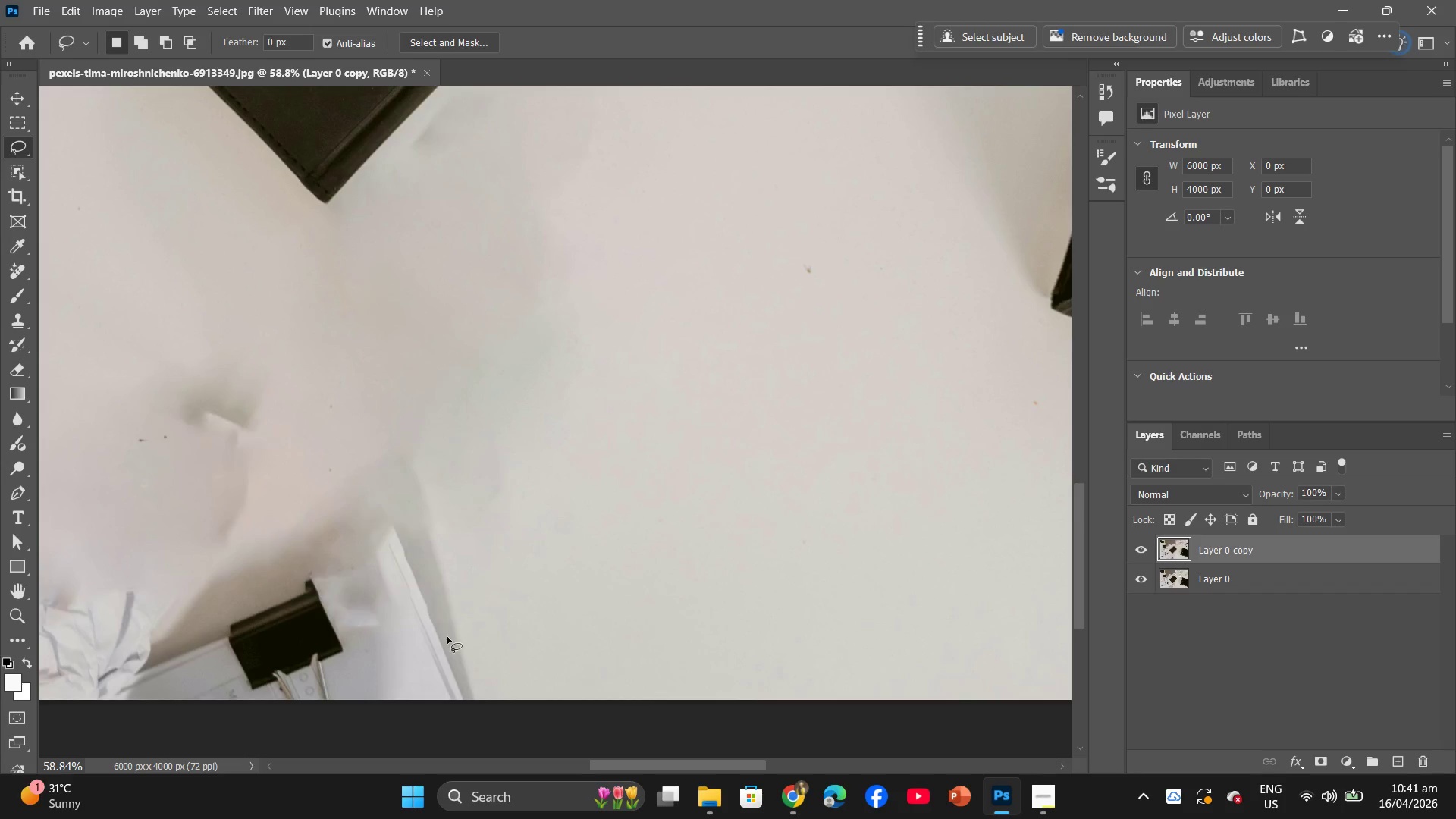 
scroll: coordinate [495, 694], scroll_direction: down, amount: 1.0
 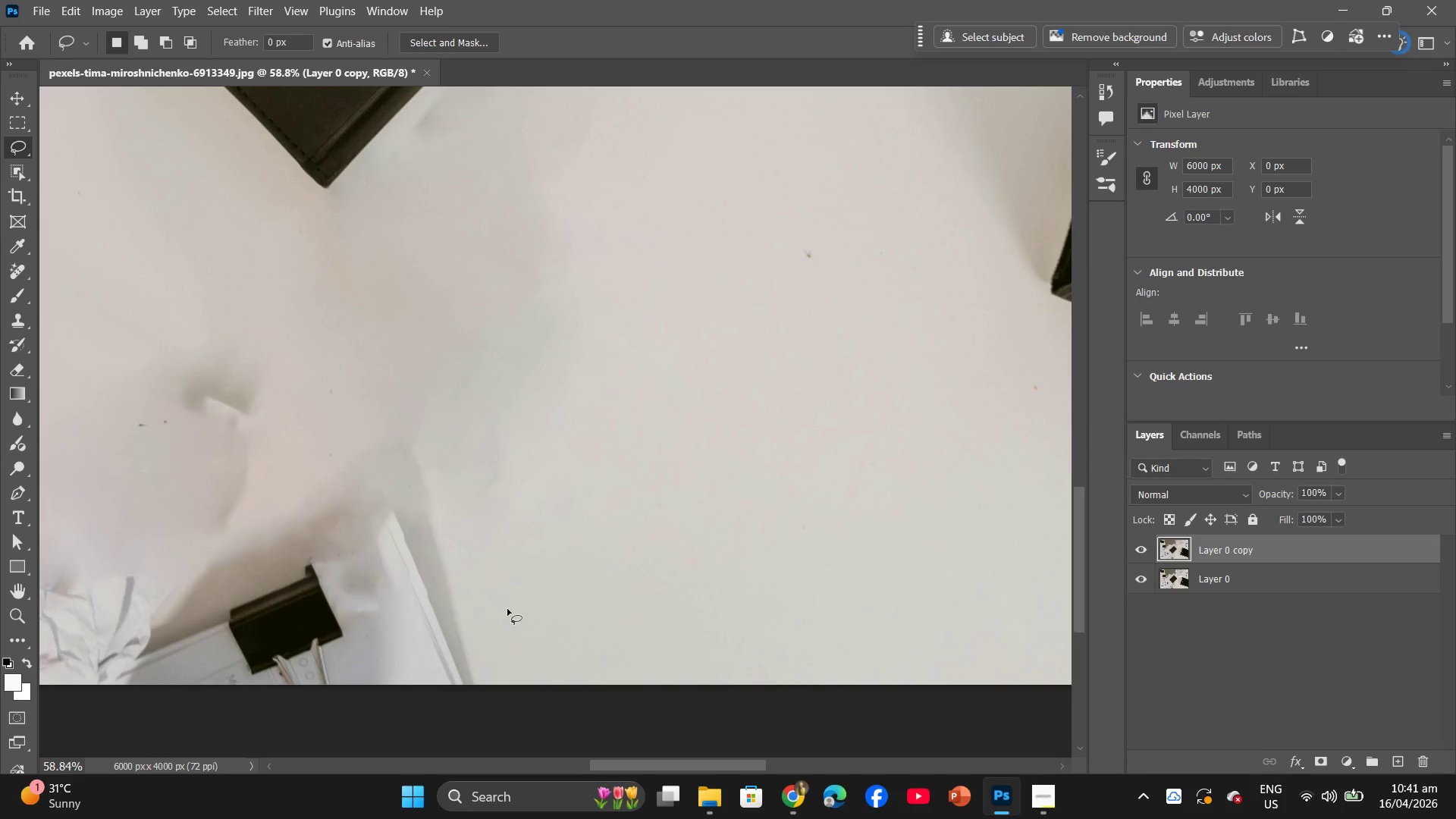 
hold_key(key=AltLeft, duration=1.19)
scroll: coordinate [490, 603], scroll_direction: down, amount: 11.0
 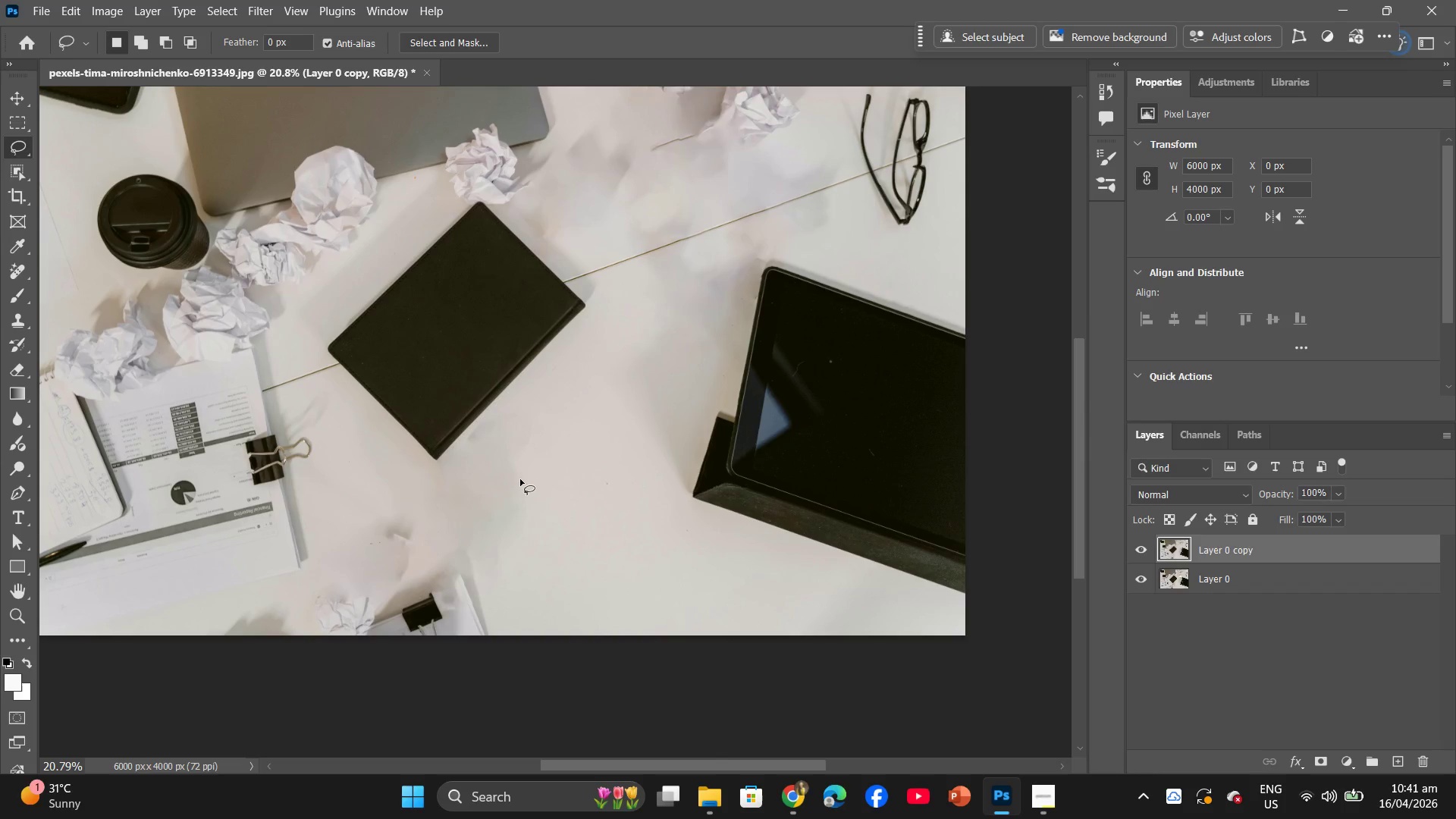 
hold_key(key=AltLeft, duration=0.7)
 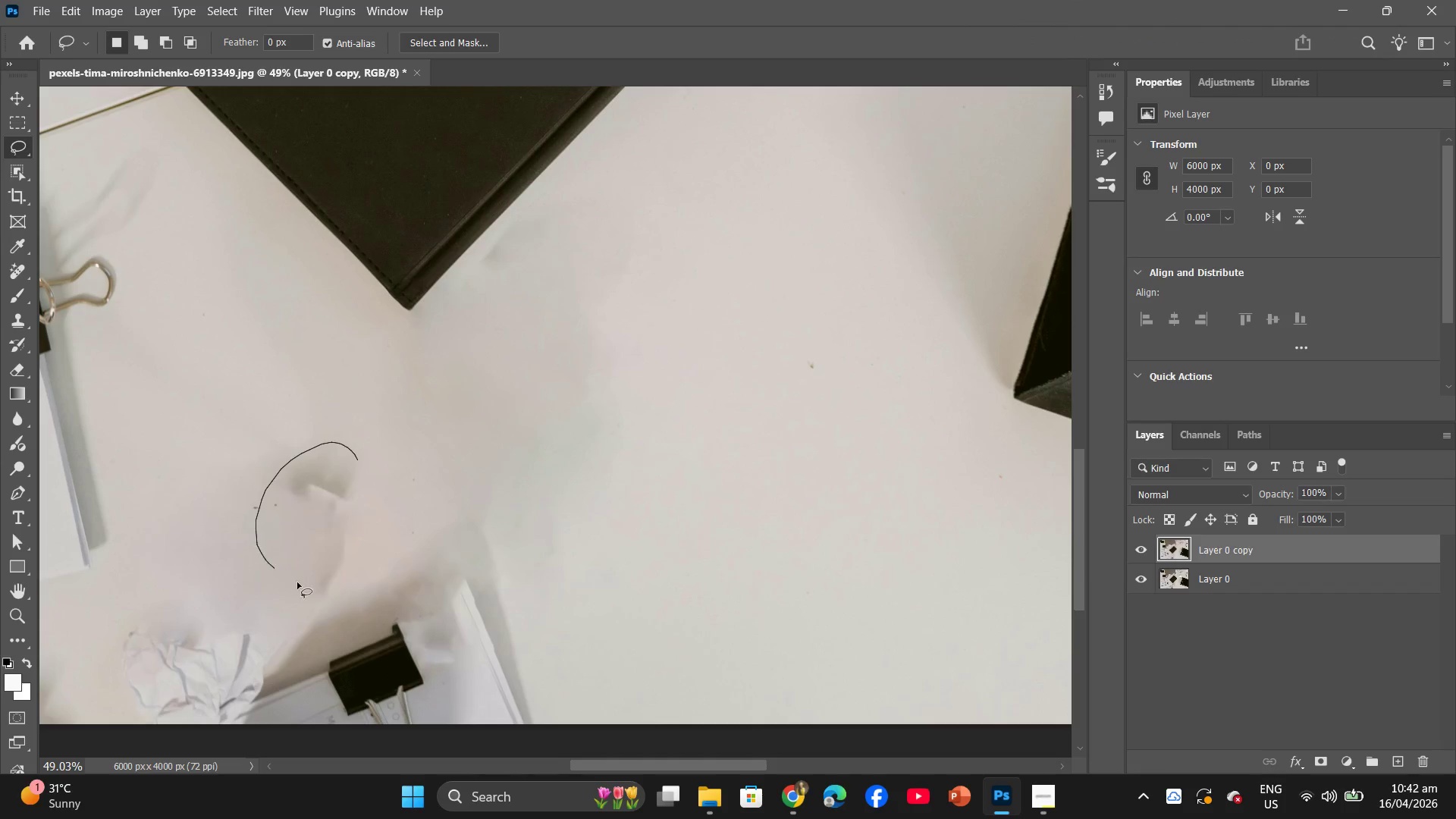 
left_click_drag(start_coordinate=[357, 460], to_coordinate=[313, 431])
 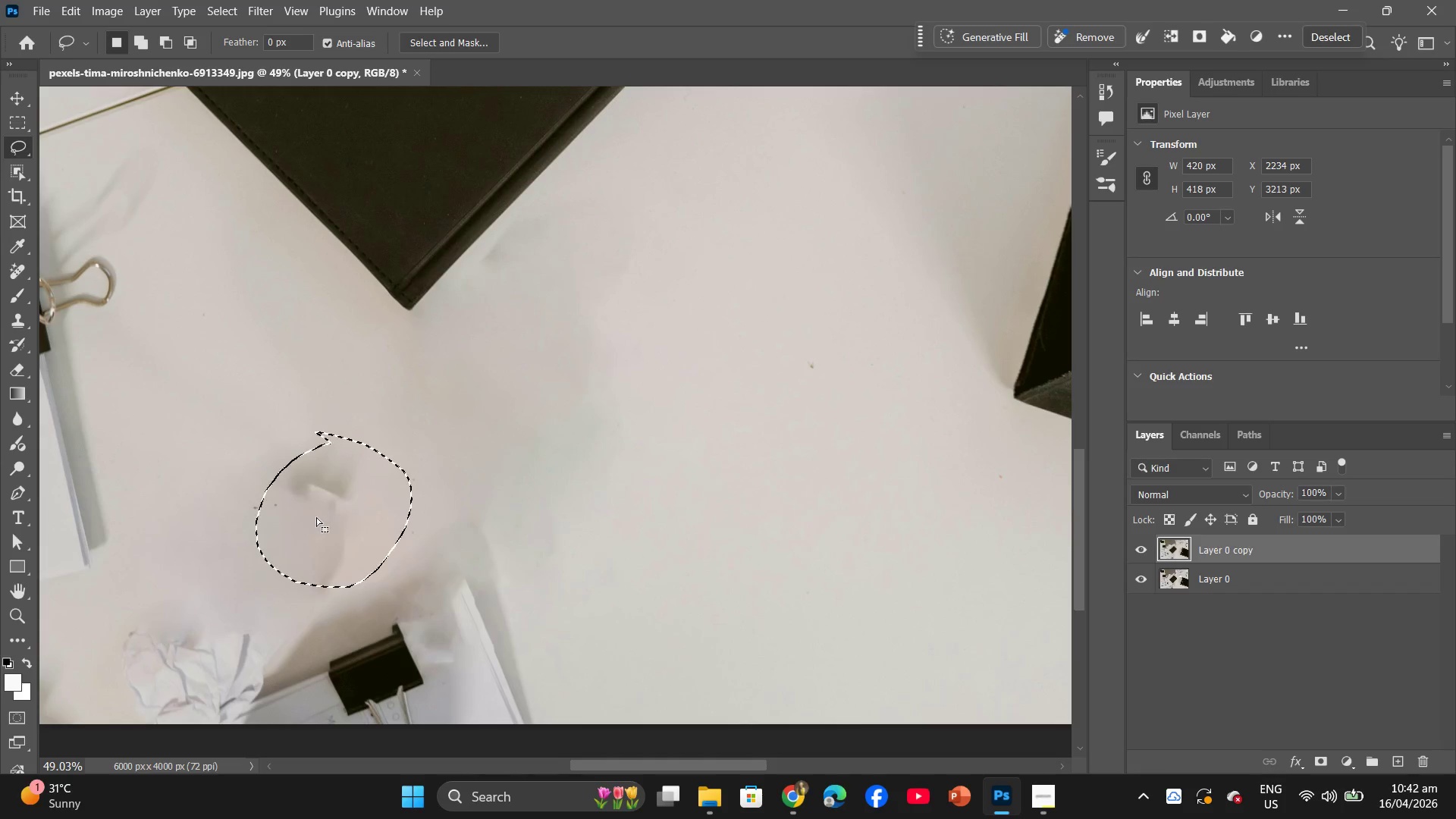 
scroll: coordinate [430, 553], scroll_direction: up, amount: 9.0
 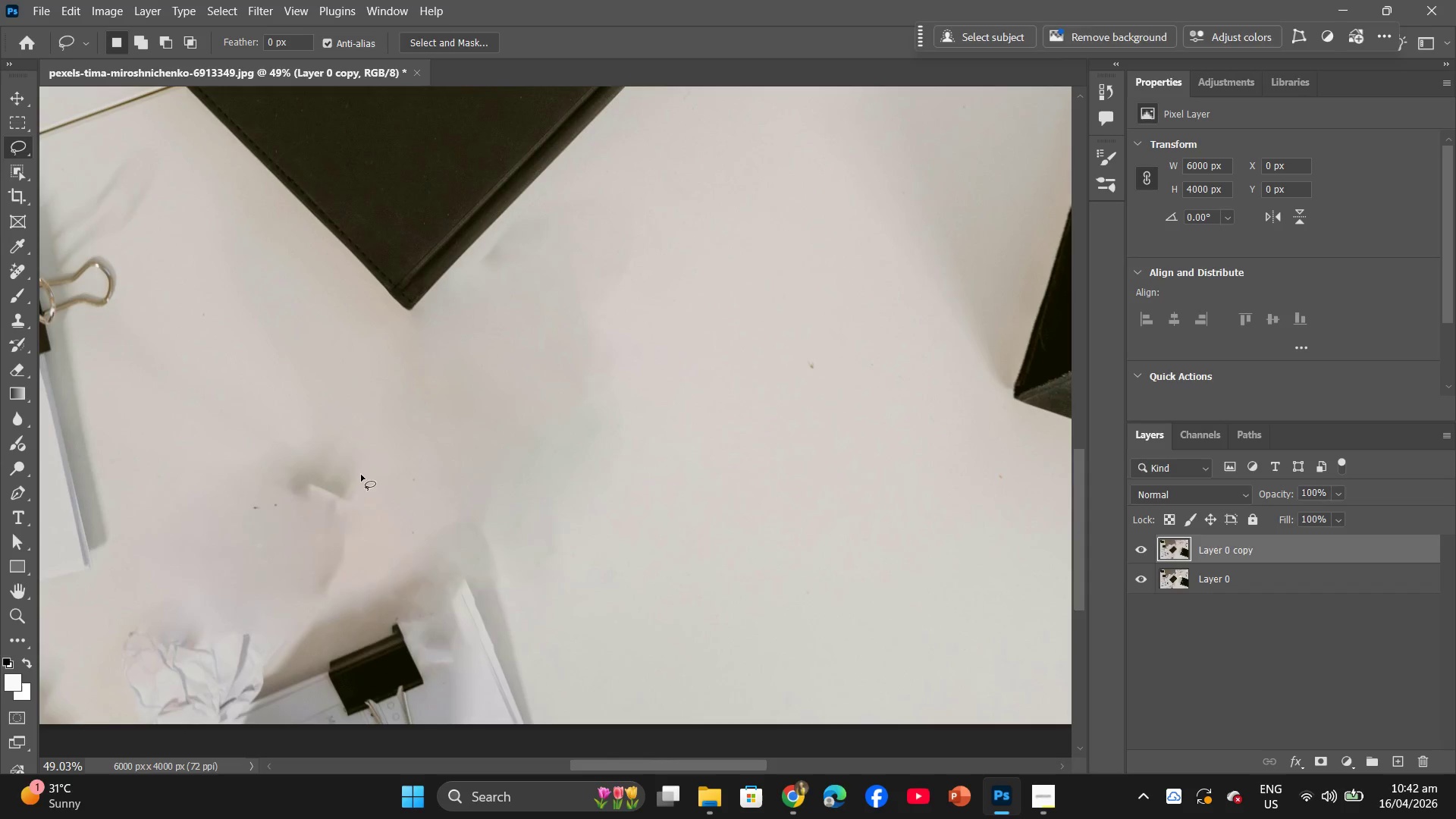 
right_click([316, 517])
 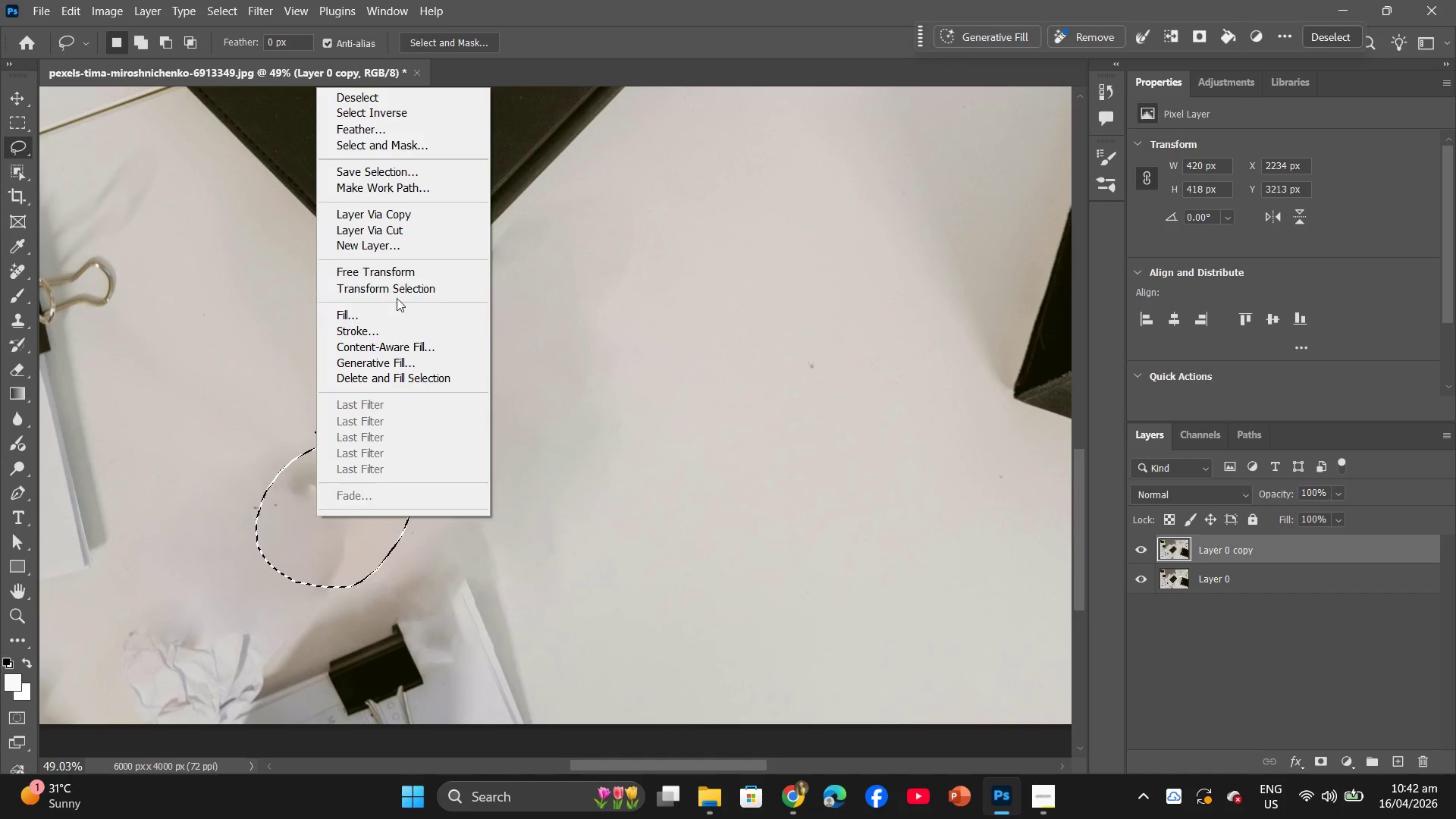 
left_click([391, 312])
 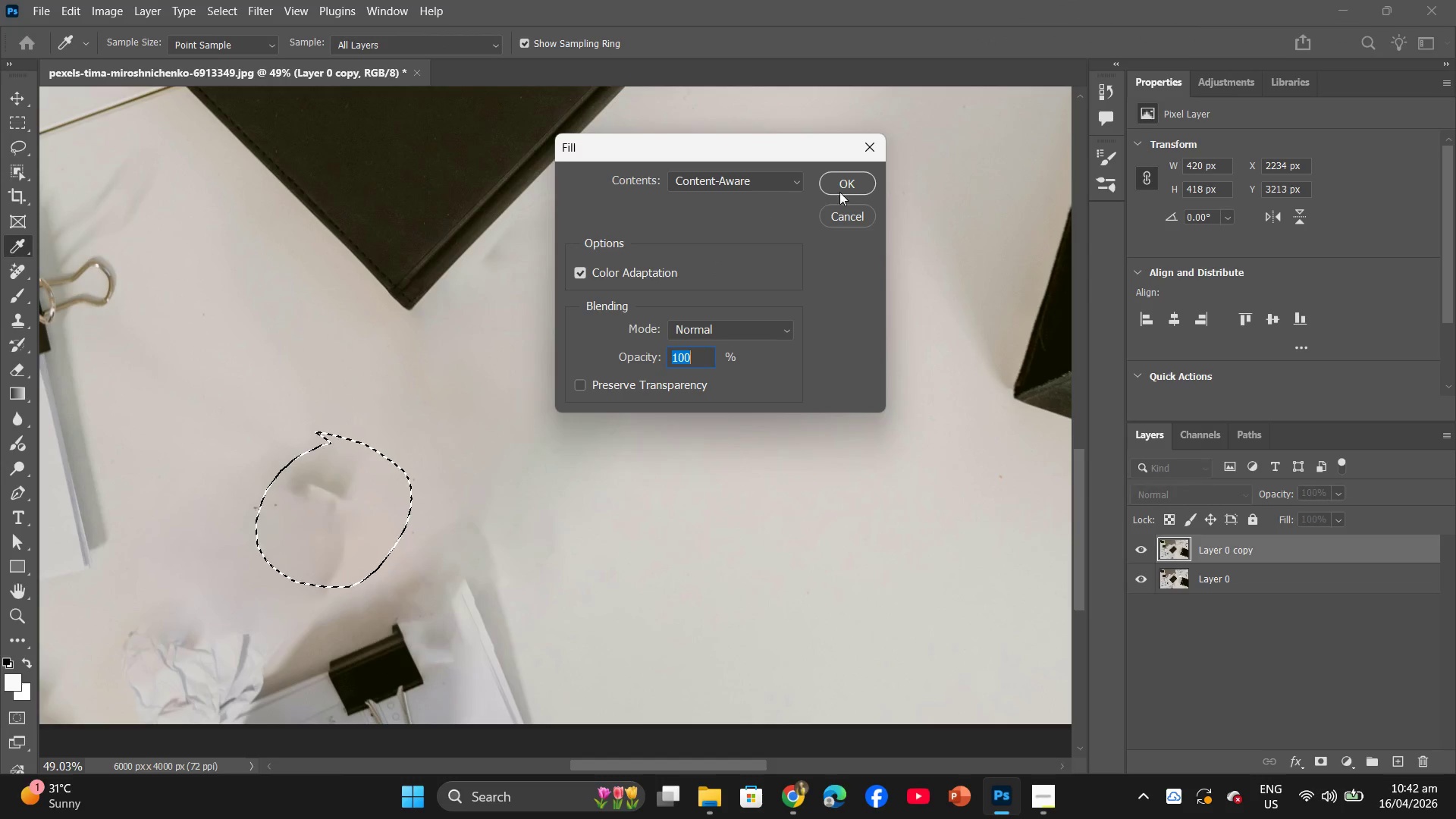 
left_click([856, 179])
 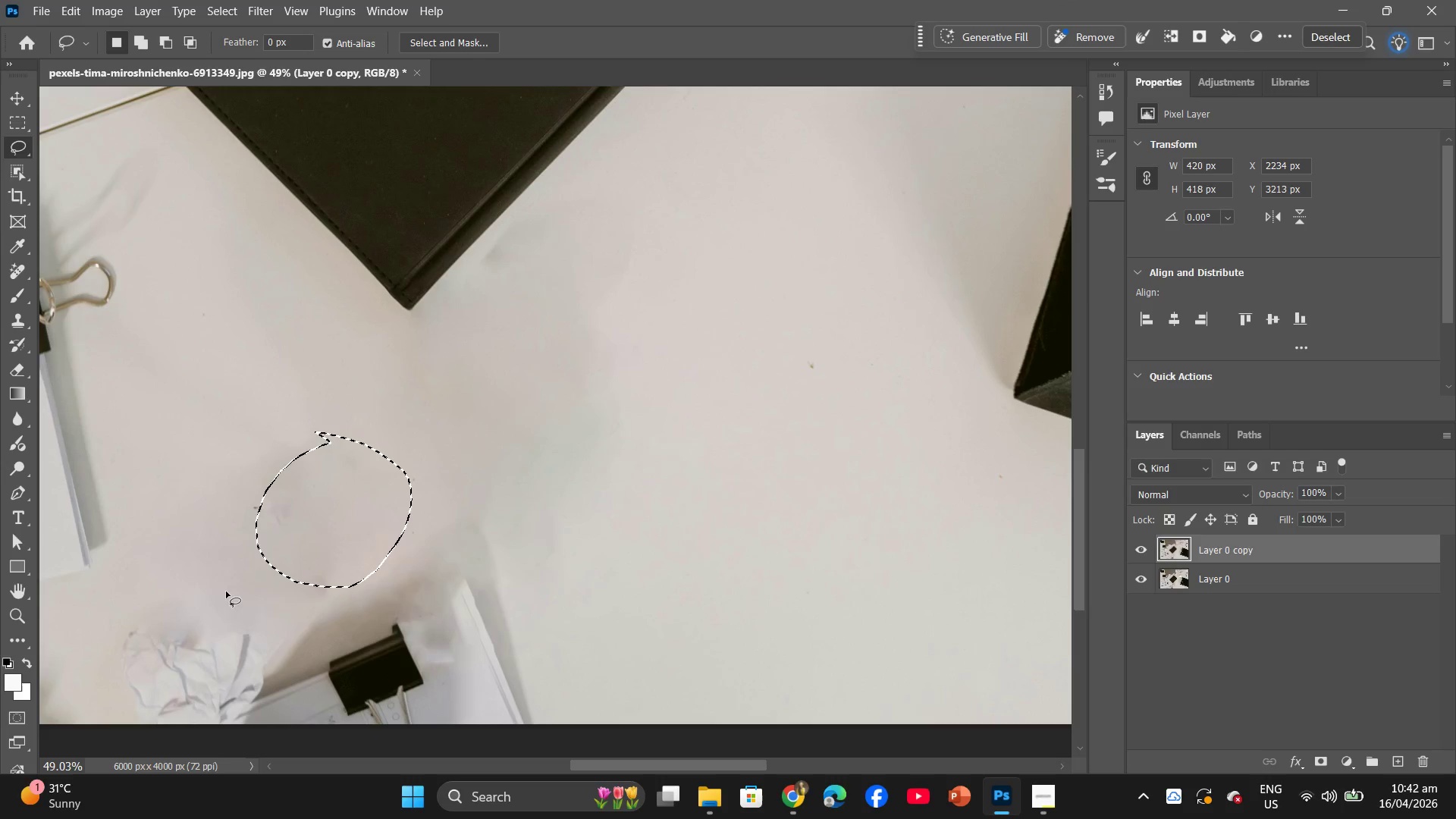 
key(Alt+AltLeft)
 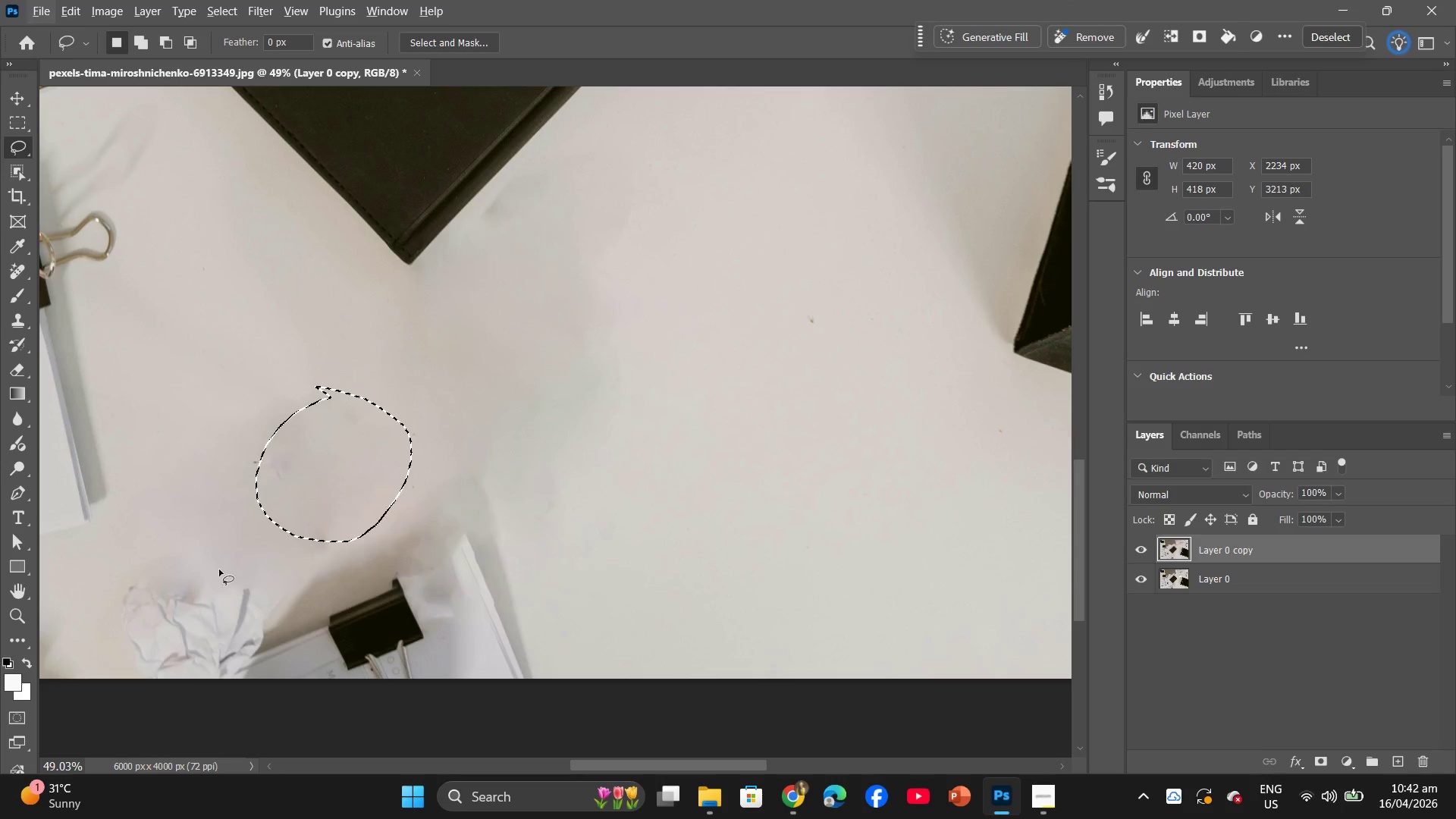 
scroll: coordinate [241, 592], scroll_direction: down, amount: 3.0
 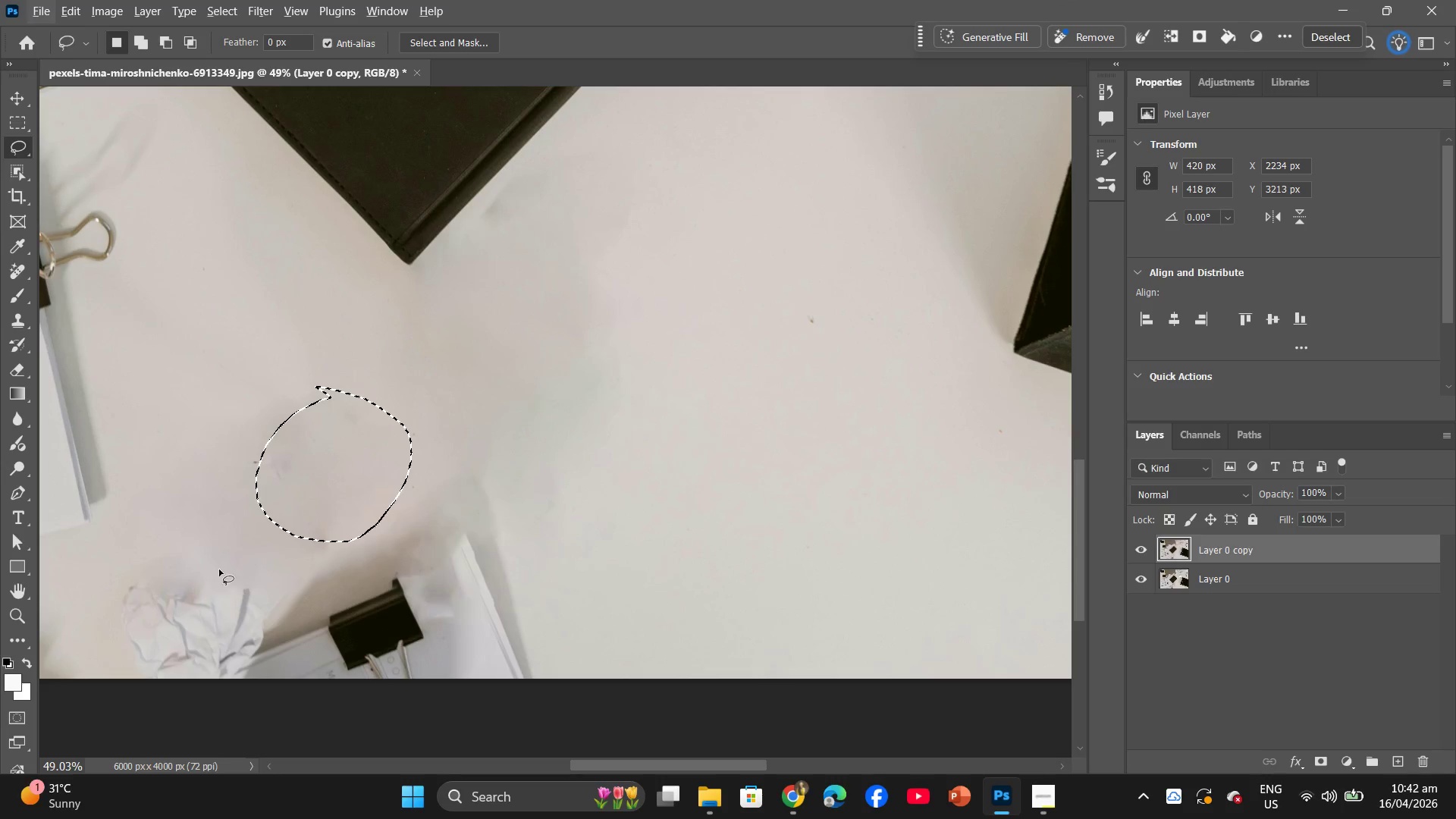 
left_click_drag(start_coordinate=[215, 557], to_coordinate=[189, 541])
 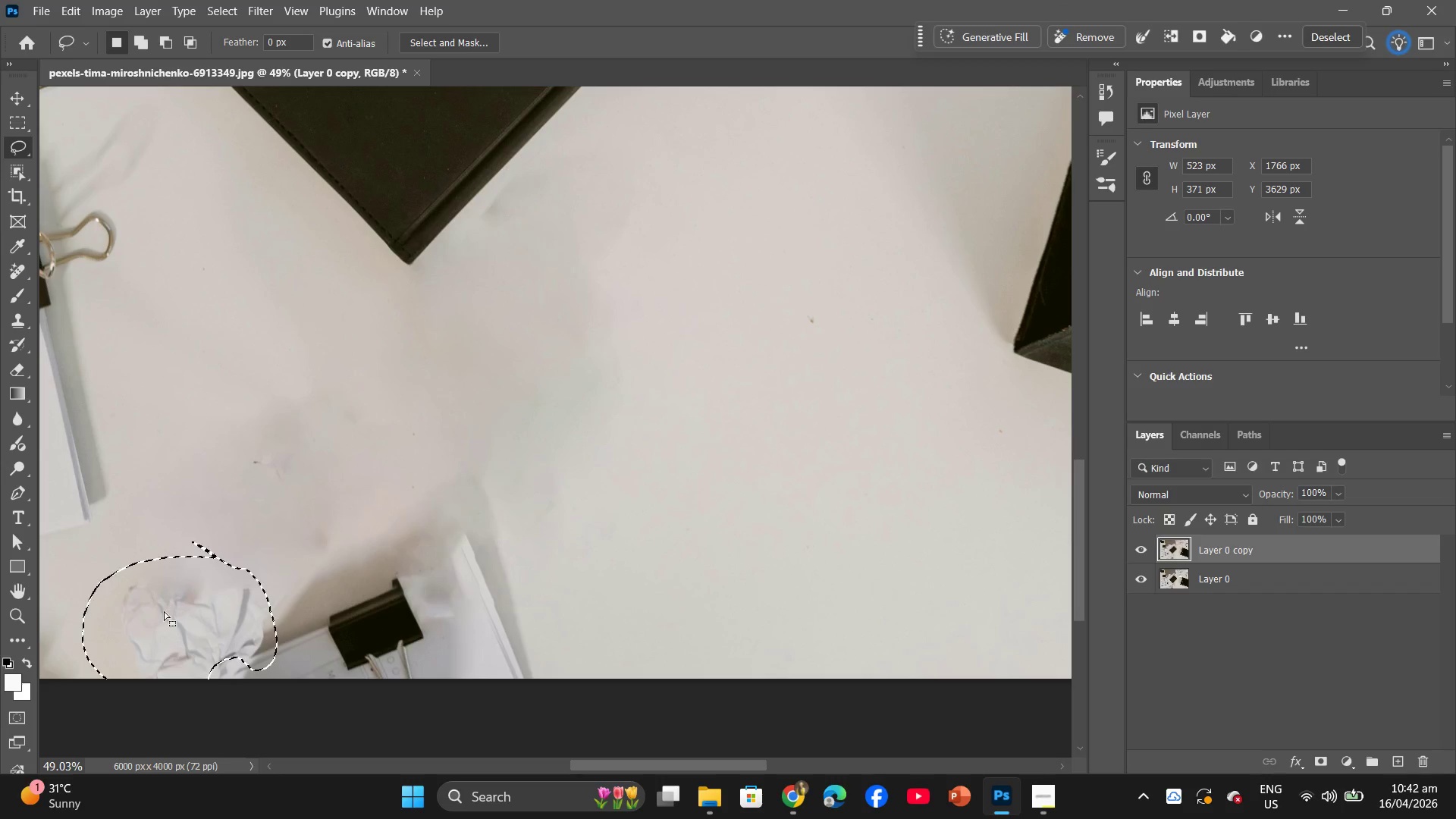 
right_click([164, 611])
 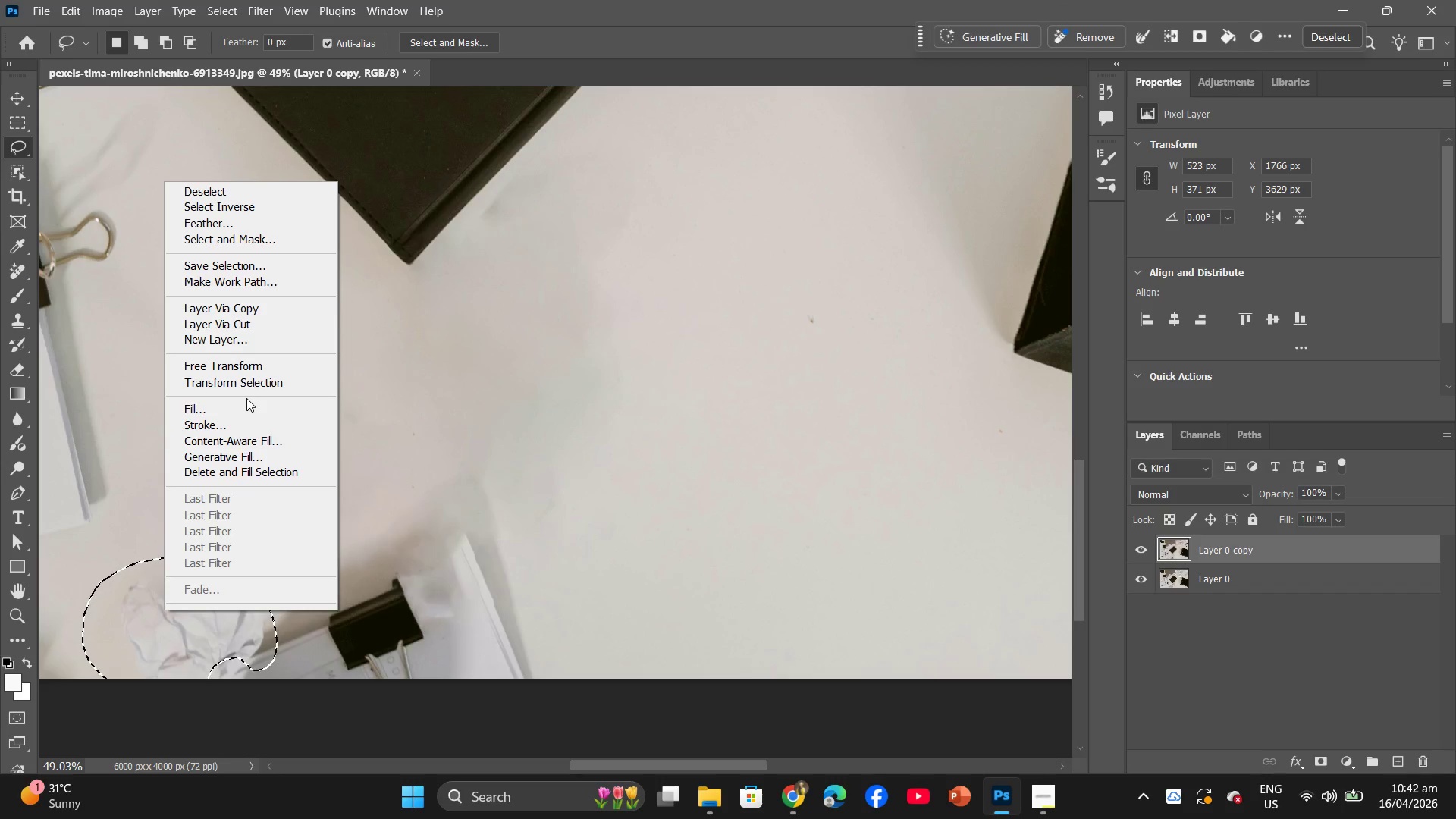 
left_click([242, 408])
 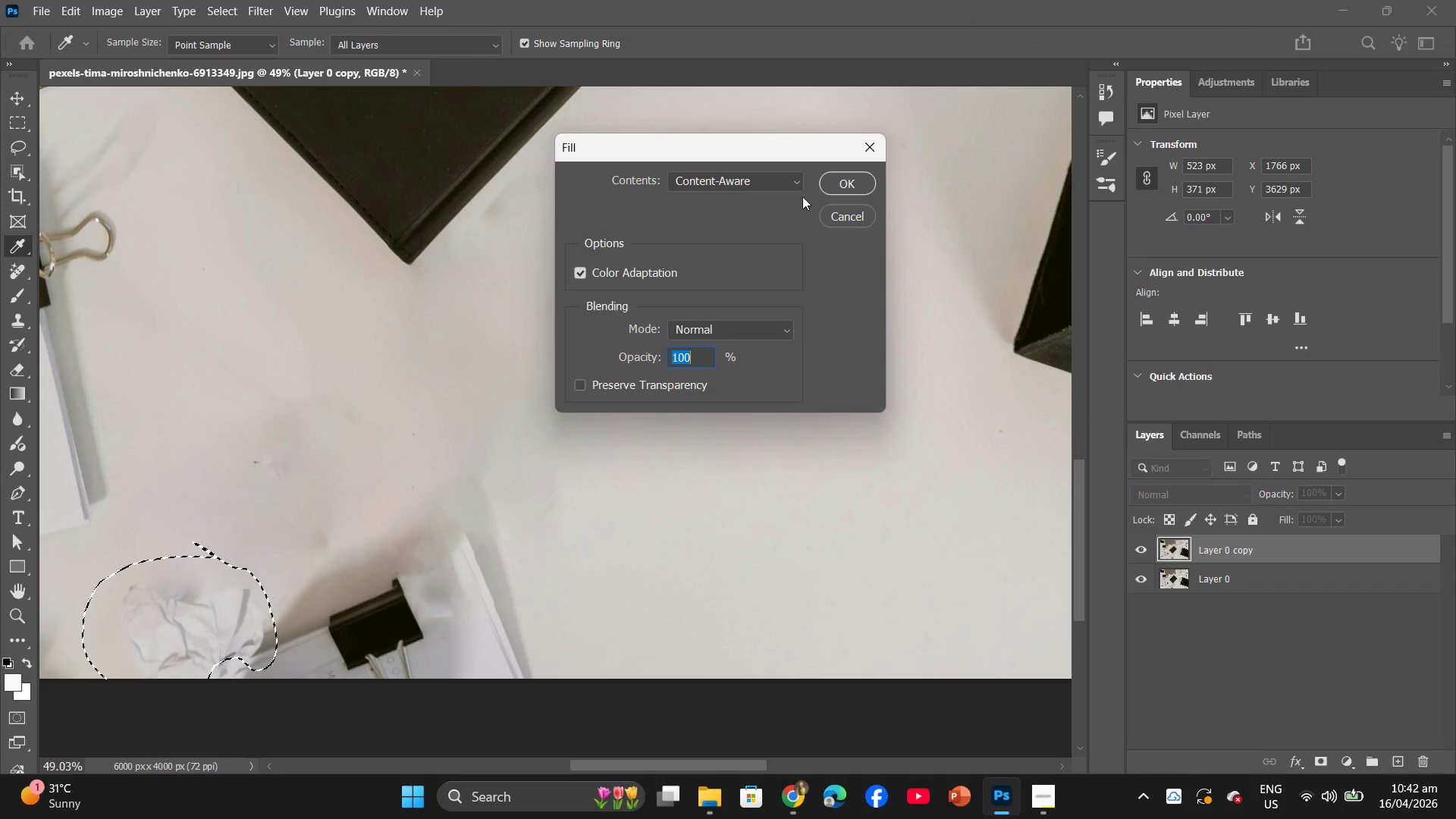 
left_click([825, 181])
 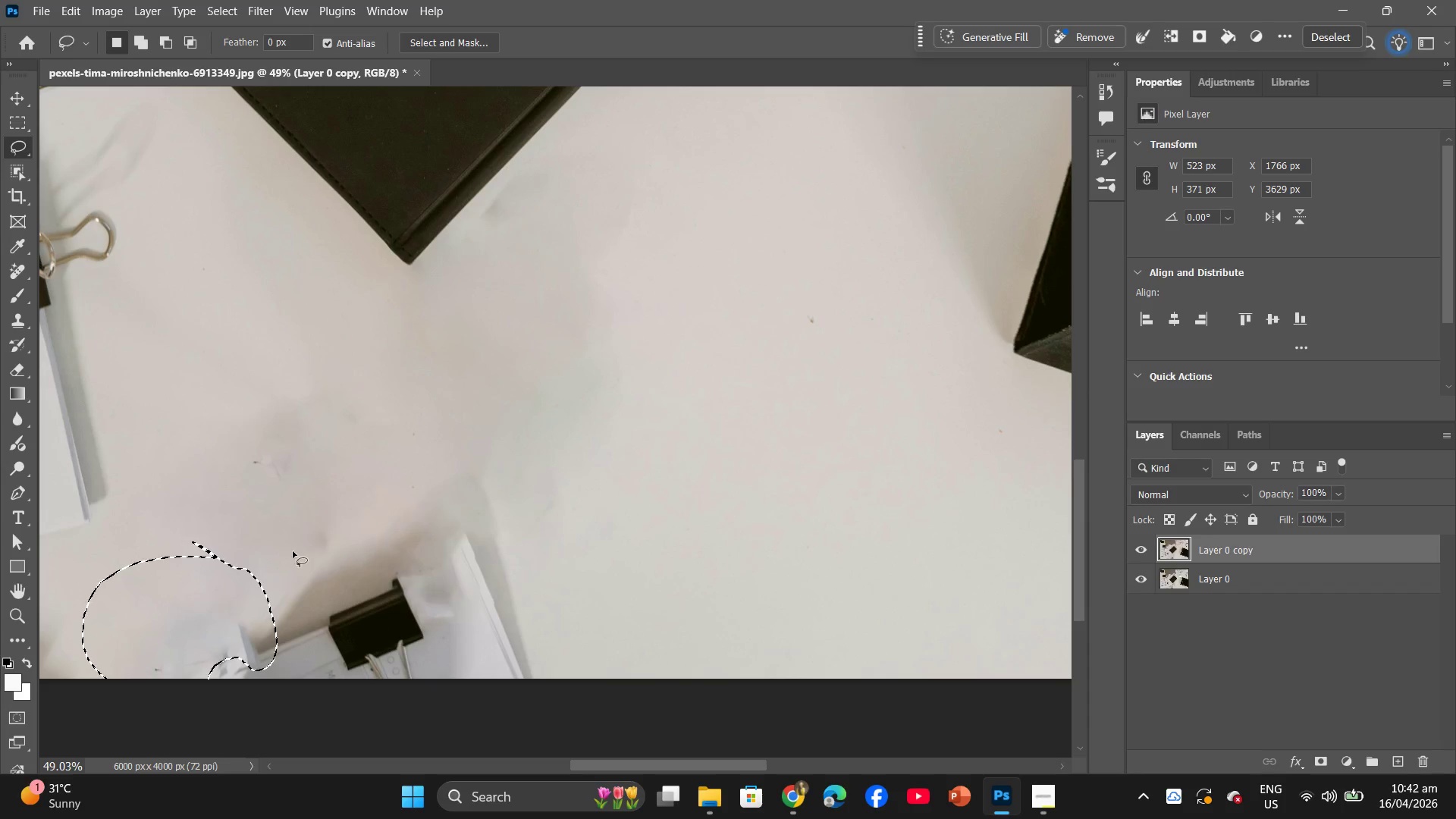 
left_click([191, 608])
 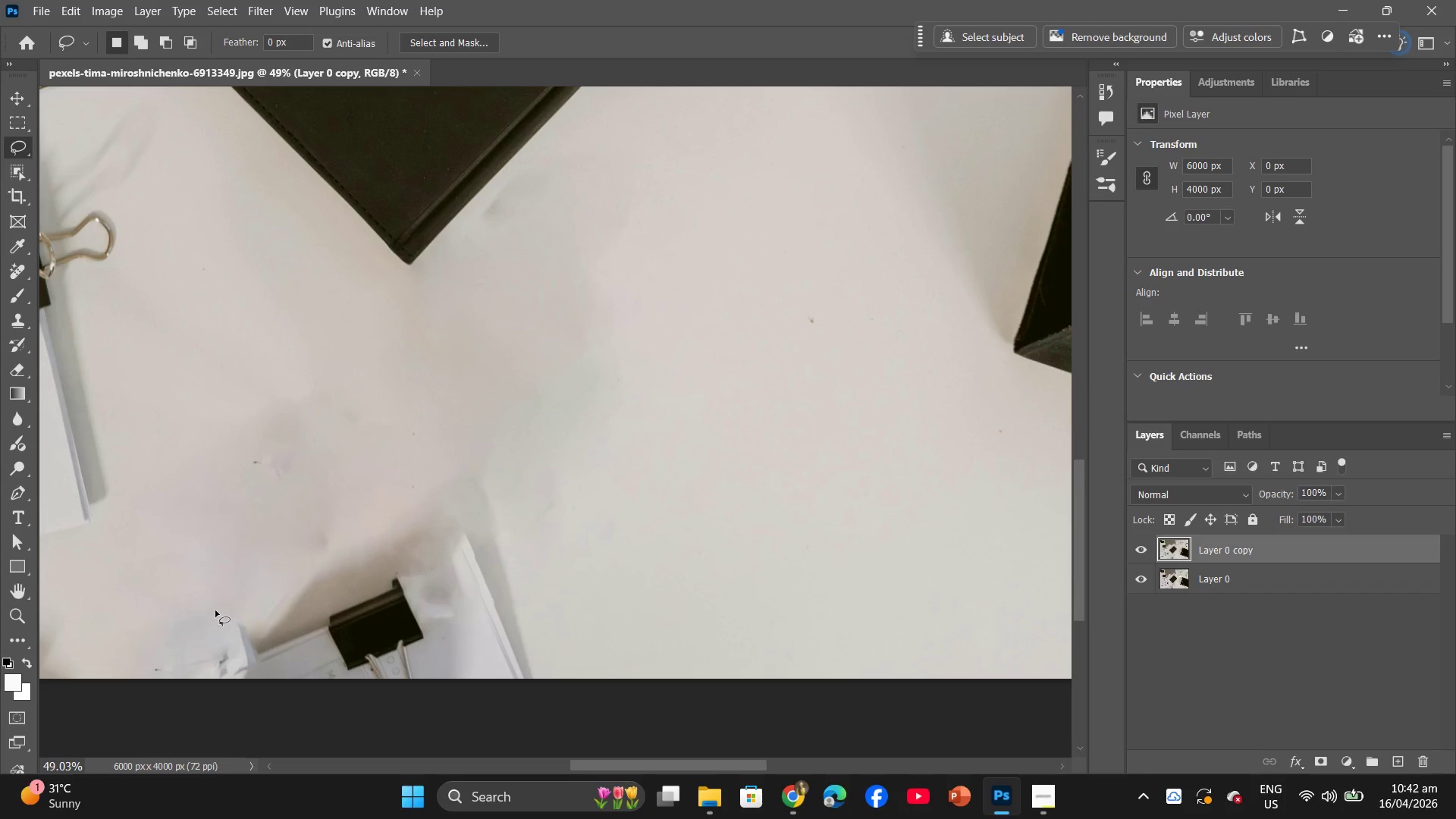 
left_click_drag(start_coordinate=[215, 610], to_coordinate=[217, 689])
 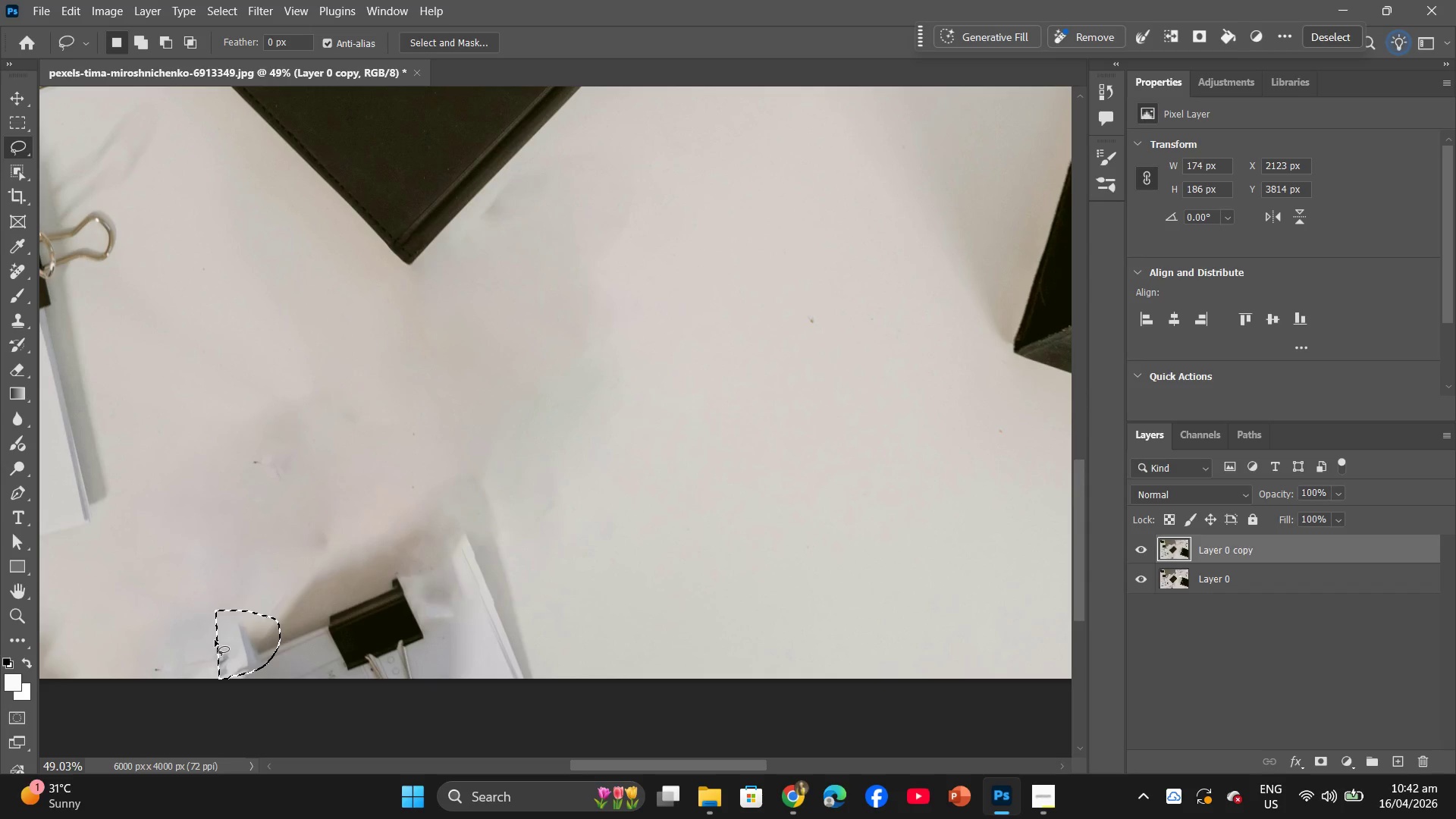 
right_click([226, 643])
 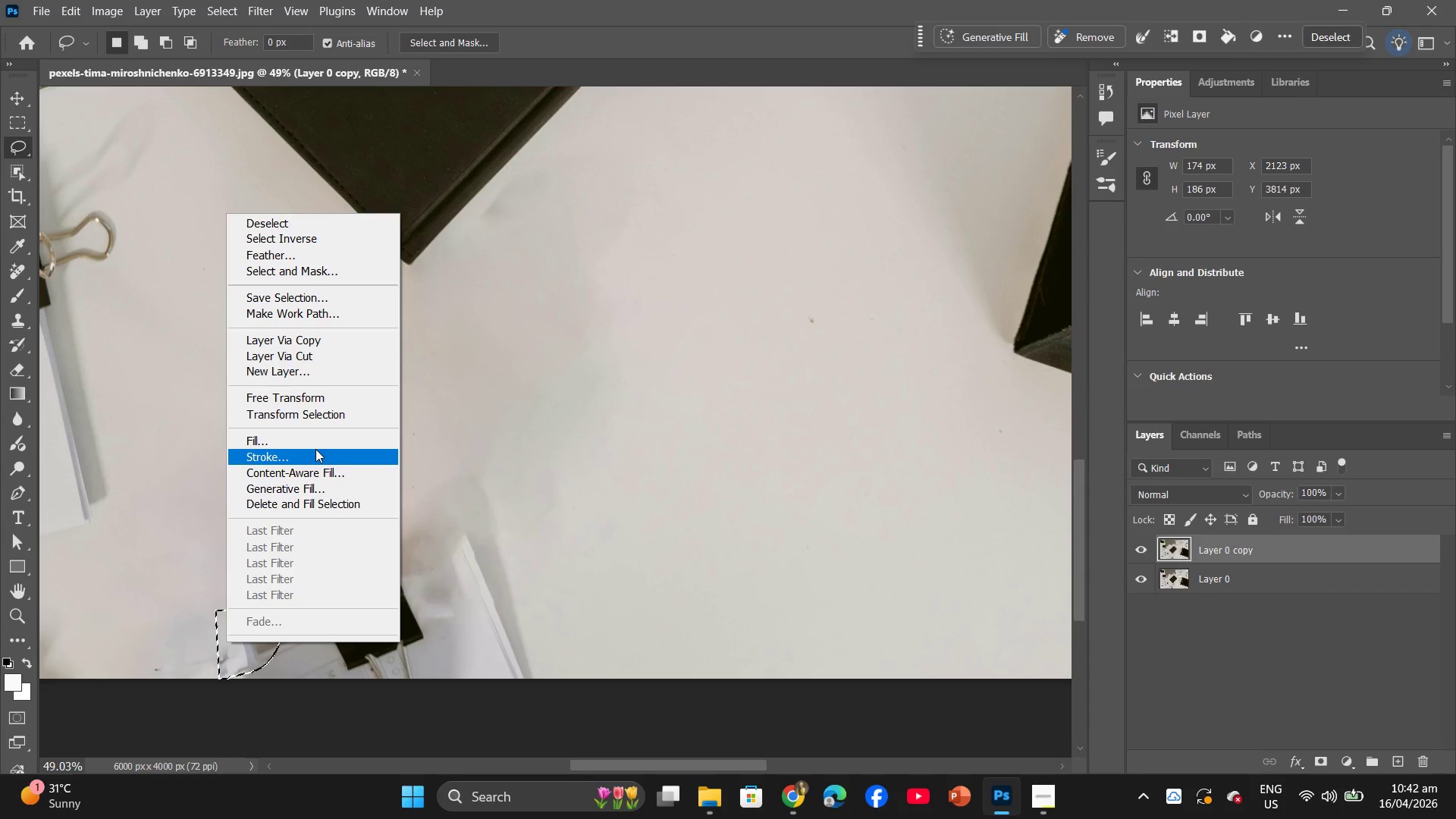 
left_click([314, 443])
 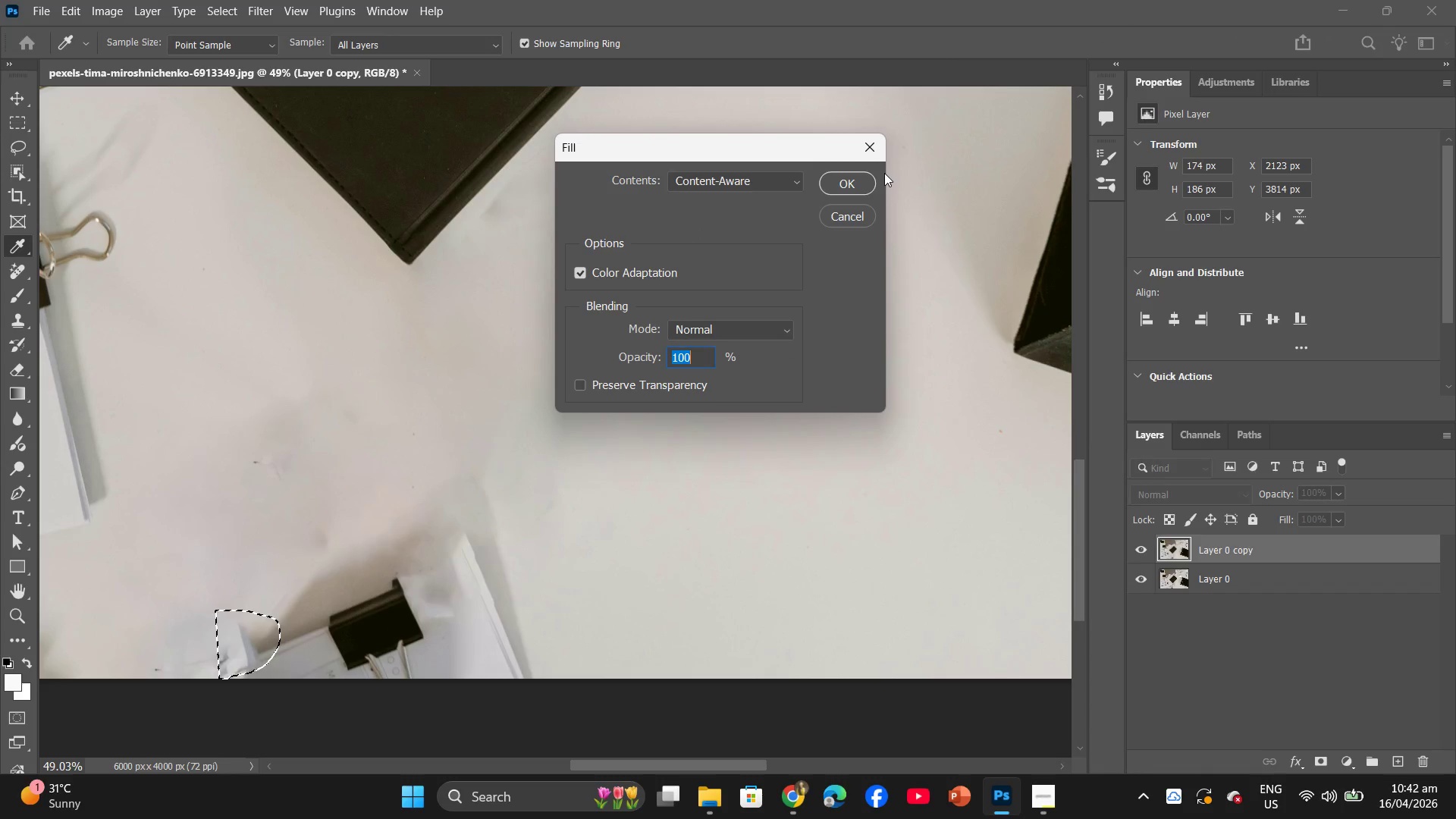 
left_click([868, 184])
 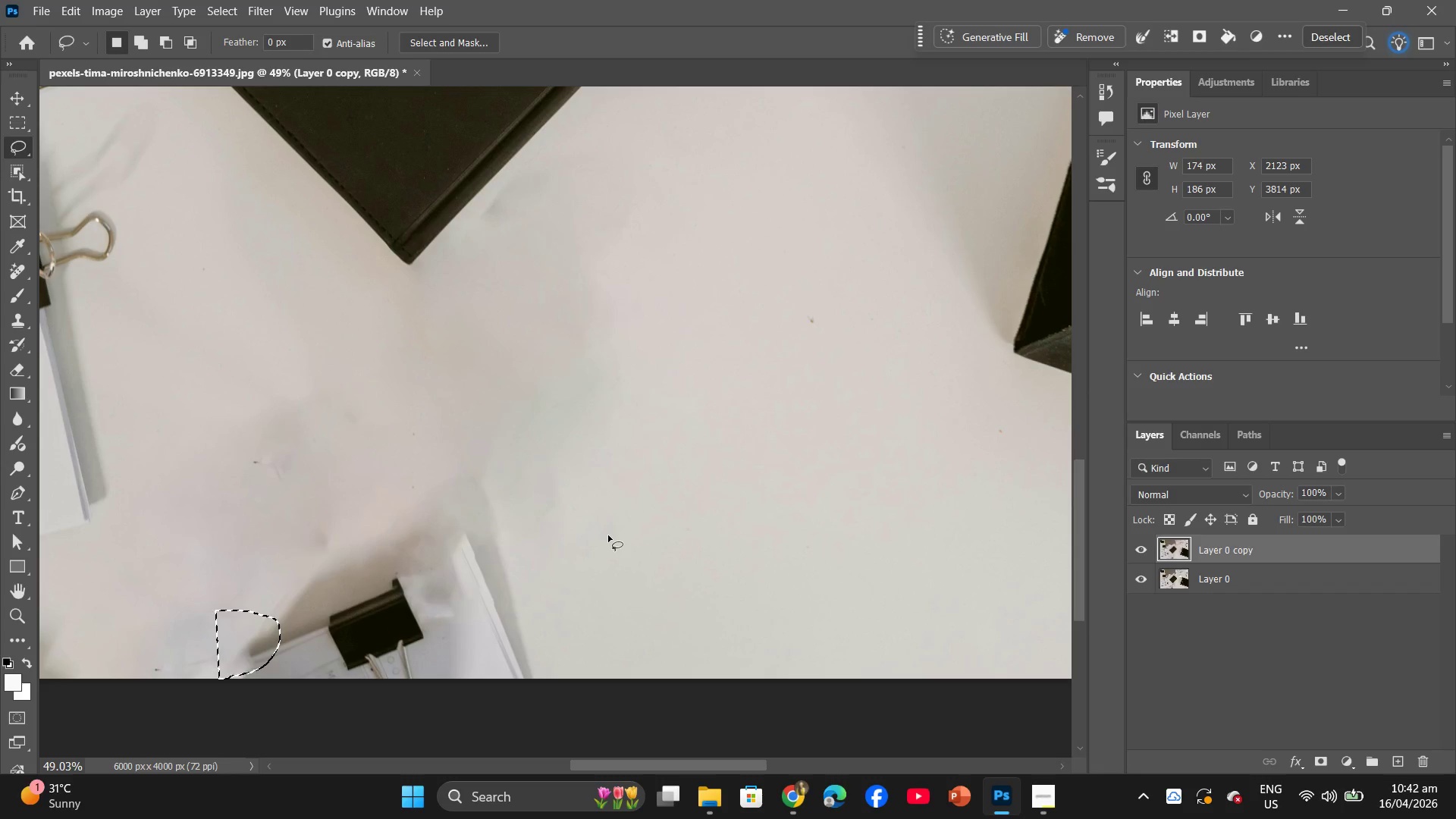 
hold_key(key=AltLeft, duration=0.52)
 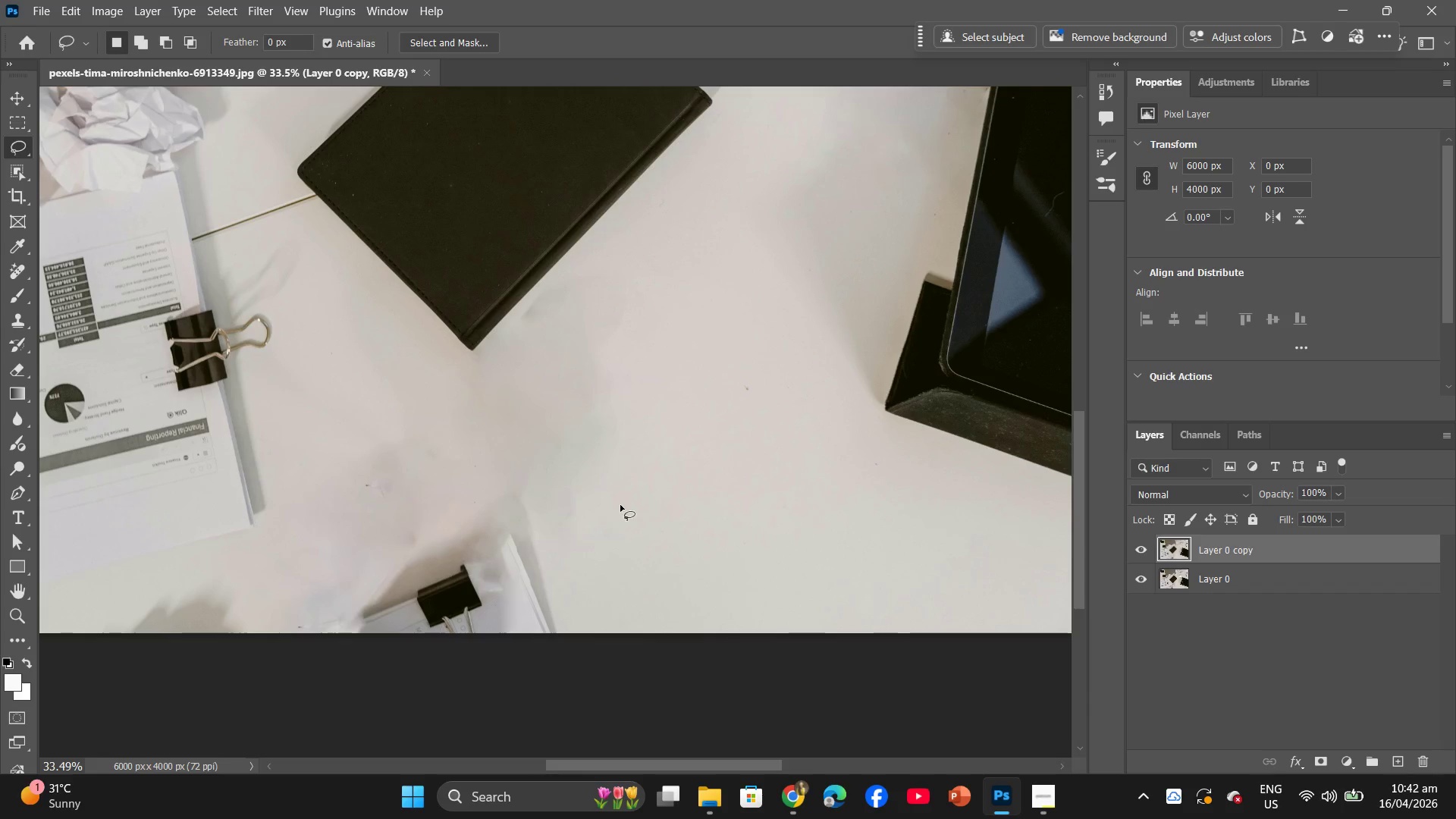 
double_click([607, 534])
 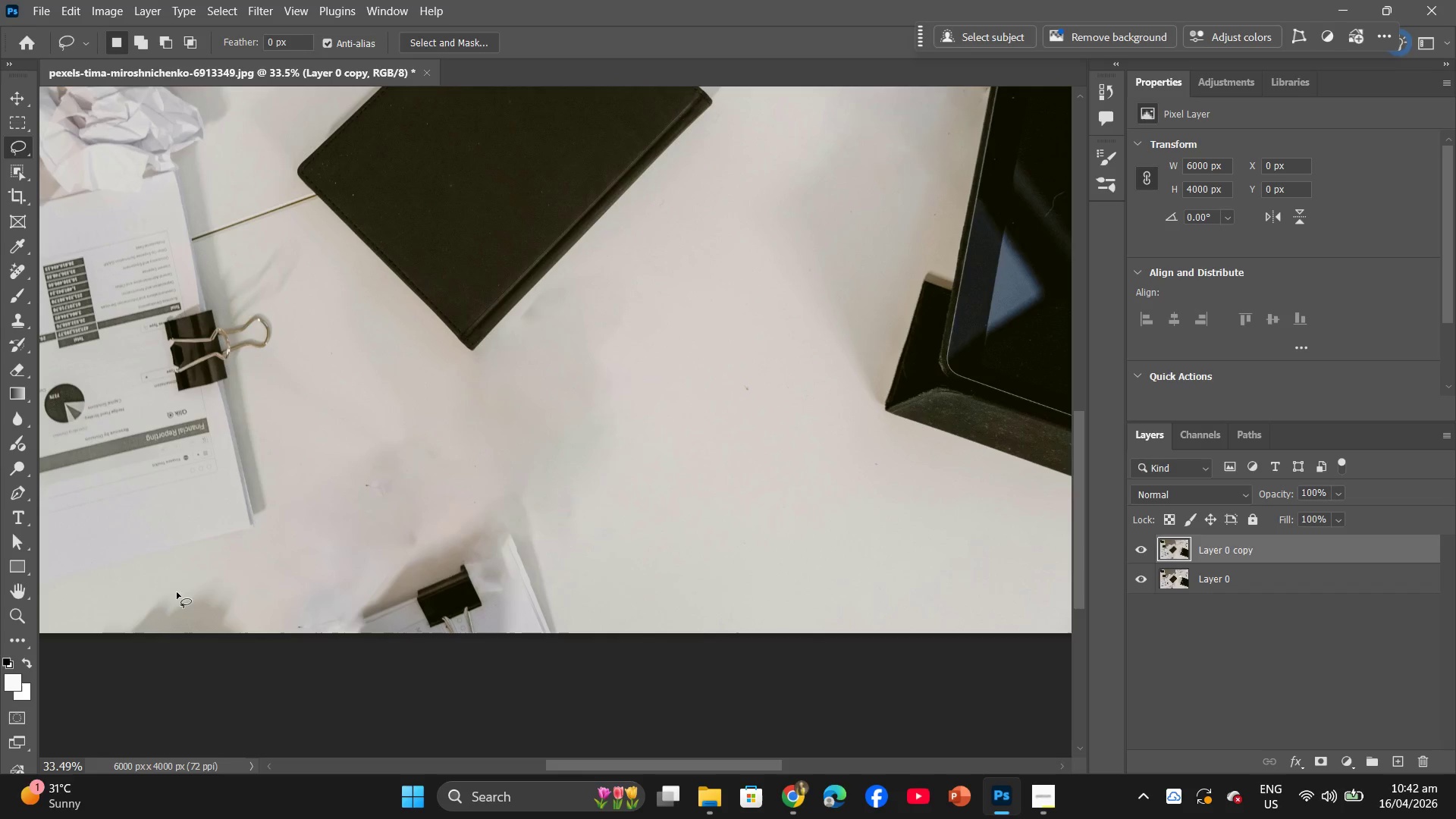 
scroll: coordinate [608, 535], scroll_direction: down, amount: 4.0
 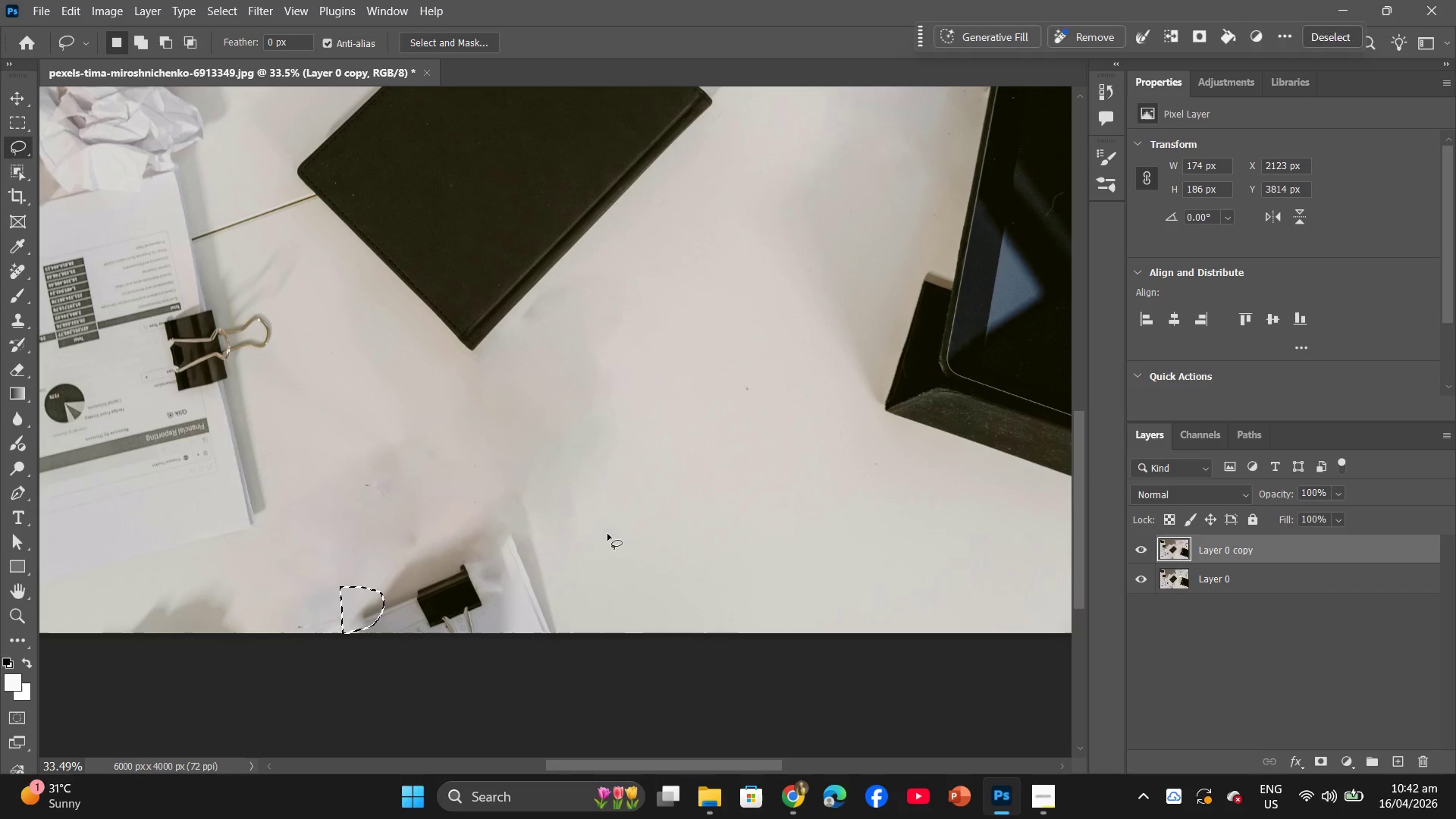 
left_click_drag(start_coordinate=[465, 437], to_coordinate=[451, 444])
 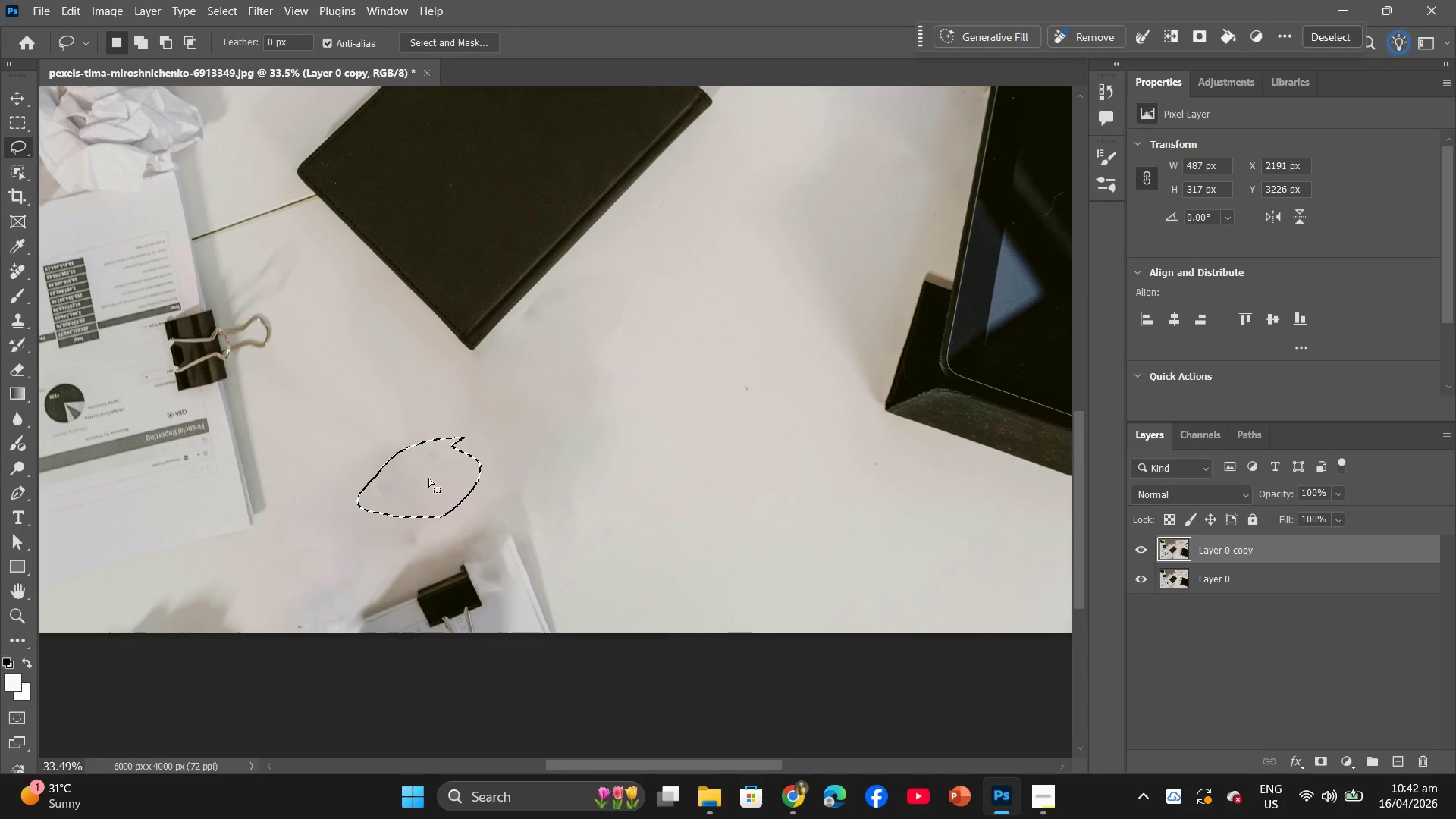 
right_click([428, 478])
 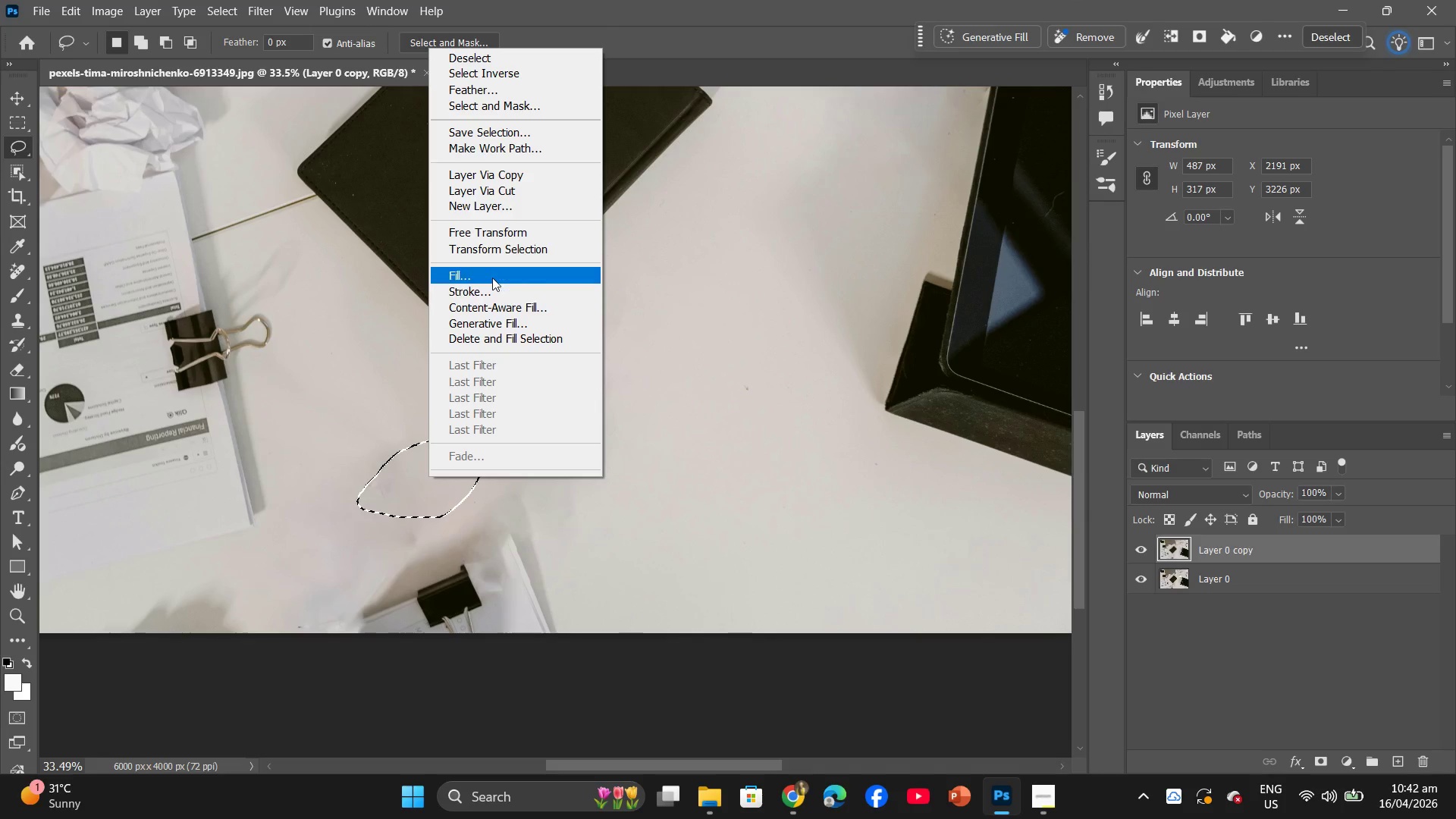 
left_click([492, 278])
 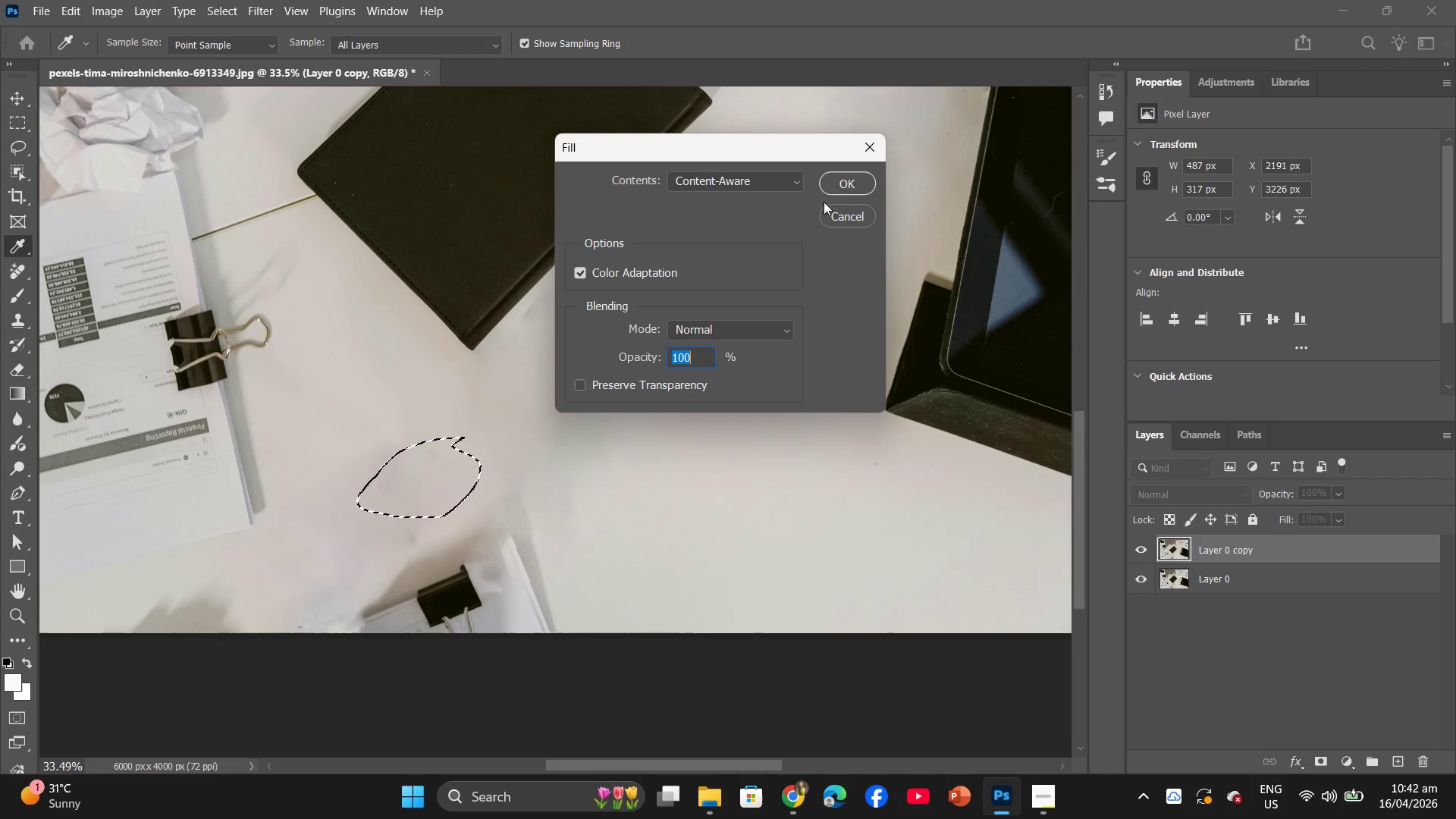 
left_click([843, 190])
 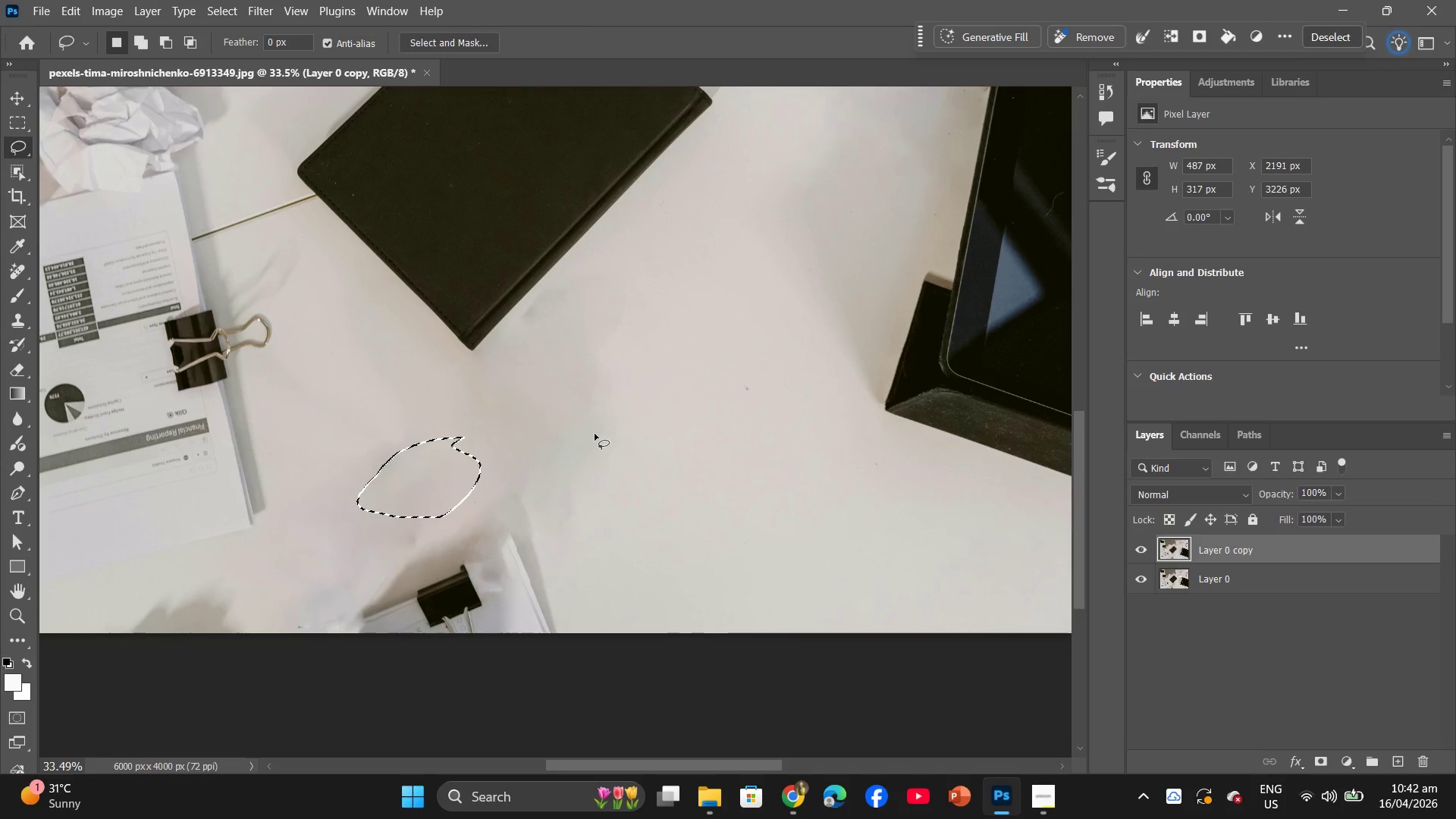 
hold_key(key=AltLeft, duration=0.69)
 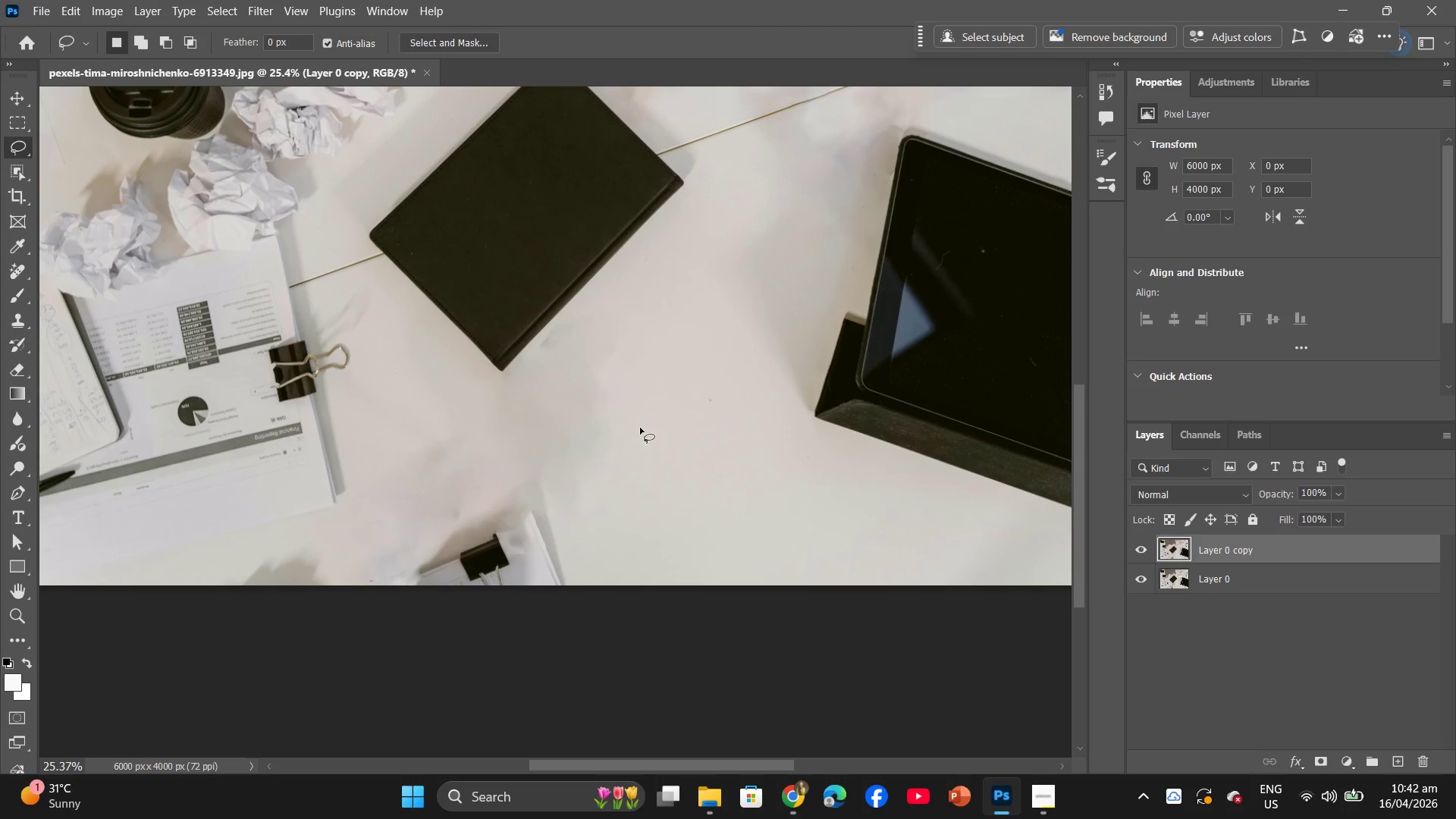 
double_click([642, 428])
 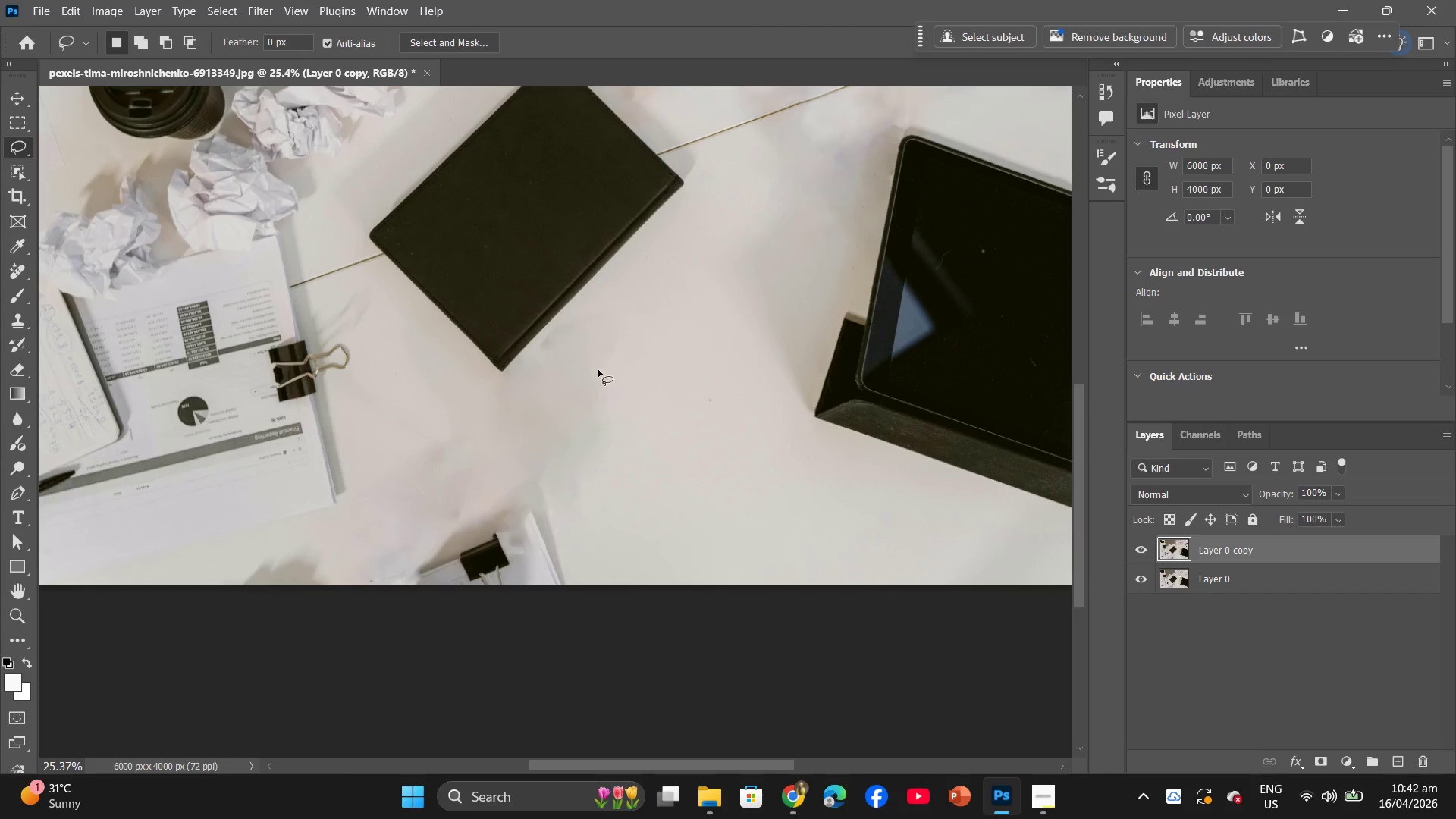 
scroll: coordinate [595, 435], scroll_direction: down, amount: 3.0
 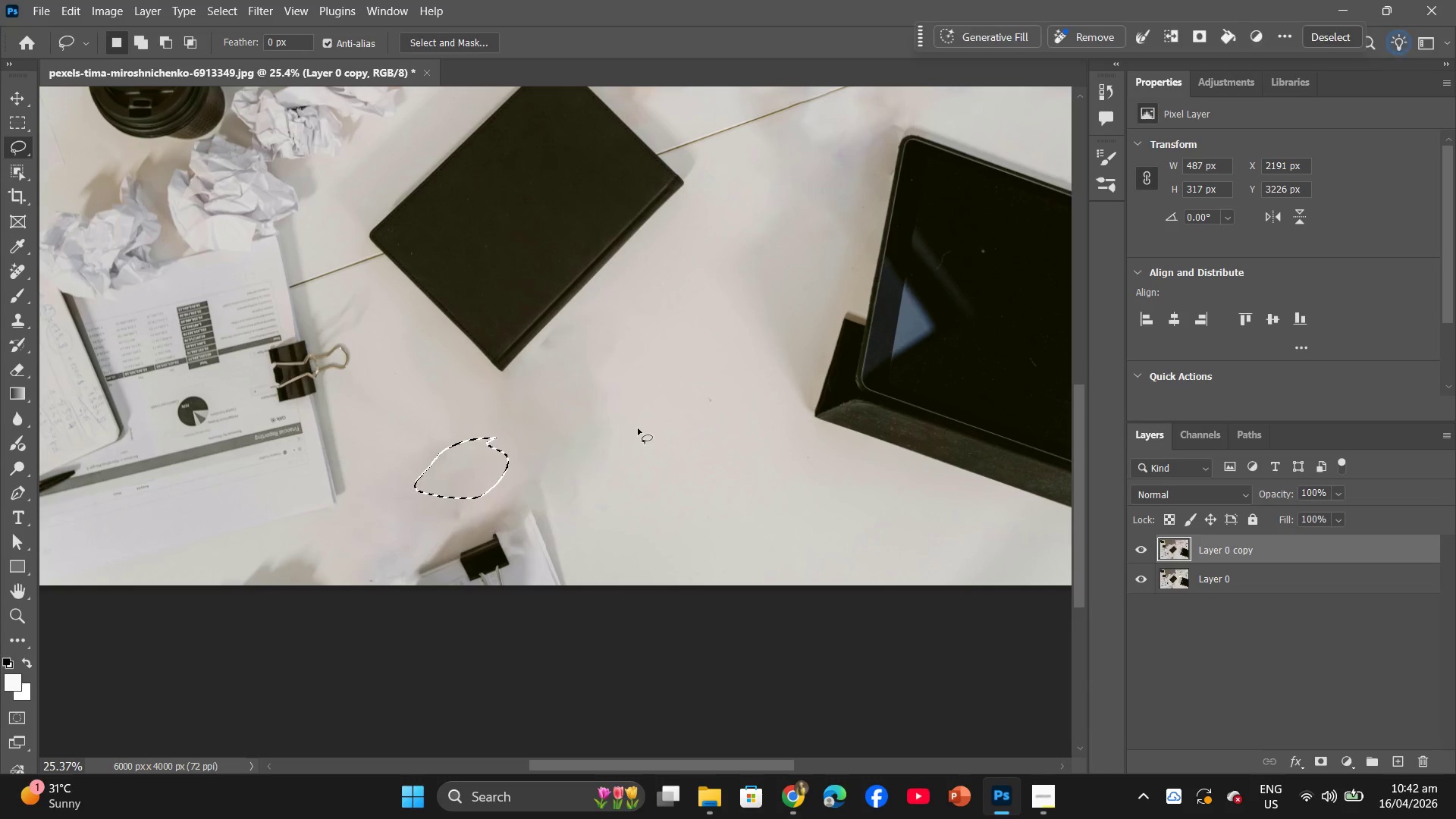 
left_click_drag(start_coordinate=[614, 306], to_coordinate=[619, 314])
 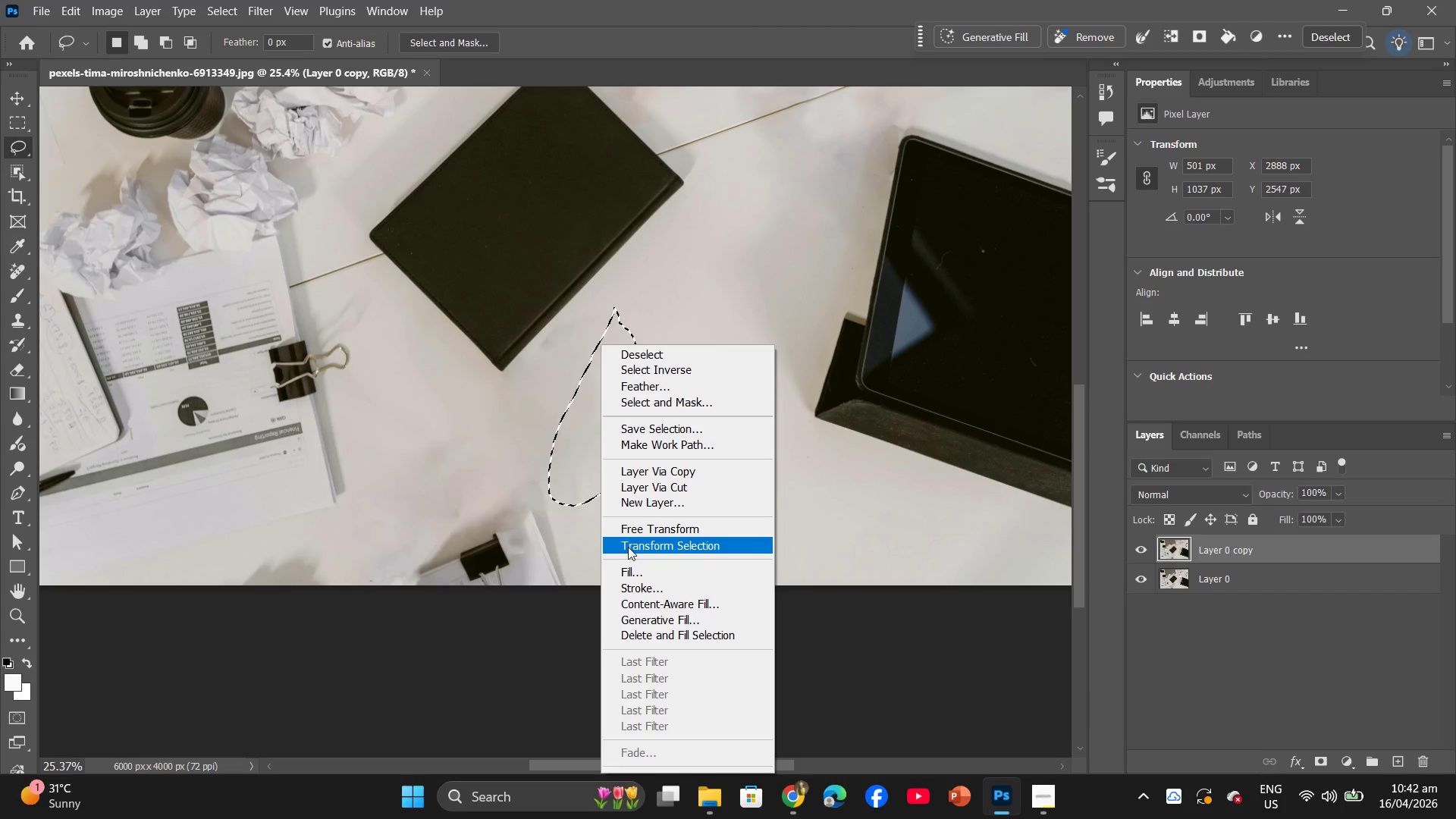 
left_click([629, 575])
 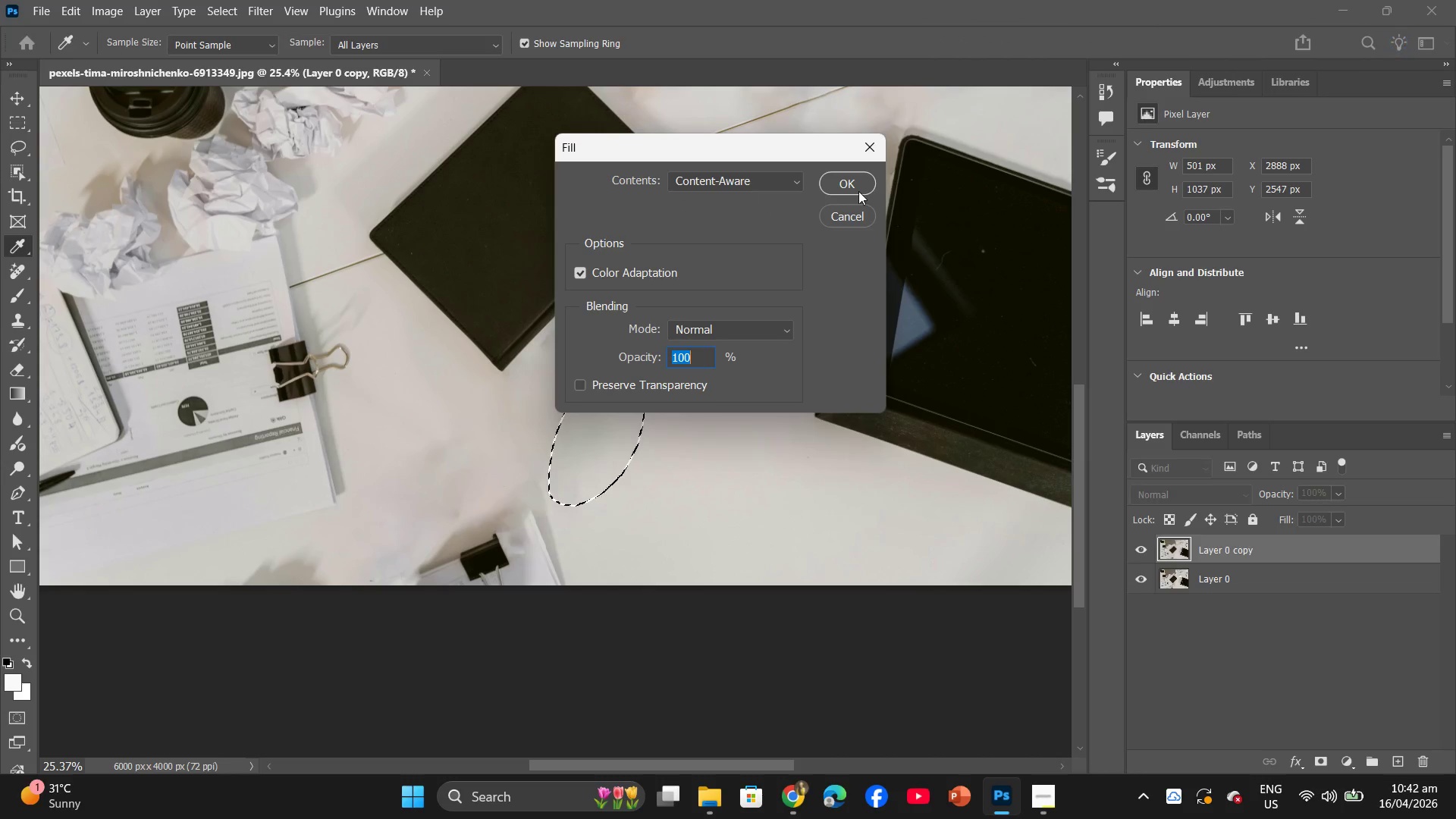 
left_click([853, 192])
 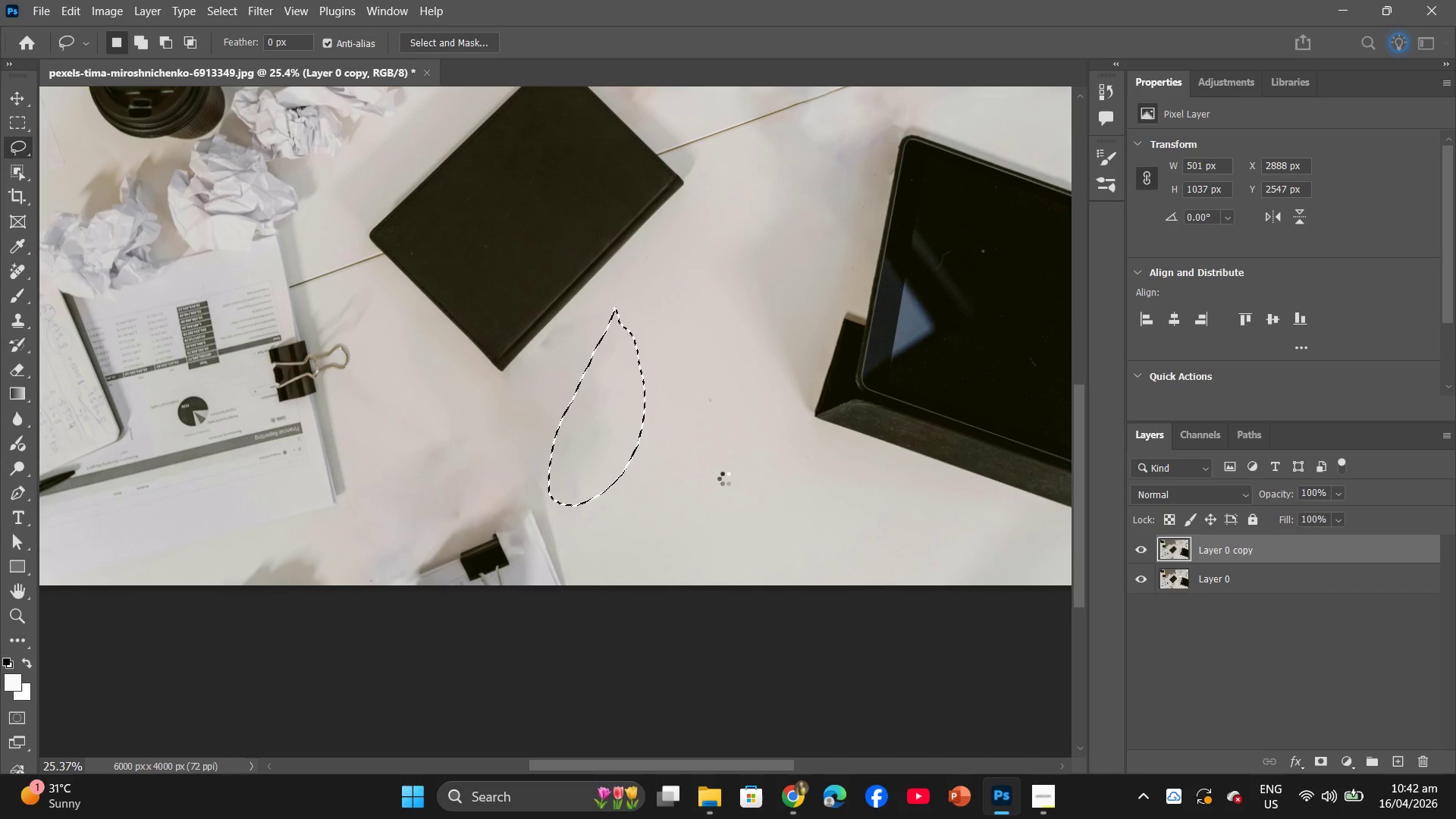 
left_click([691, 484])
 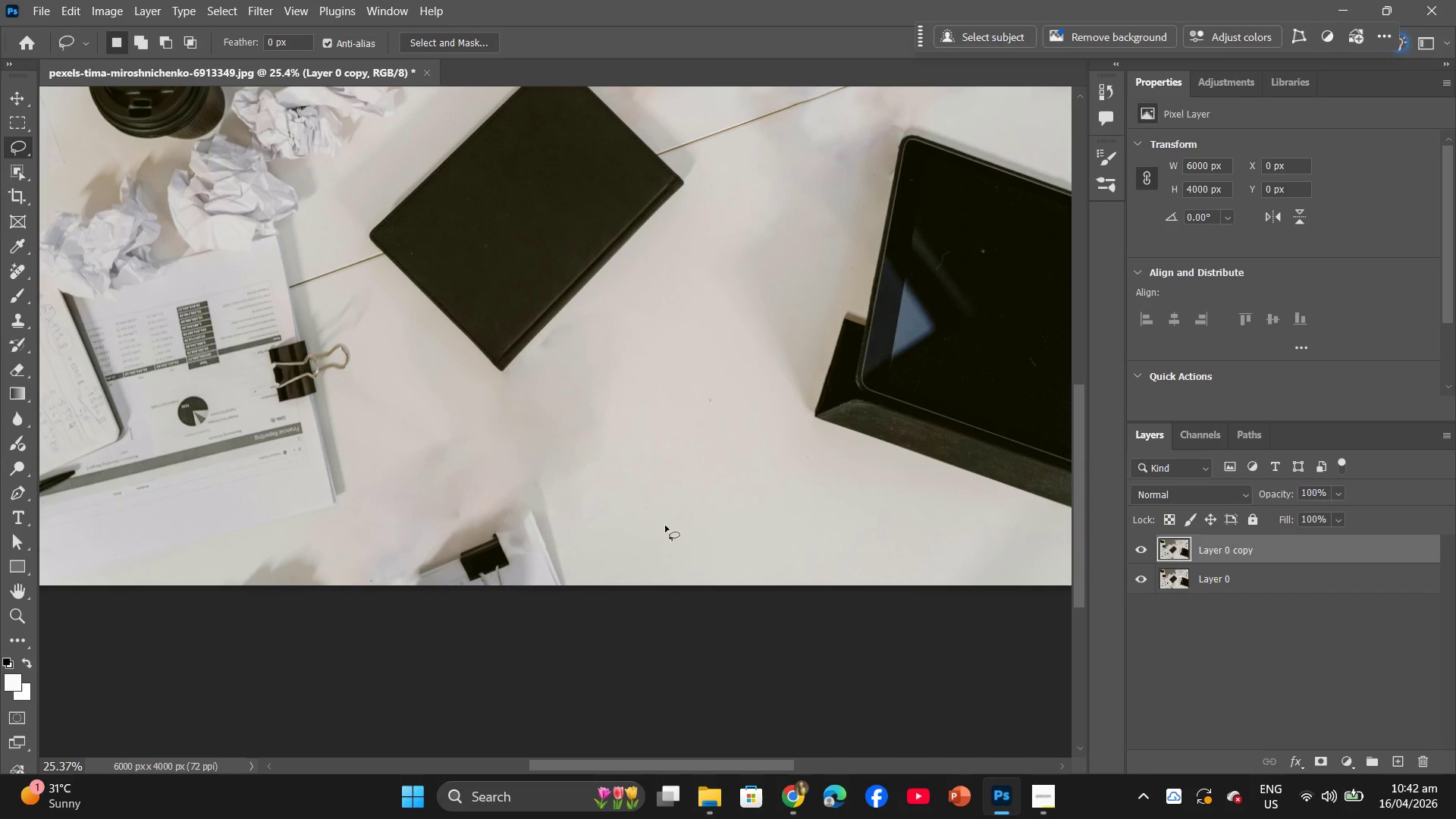 
hold_key(key=AltLeft, duration=0.7)
scroll: coordinate [750, 522], scroll_direction: down, amount: 3.0
 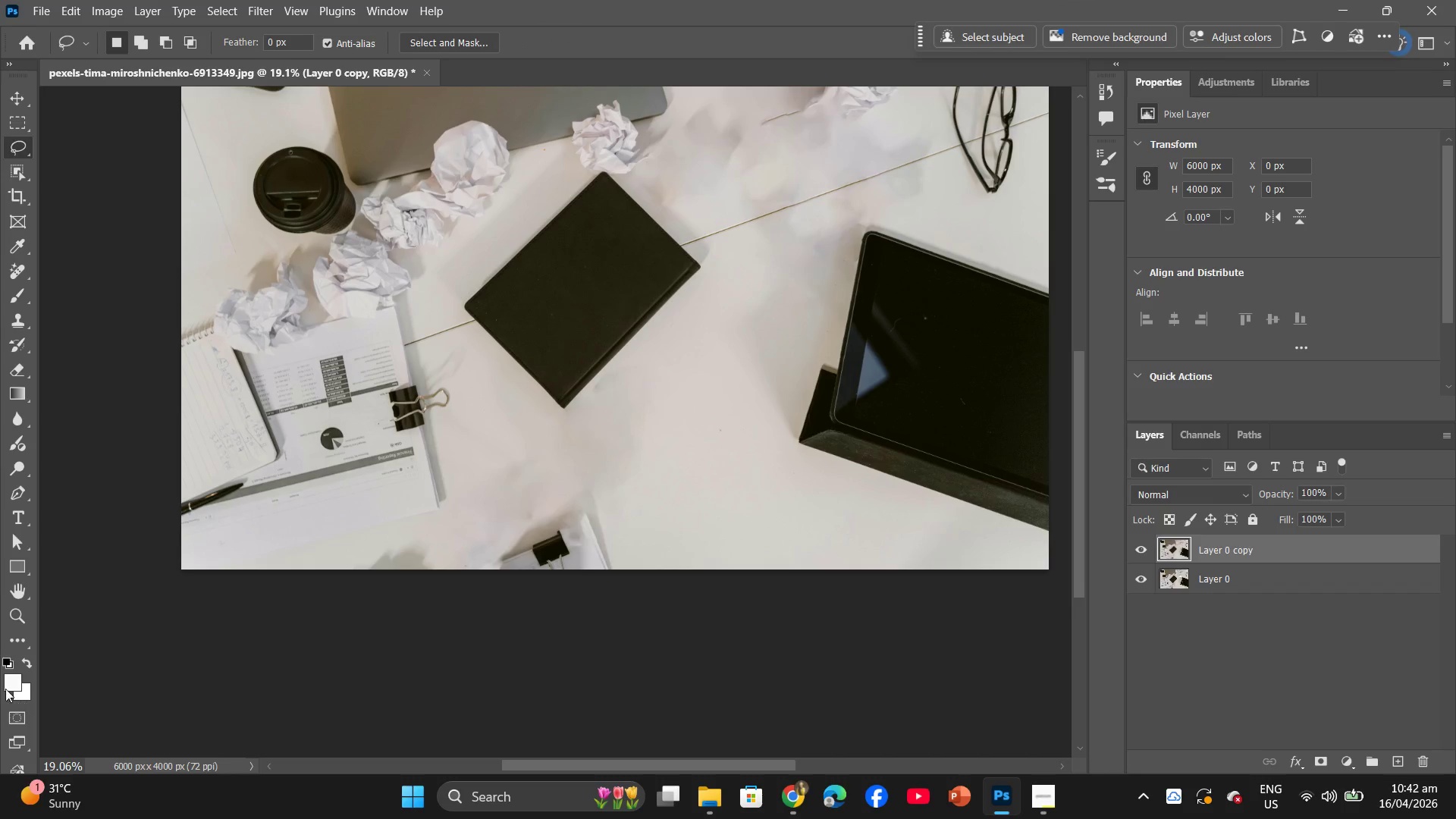 
double_click([8, 684])
 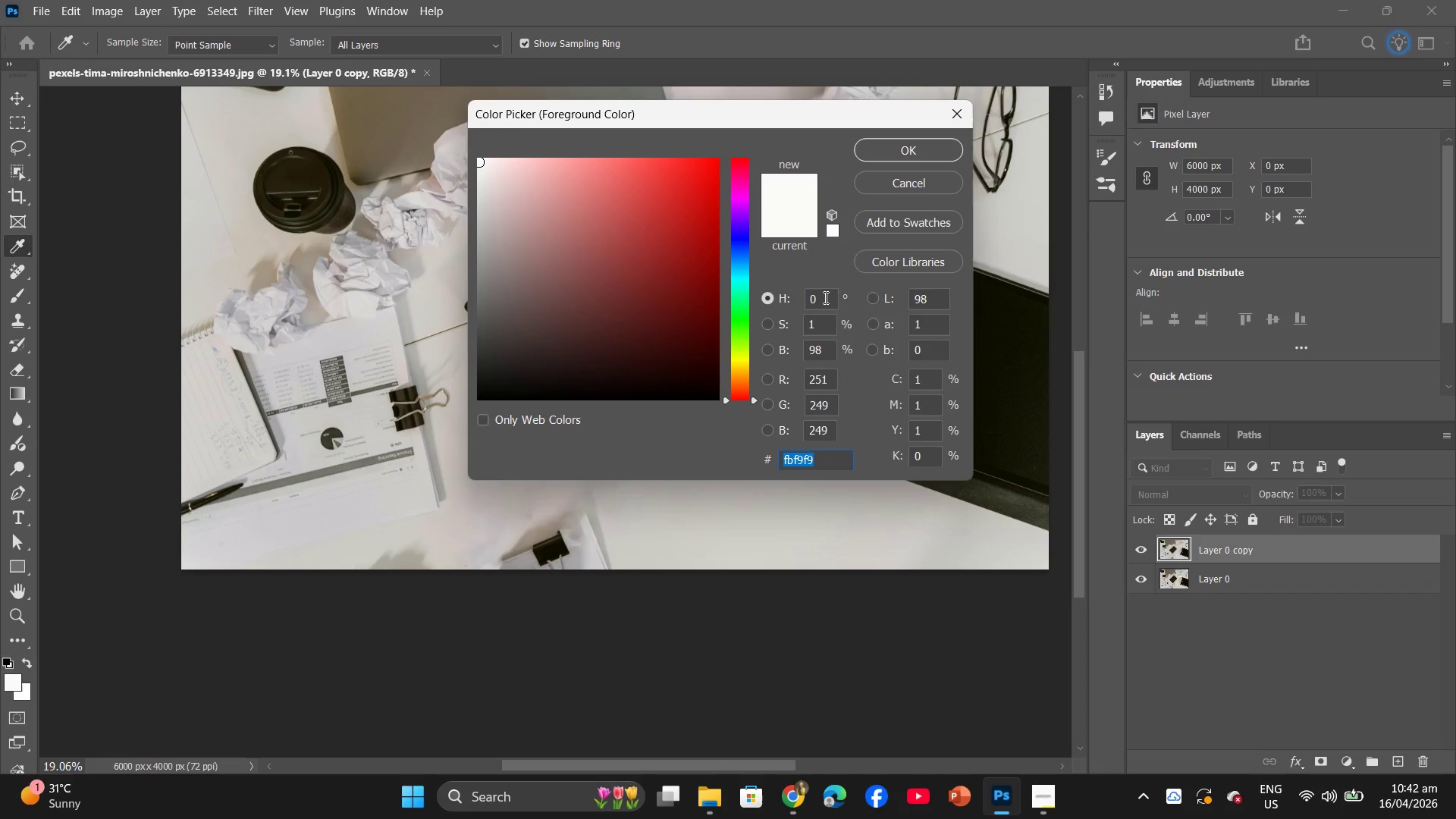 
wait(7.36)
 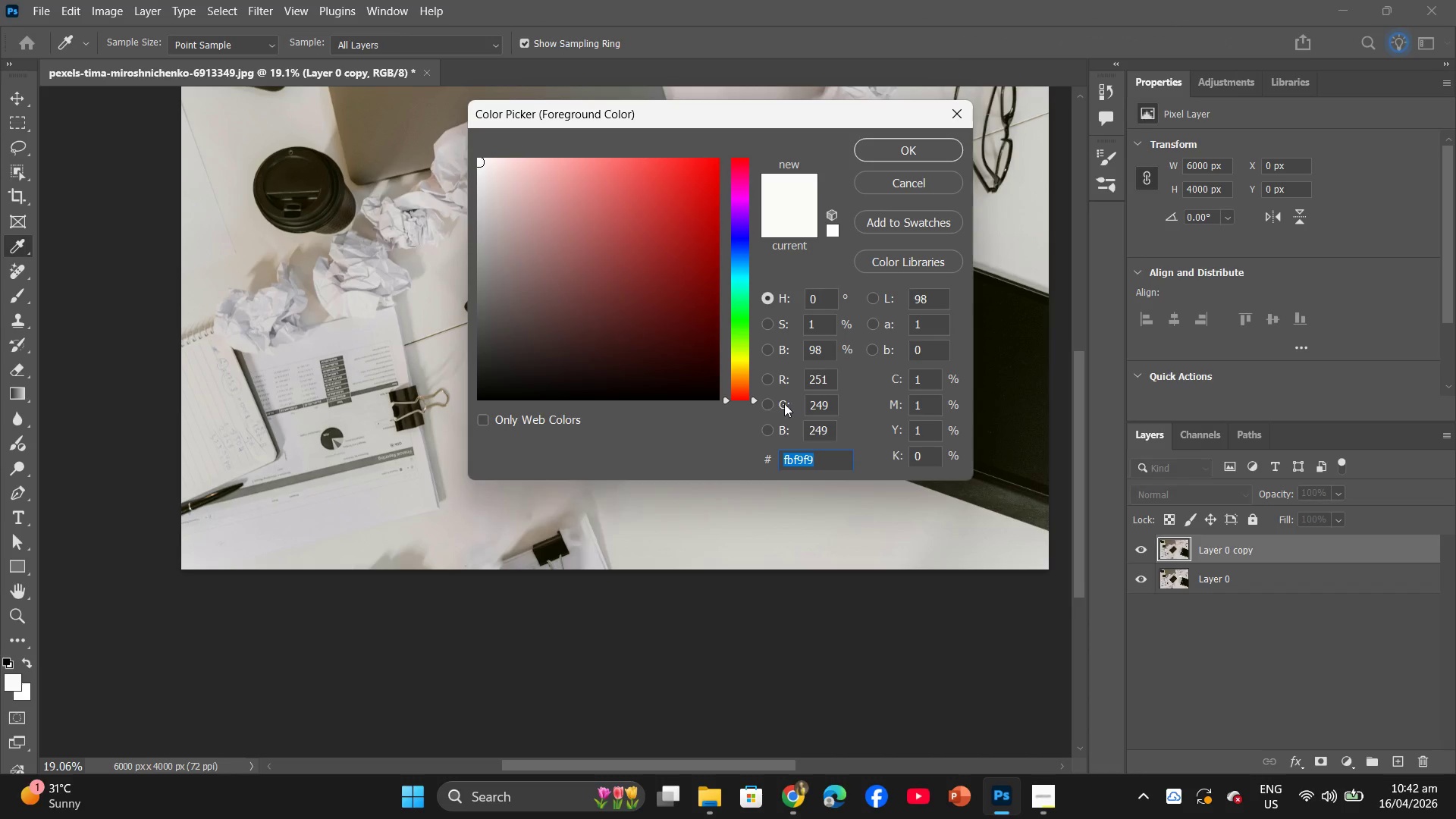 
left_click_drag(start_coordinate=[479, 162], to_coordinate=[490, 168])
 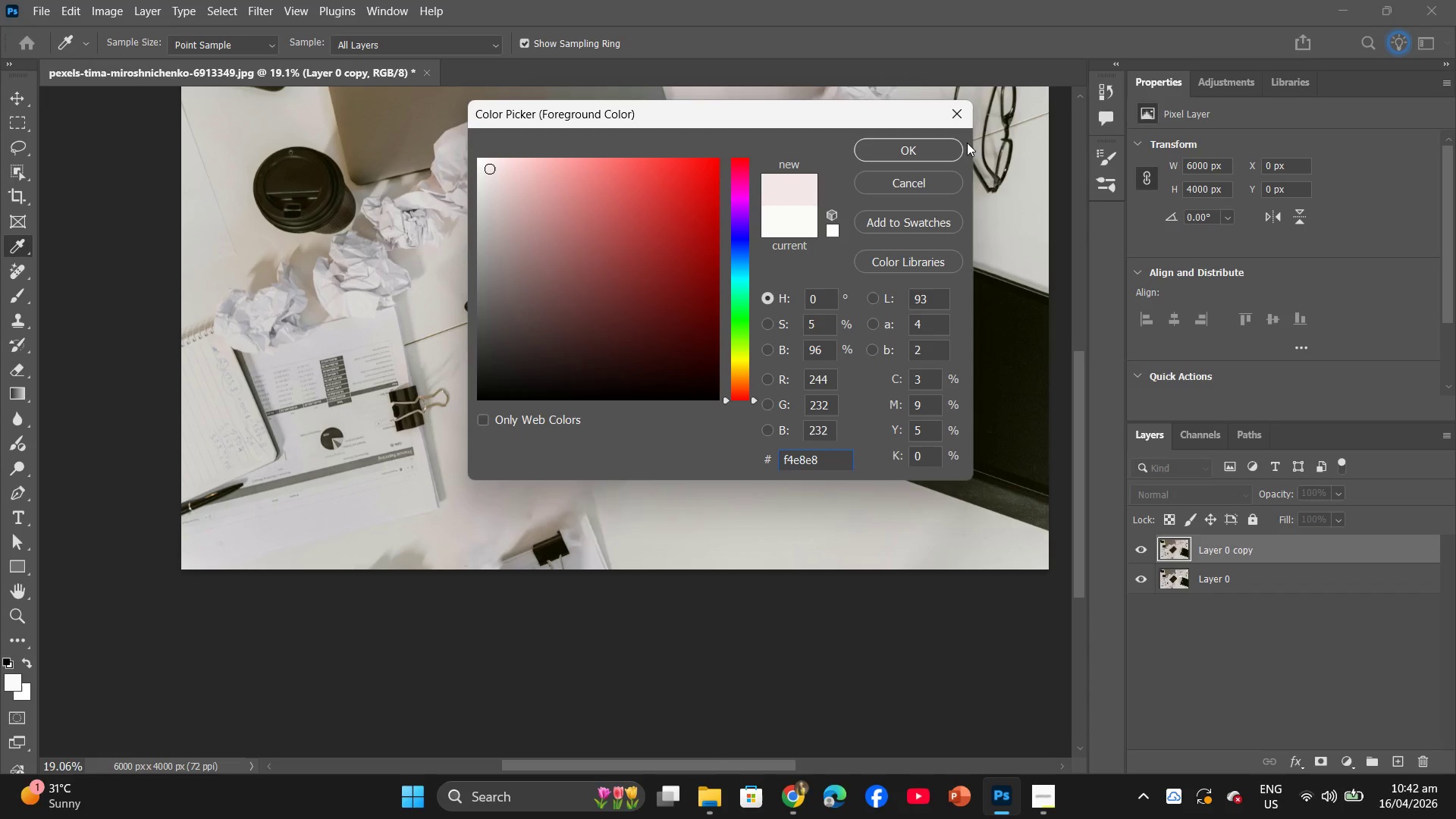 
left_click([949, 144])
 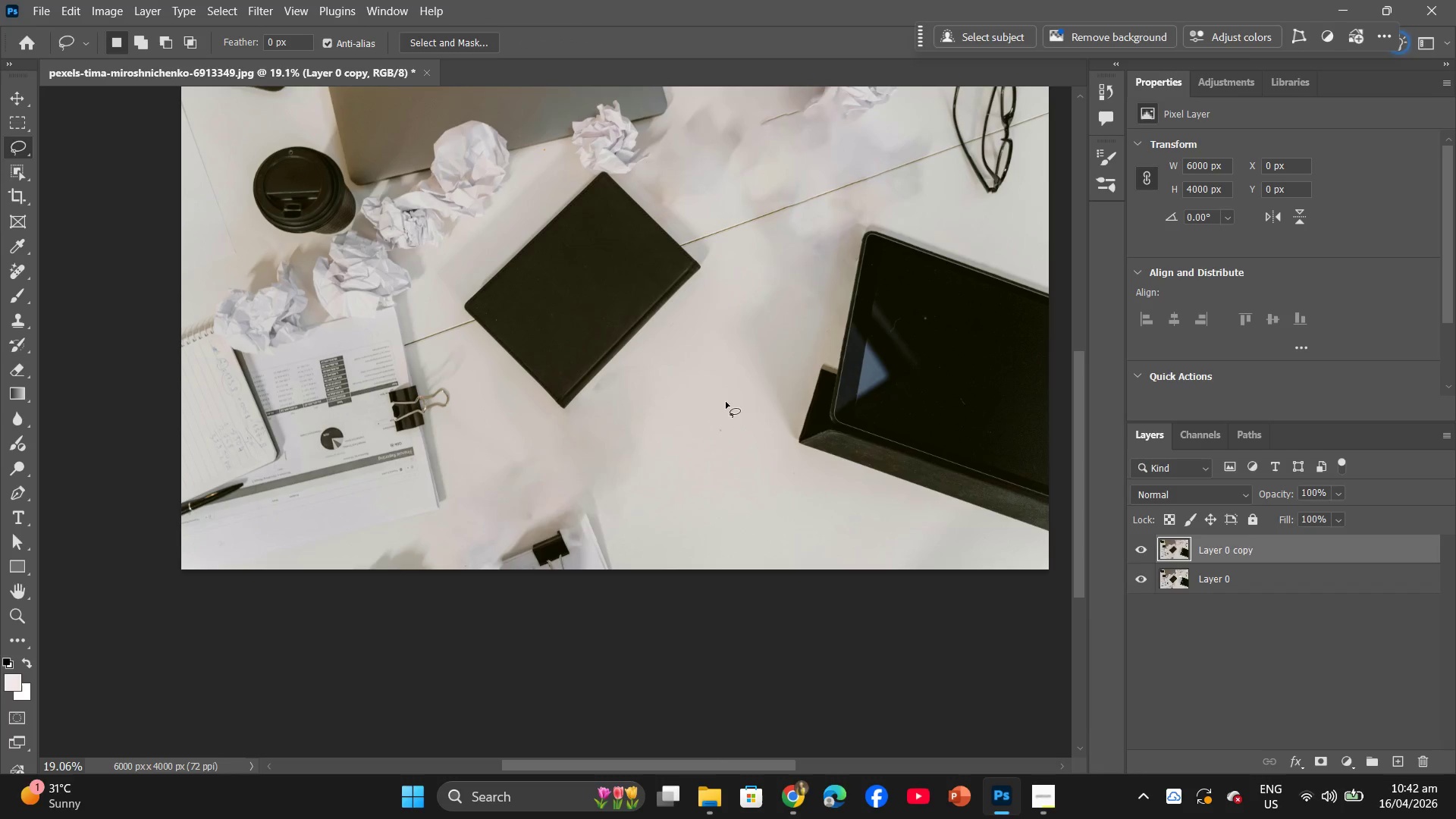 
hold_key(key=AltLeft, duration=0.66)
 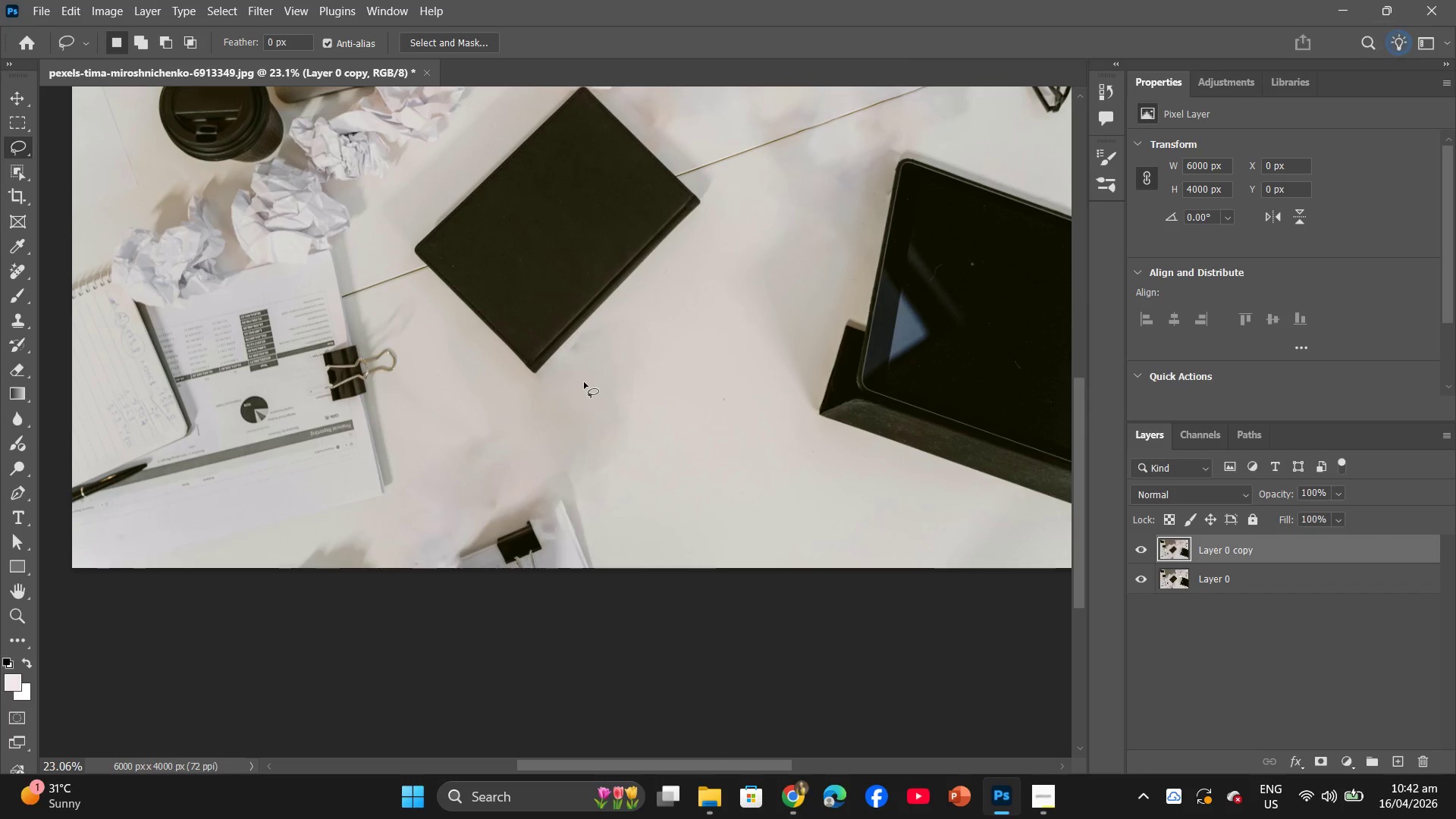 
left_click_drag(start_coordinate=[584, 382], to_coordinate=[657, 351])
 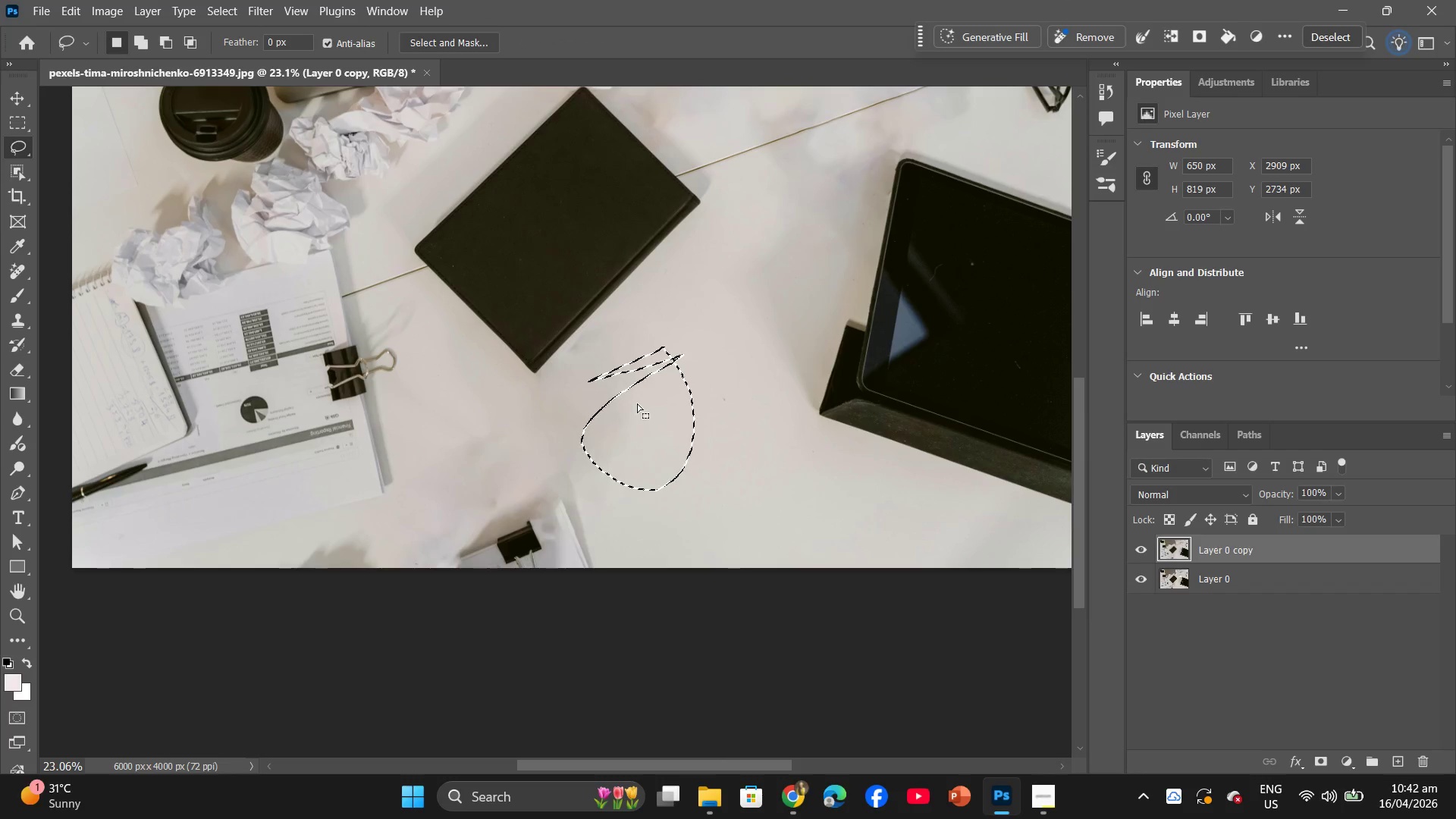 
scroll: coordinate [699, 400], scroll_direction: none, amount: 0.0
 